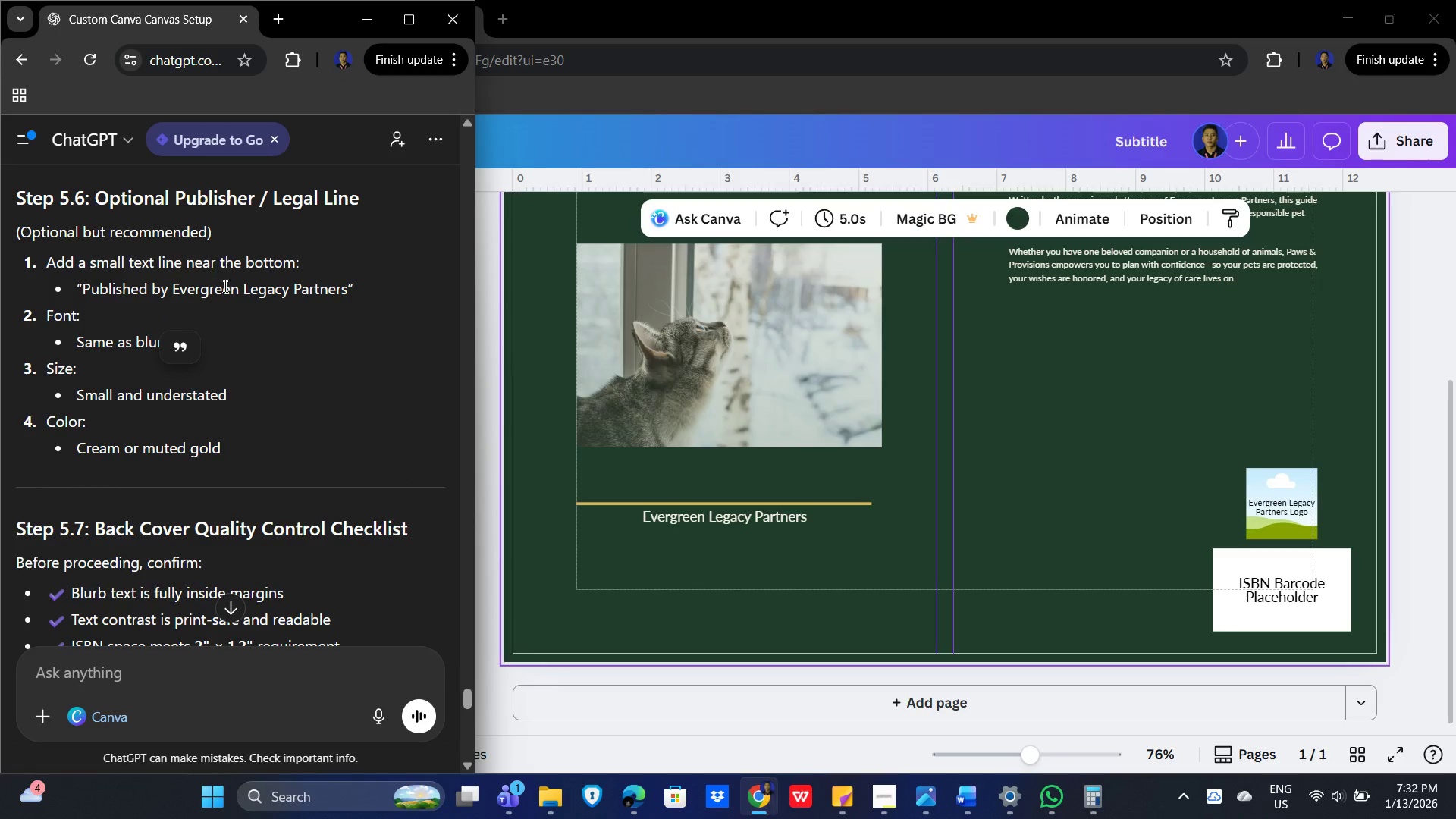 
wait(10.97)
 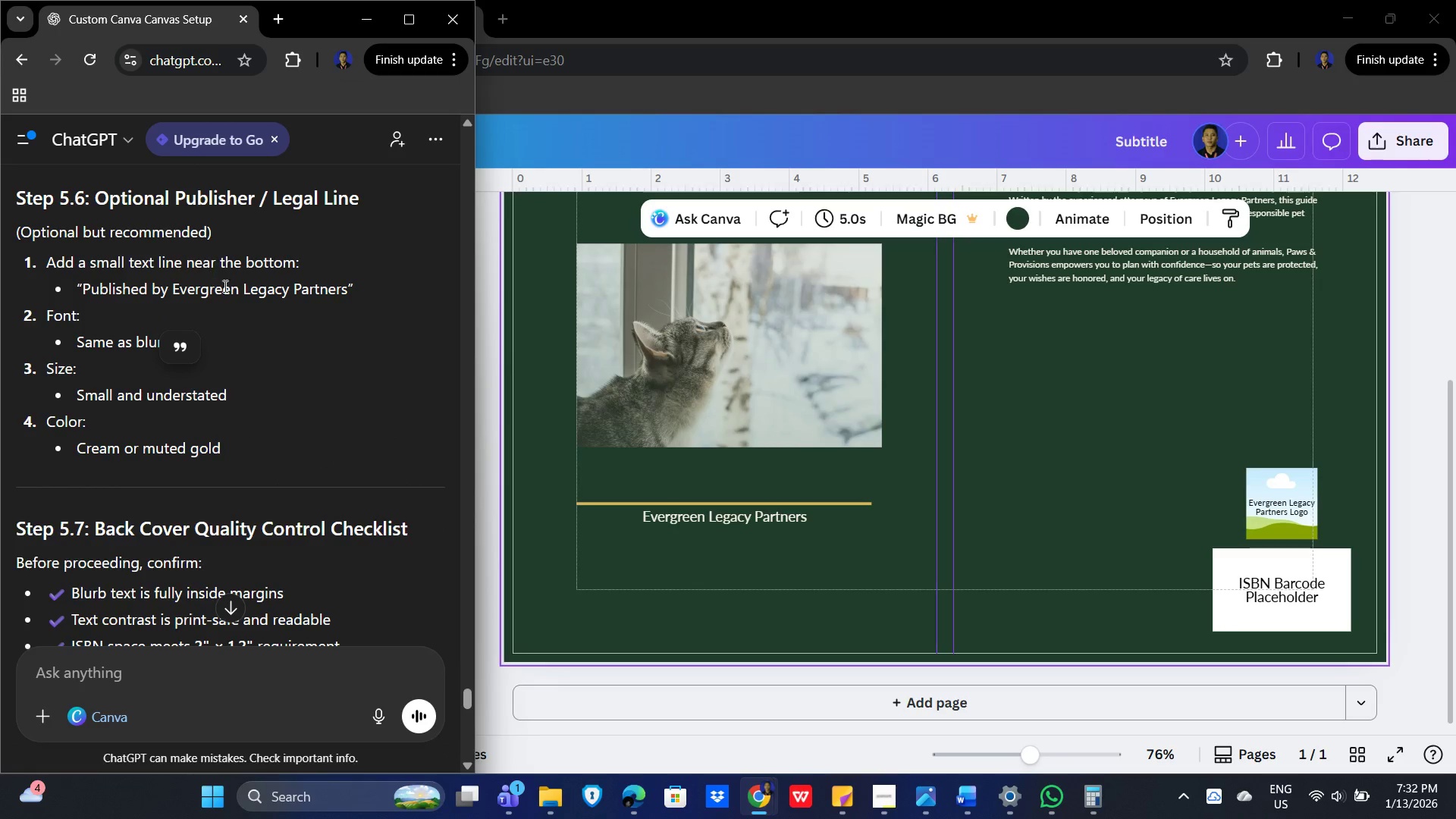 
left_click_drag(start_coordinate=[372, 287], to_coordinate=[75, 293])
 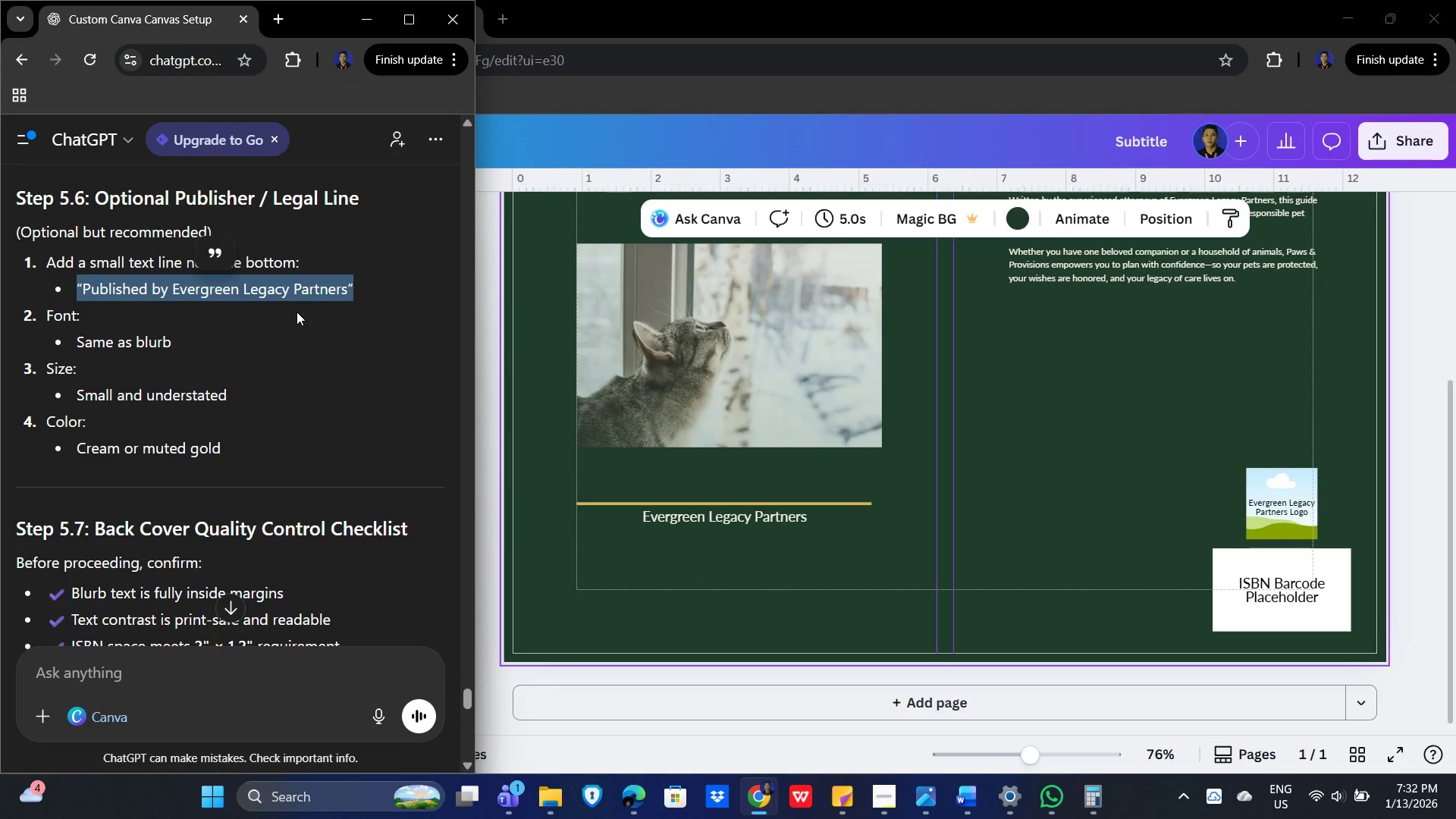 
hold_key(key=ControlLeft, duration=1.49)
 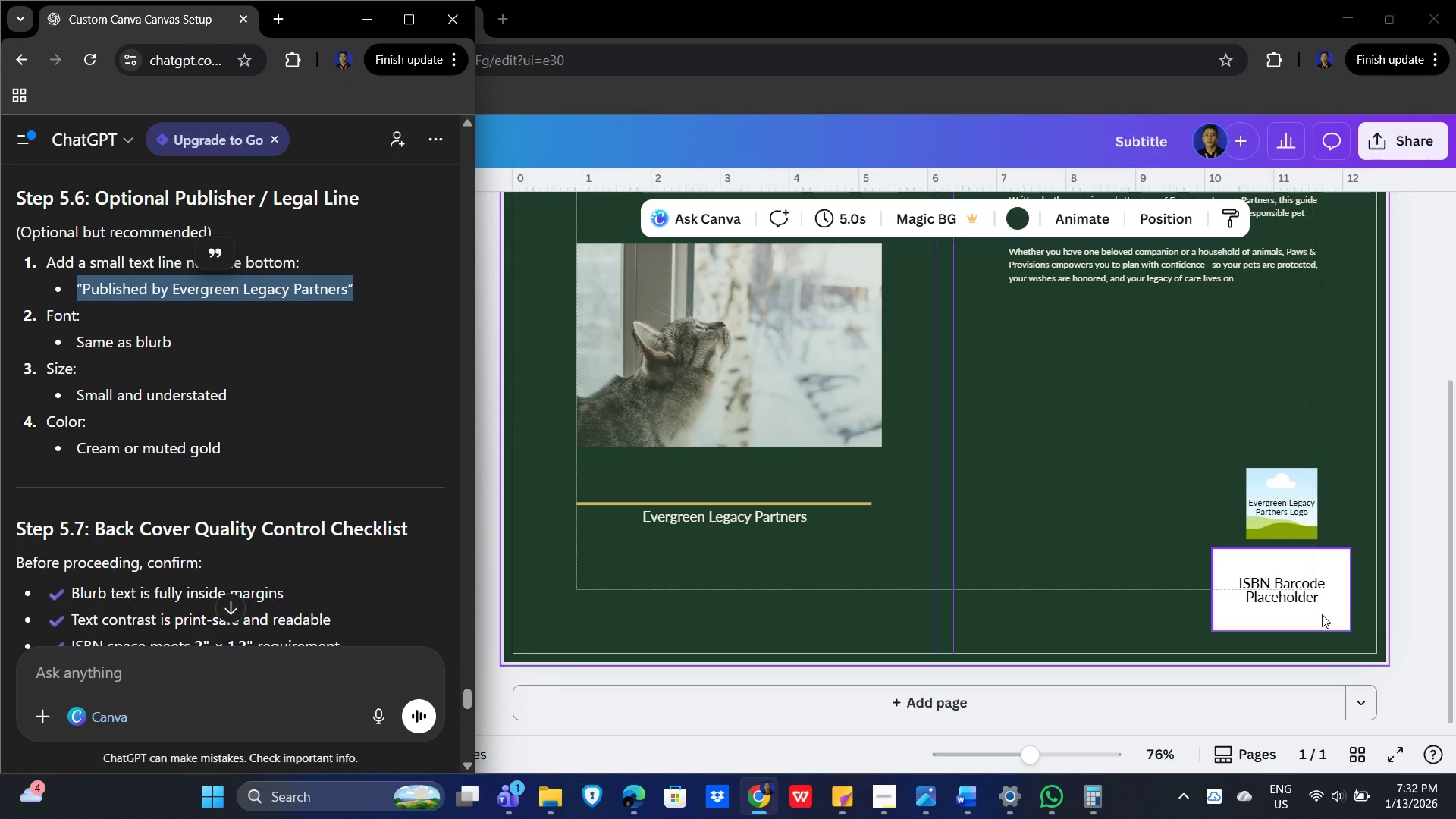 
left_click([1322, 614])
 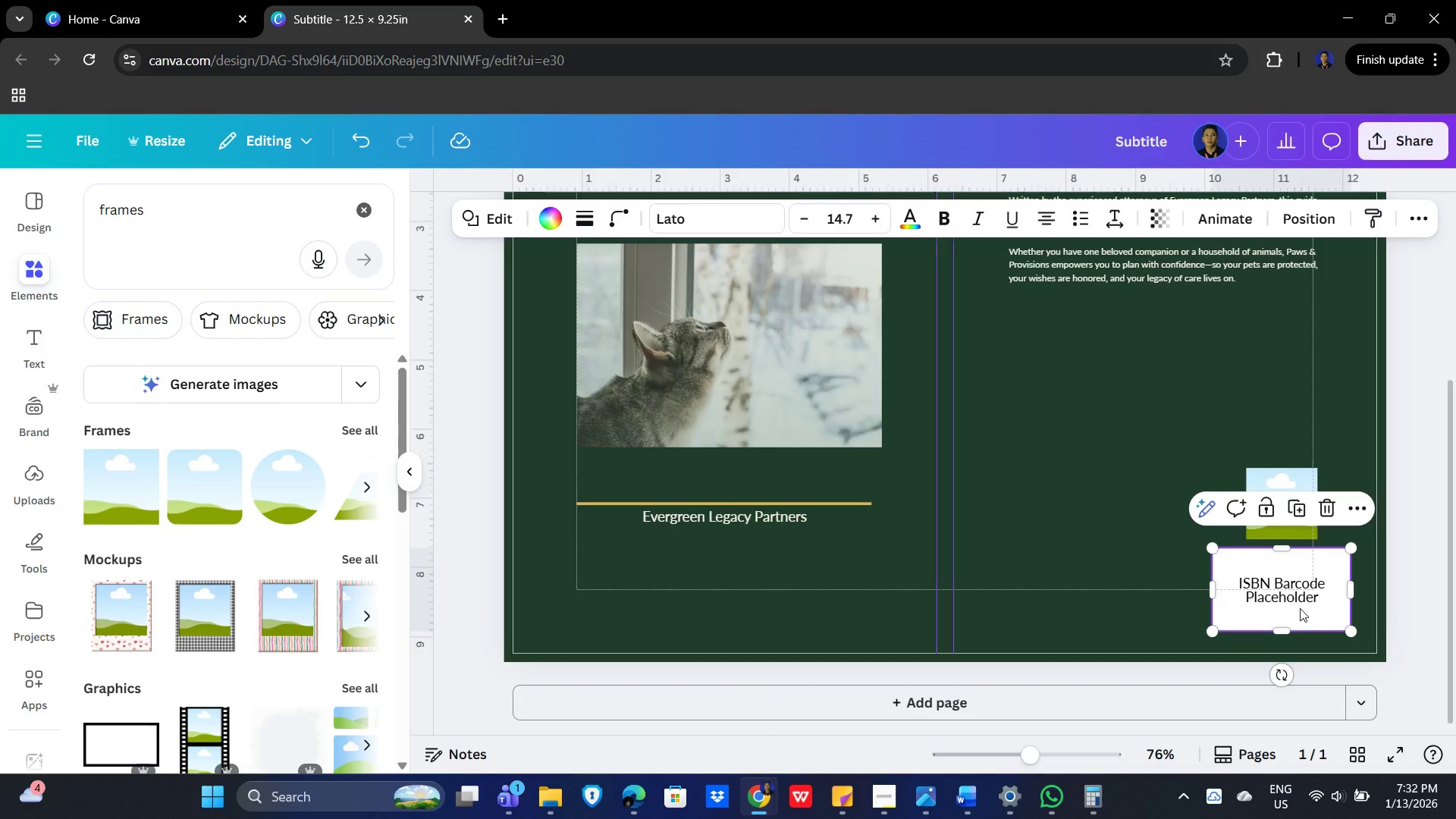 
hold_key(key=ShiftLeft, duration=0.81)
left_click([1295, 593])
 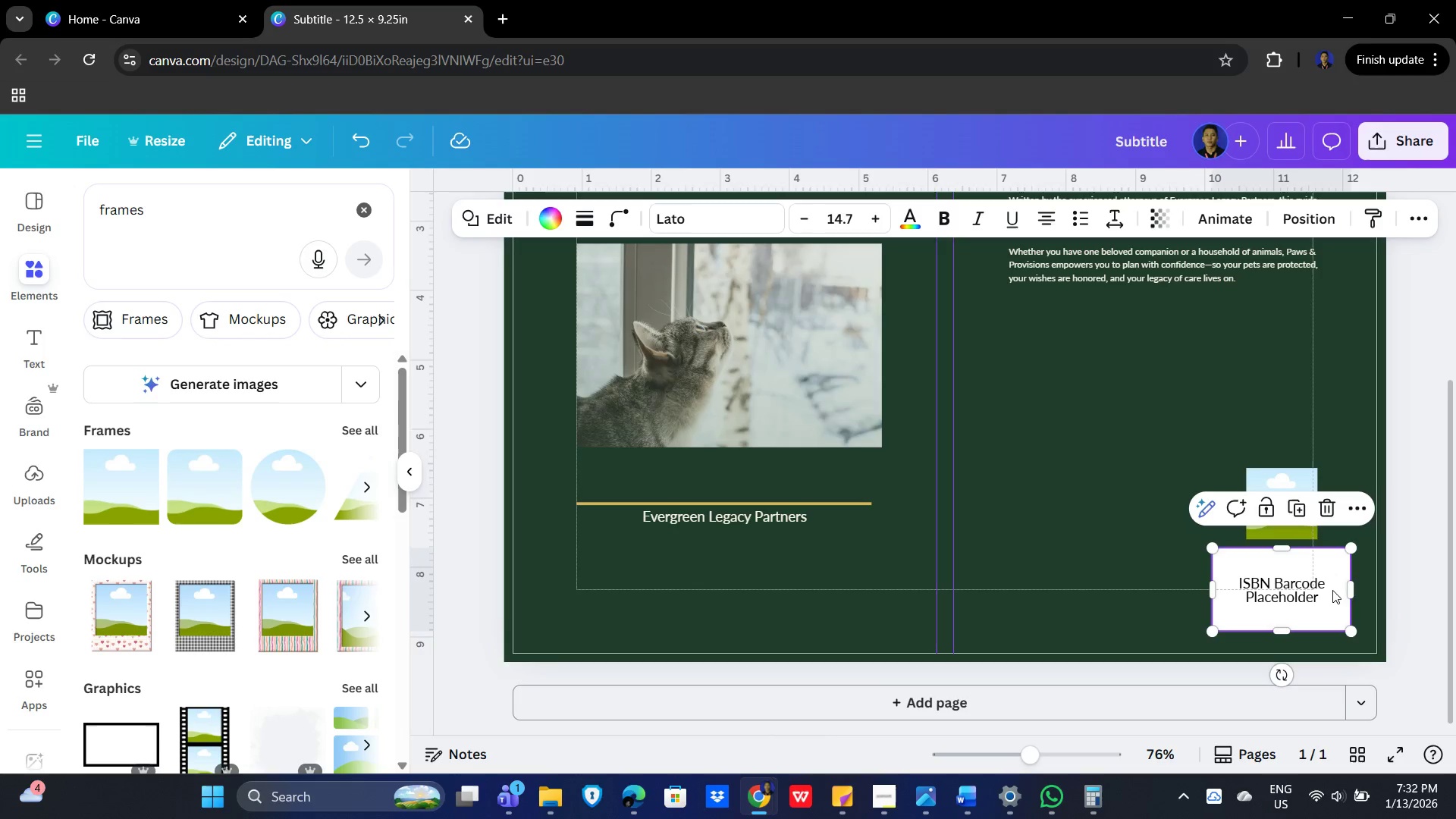 
hold_key(key=ShiftLeft, duration=1.51)
left_click([1276, 475])
 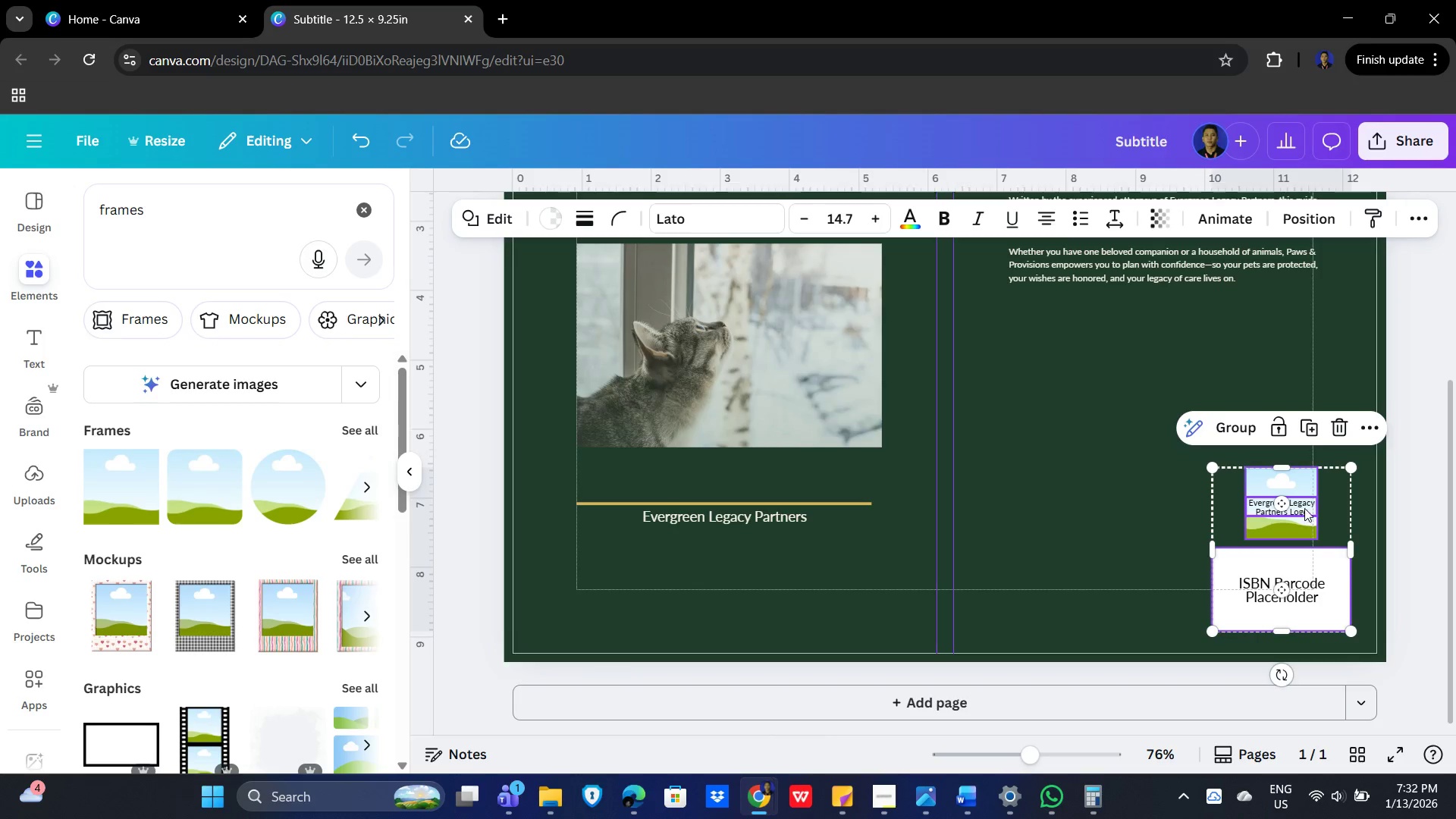 
hold_key(key=ShiftLeft, duration=0.5)
left_click([1304, 507])
 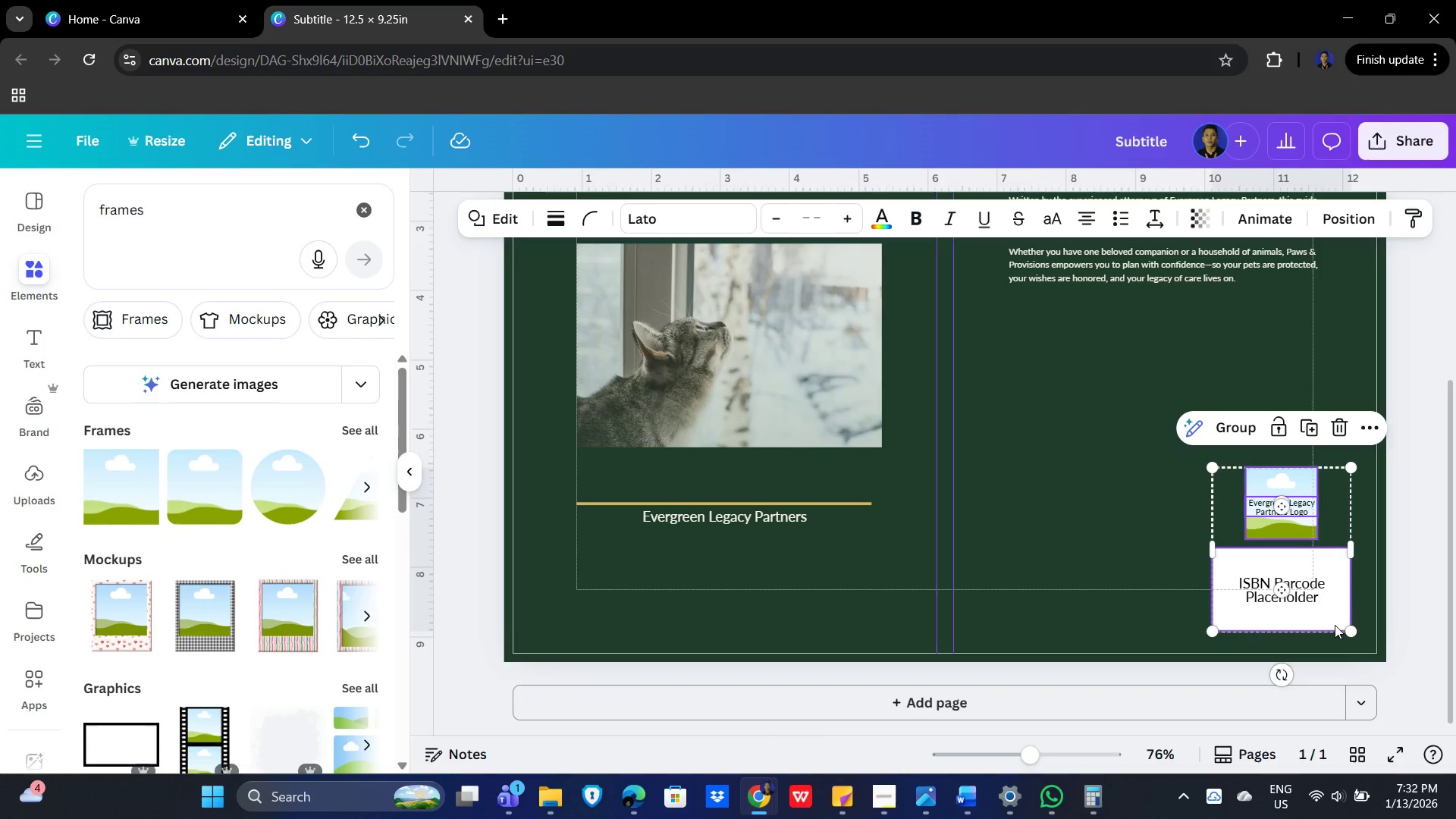 
hold_key(key=ArrowUp, duration=0.73)
 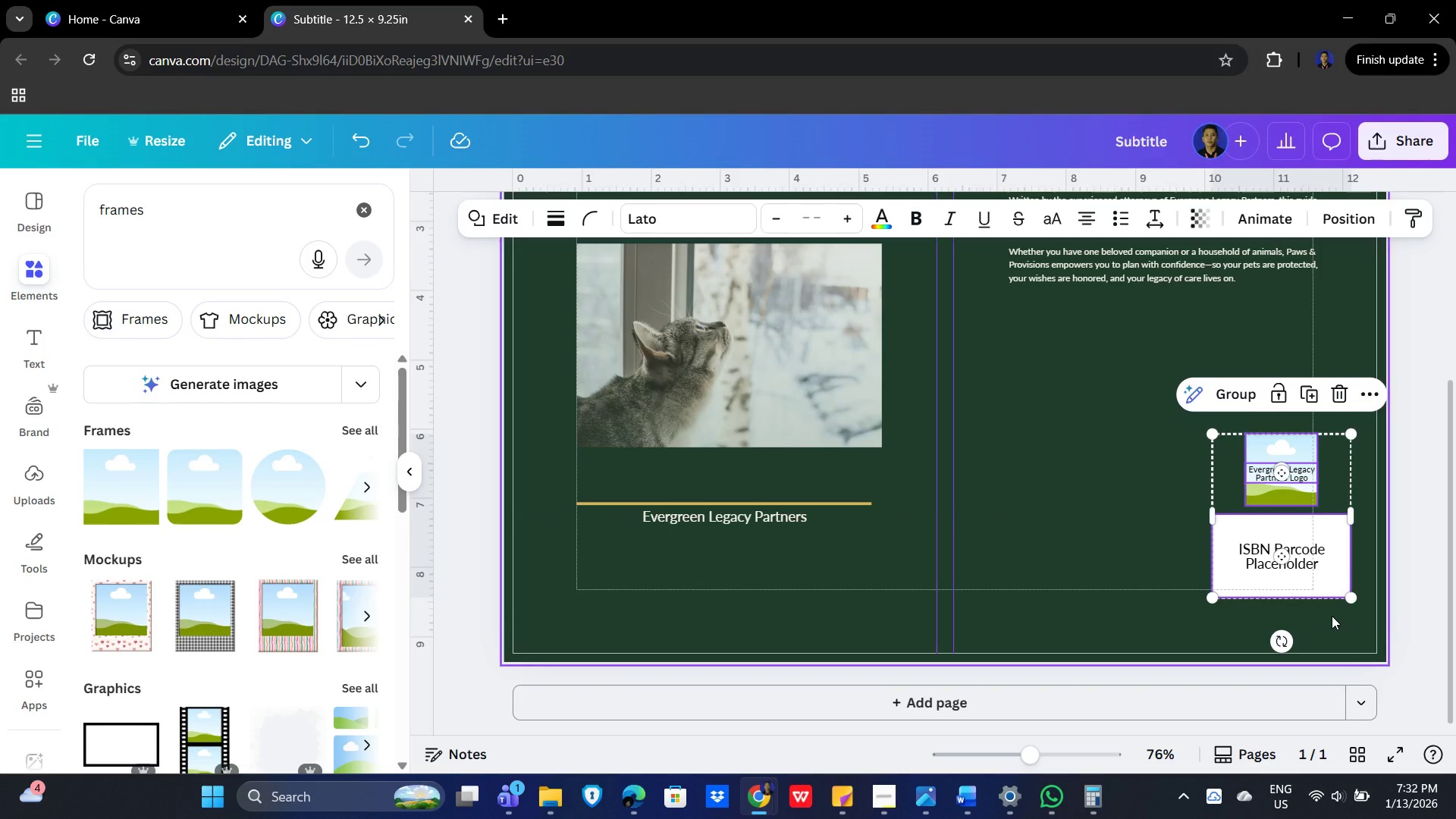 
key(ArrowLeft)
 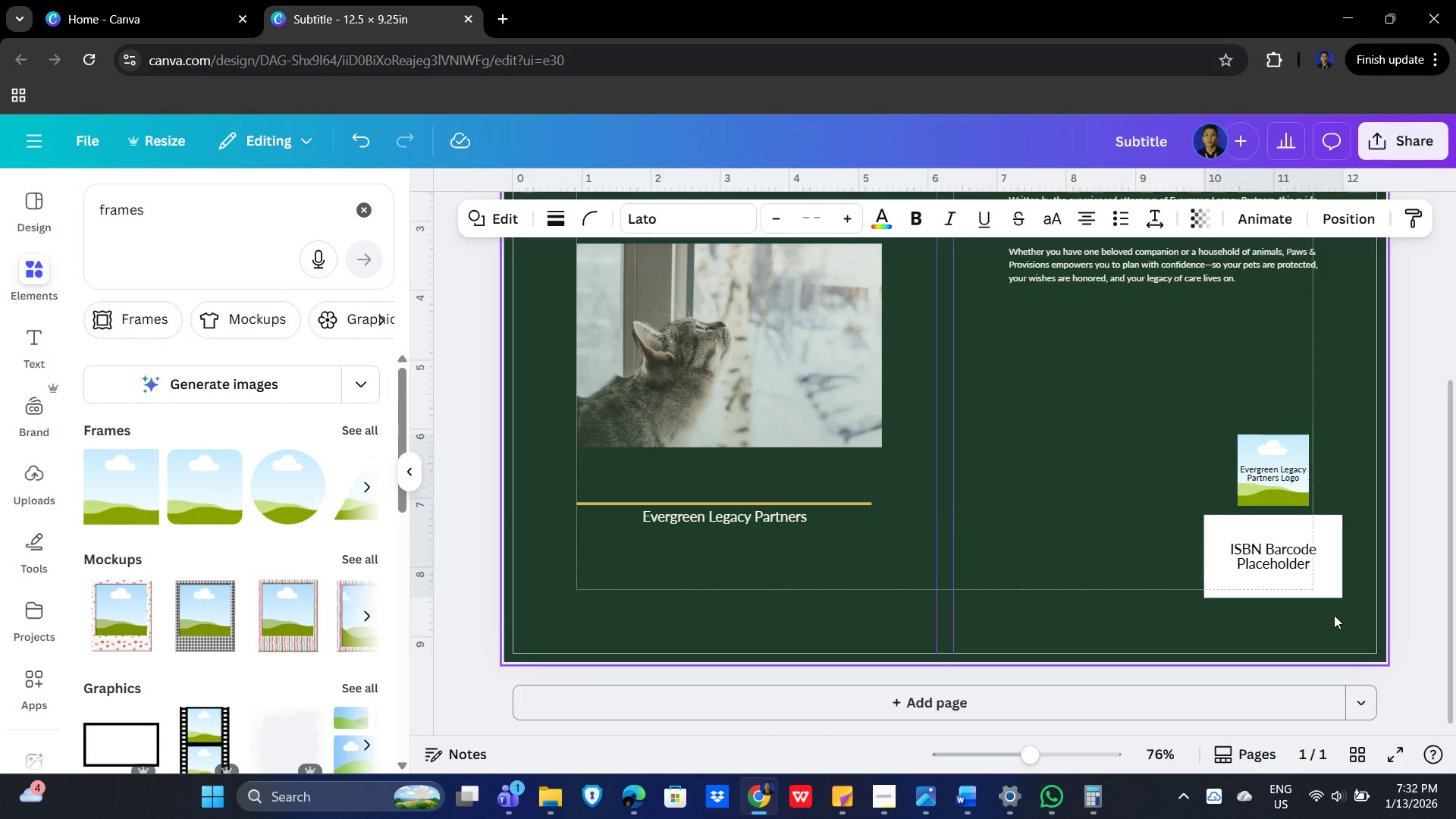 
key(ArrowLeft)
 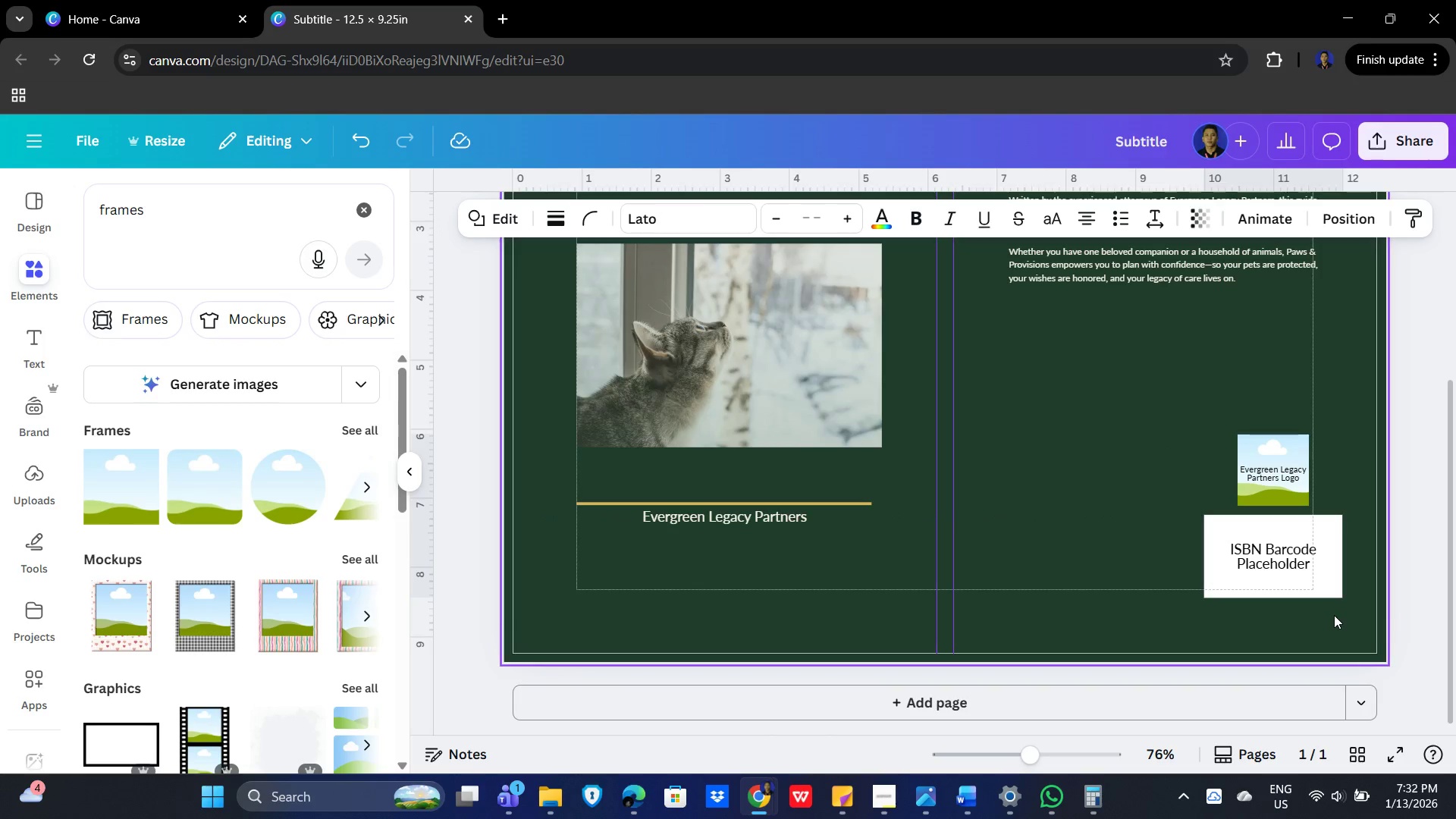 
key(ArrowLeft)
 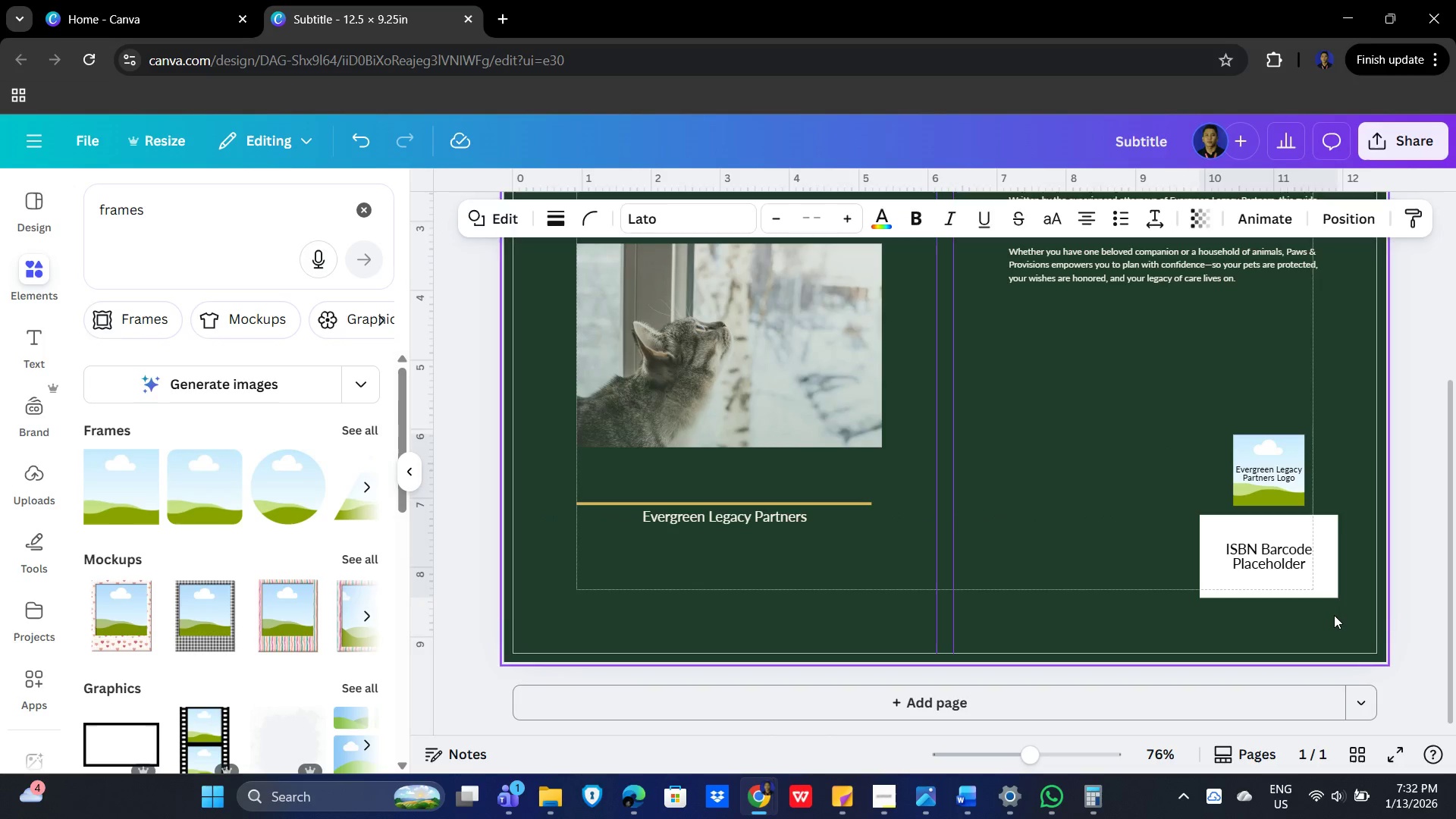 
left_click([1334, 615])
 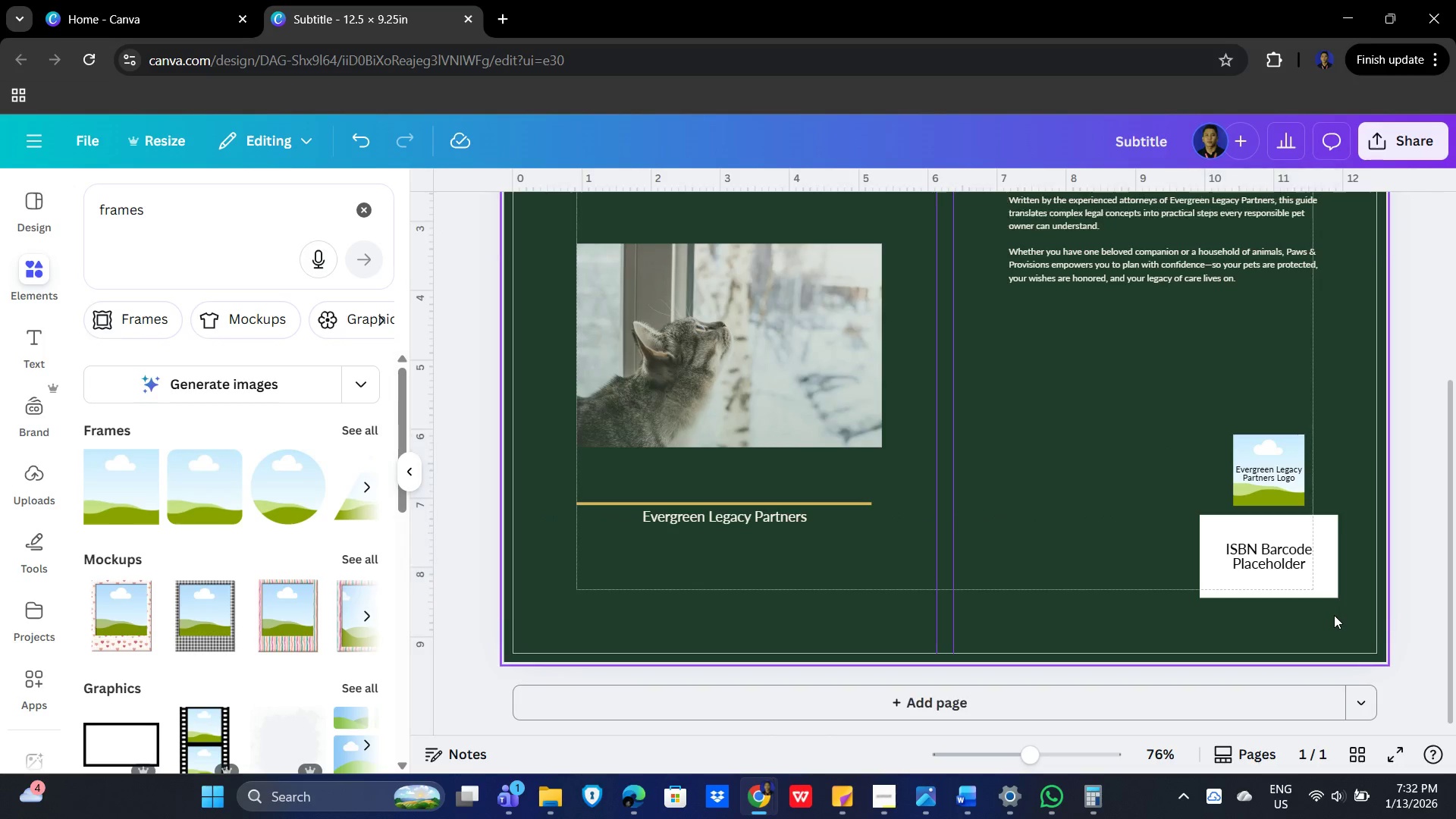 
key(ArrowLeft)
 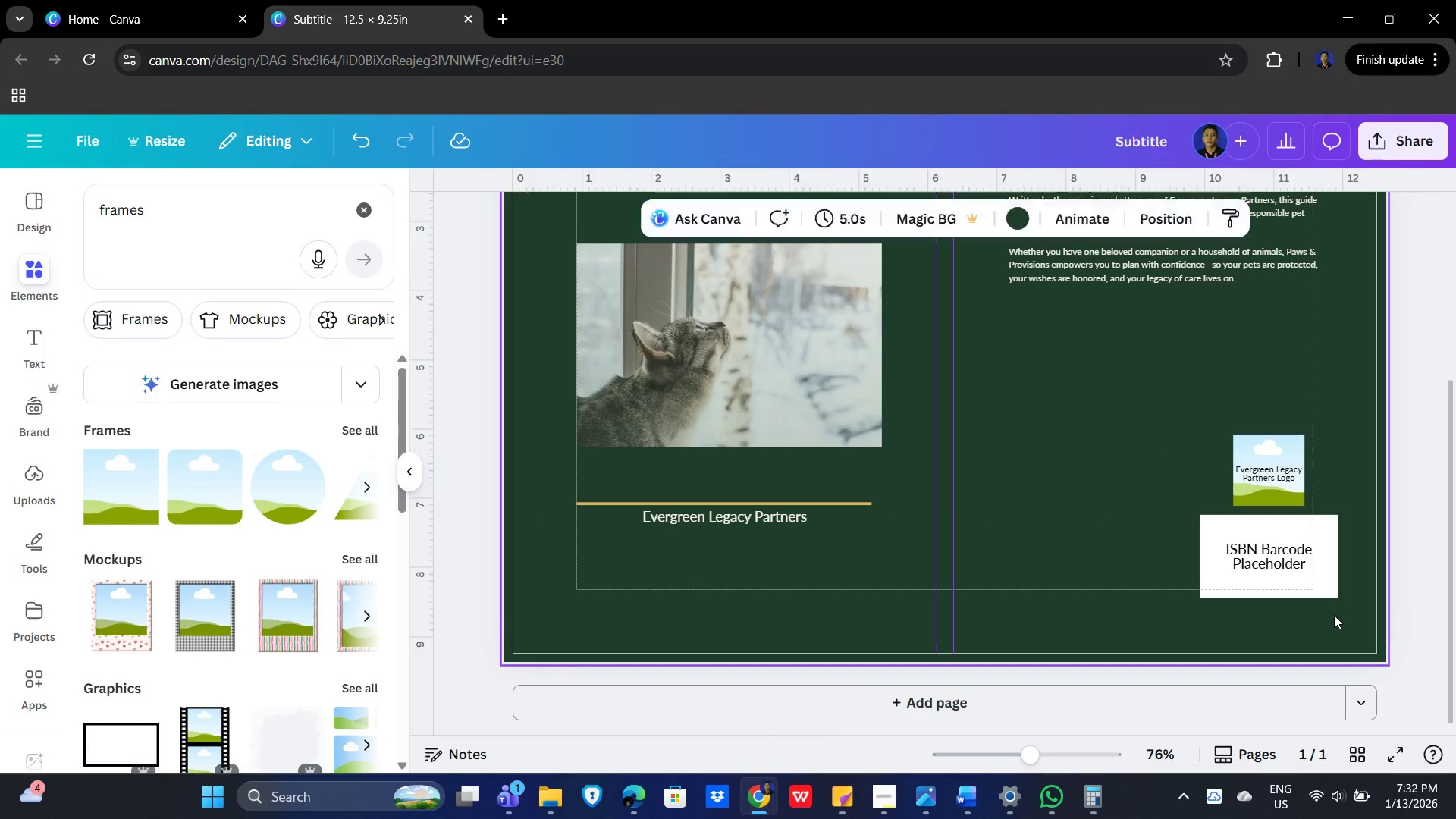 
key(ArrowLeft)
 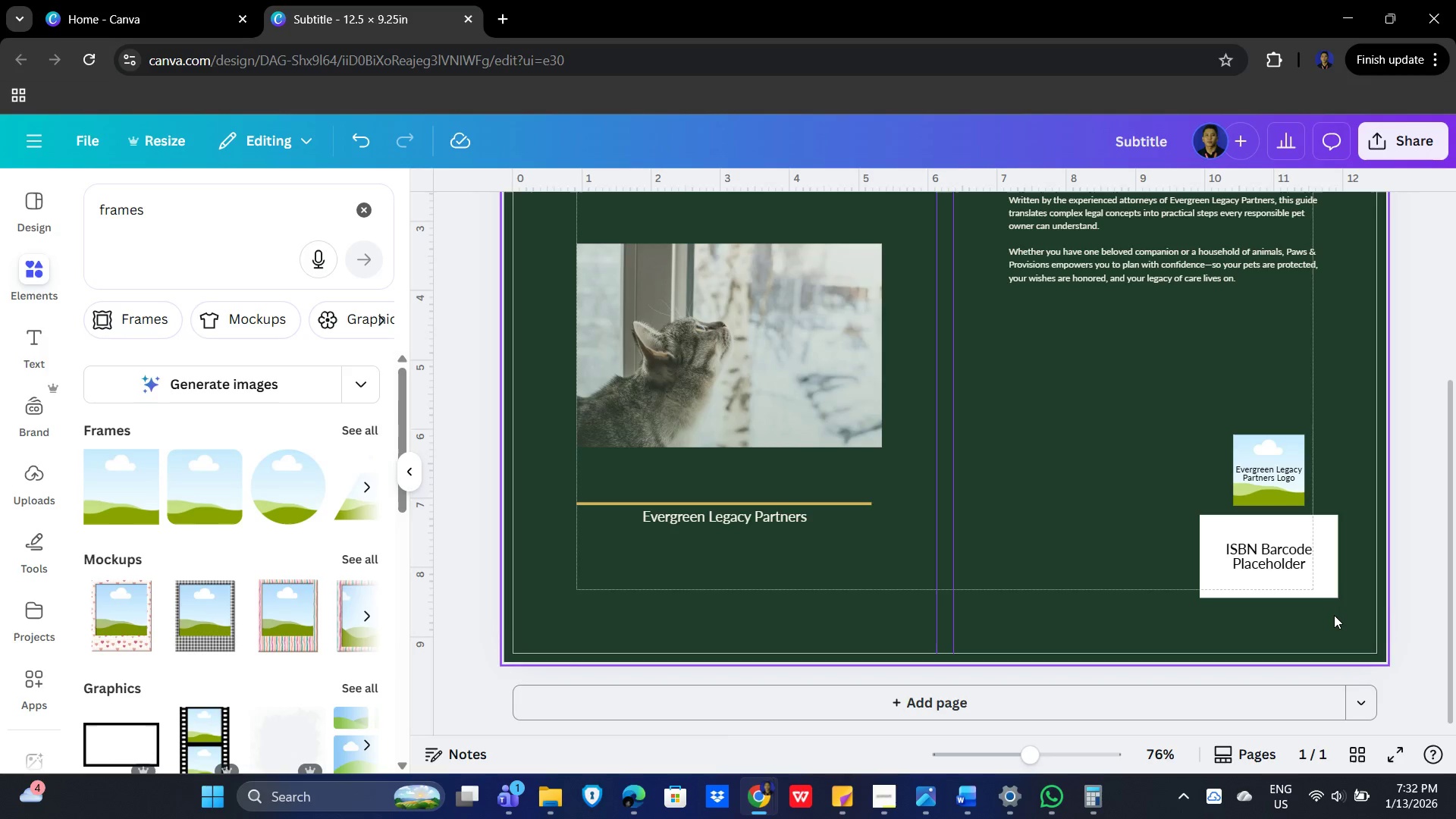 
key(ArrowLeft)
 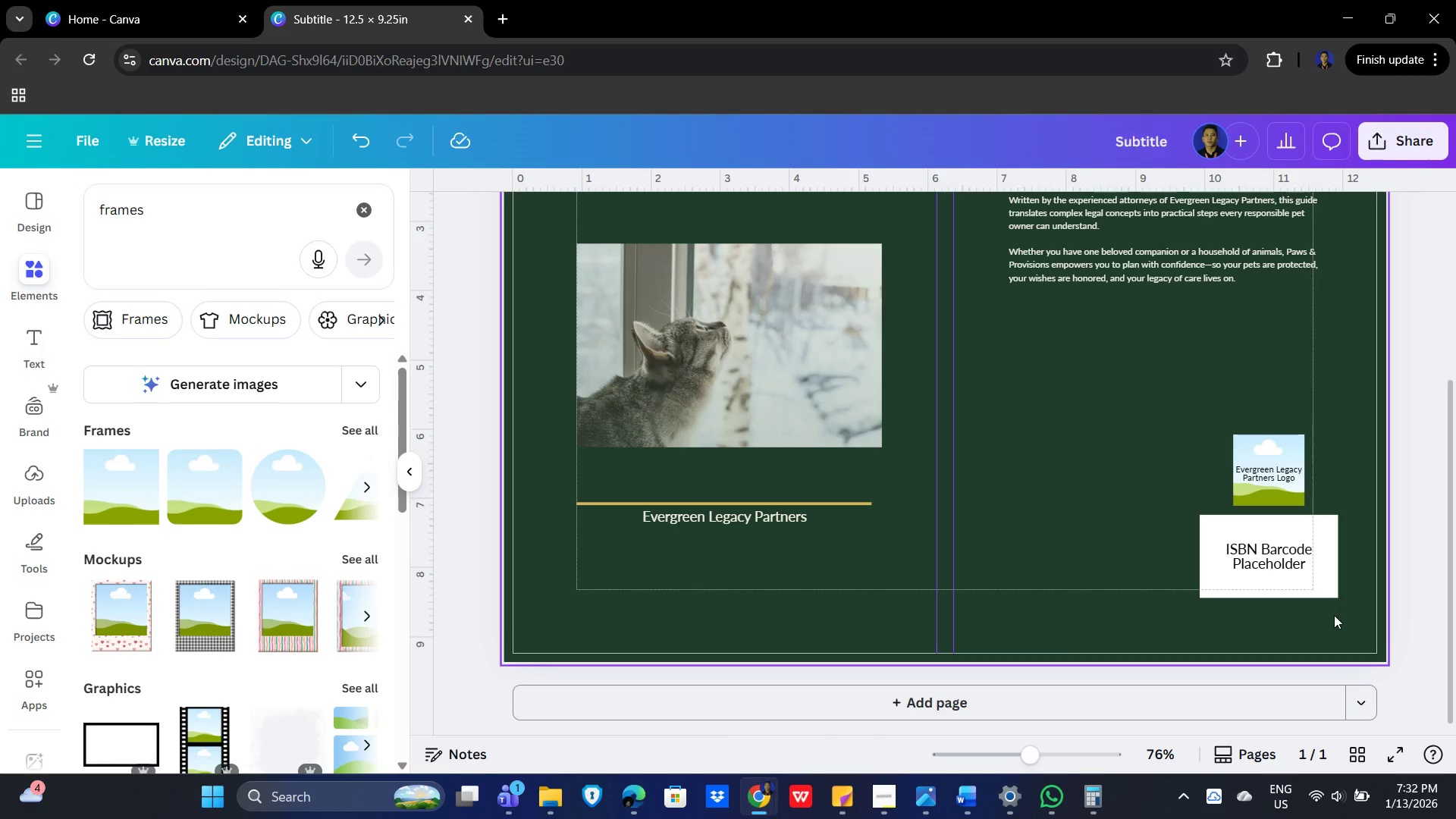 
key(ArrowLeft)
 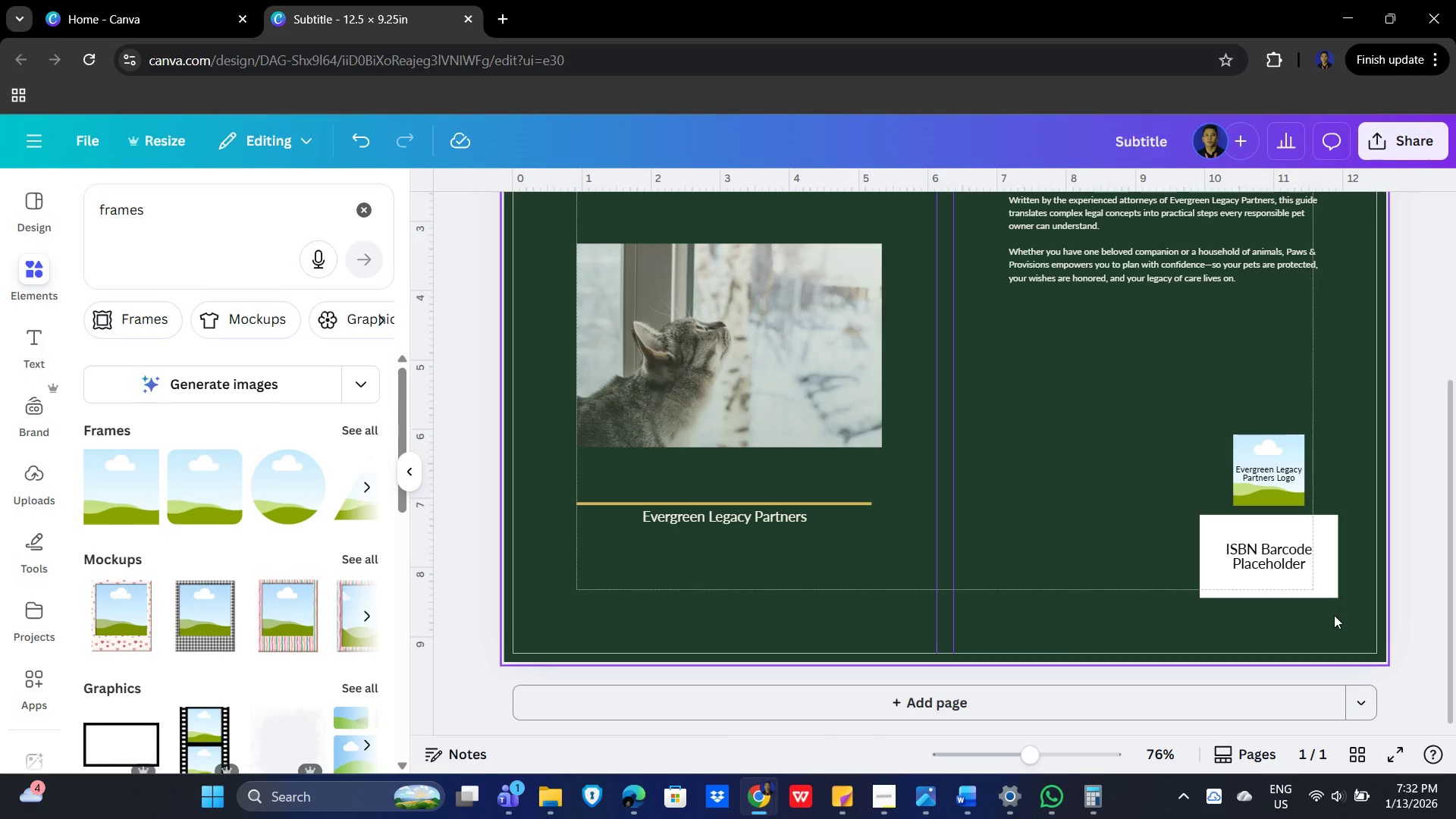 
double_click([1334, 615])
 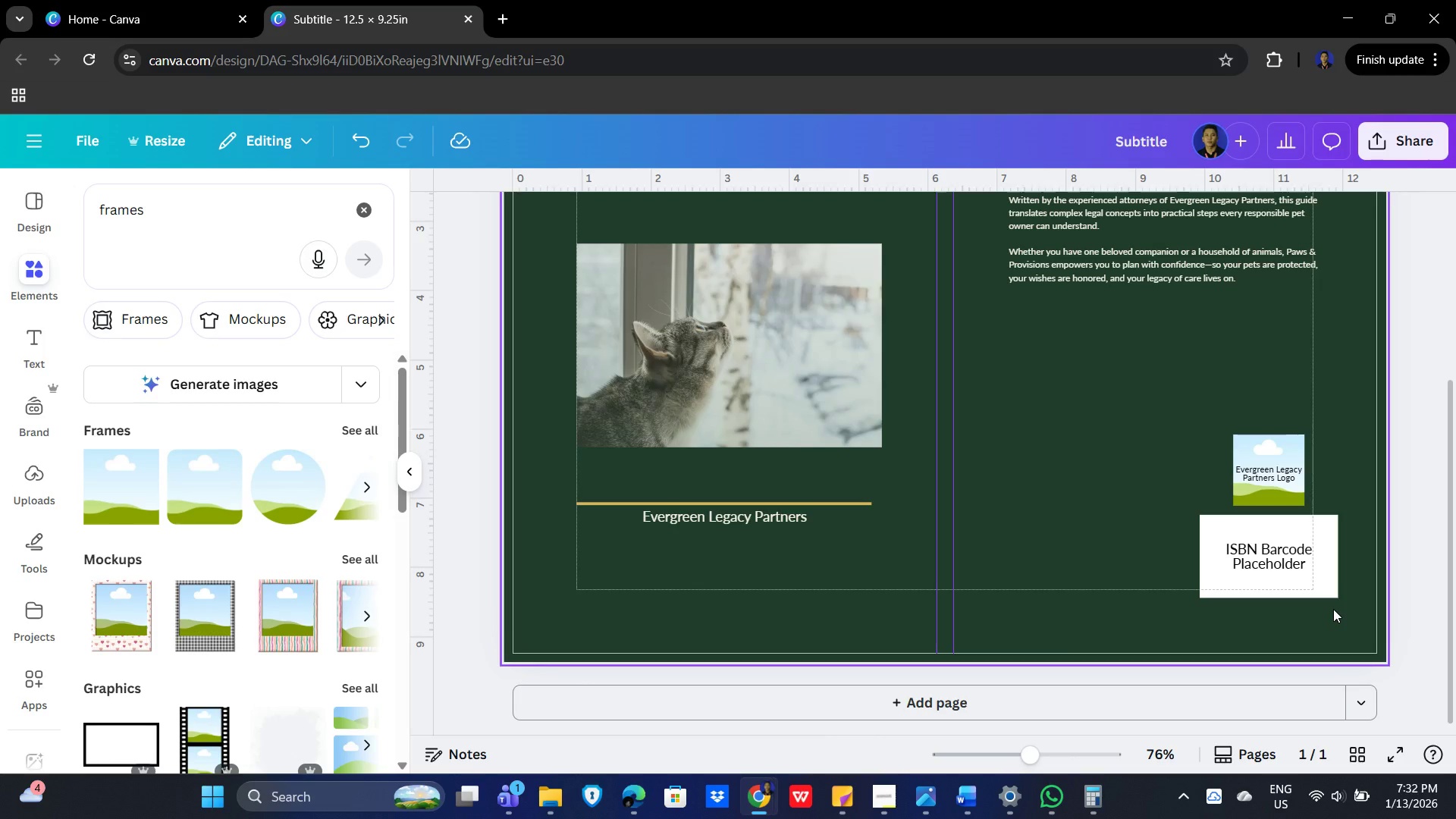 
left_click([1245, 623])
 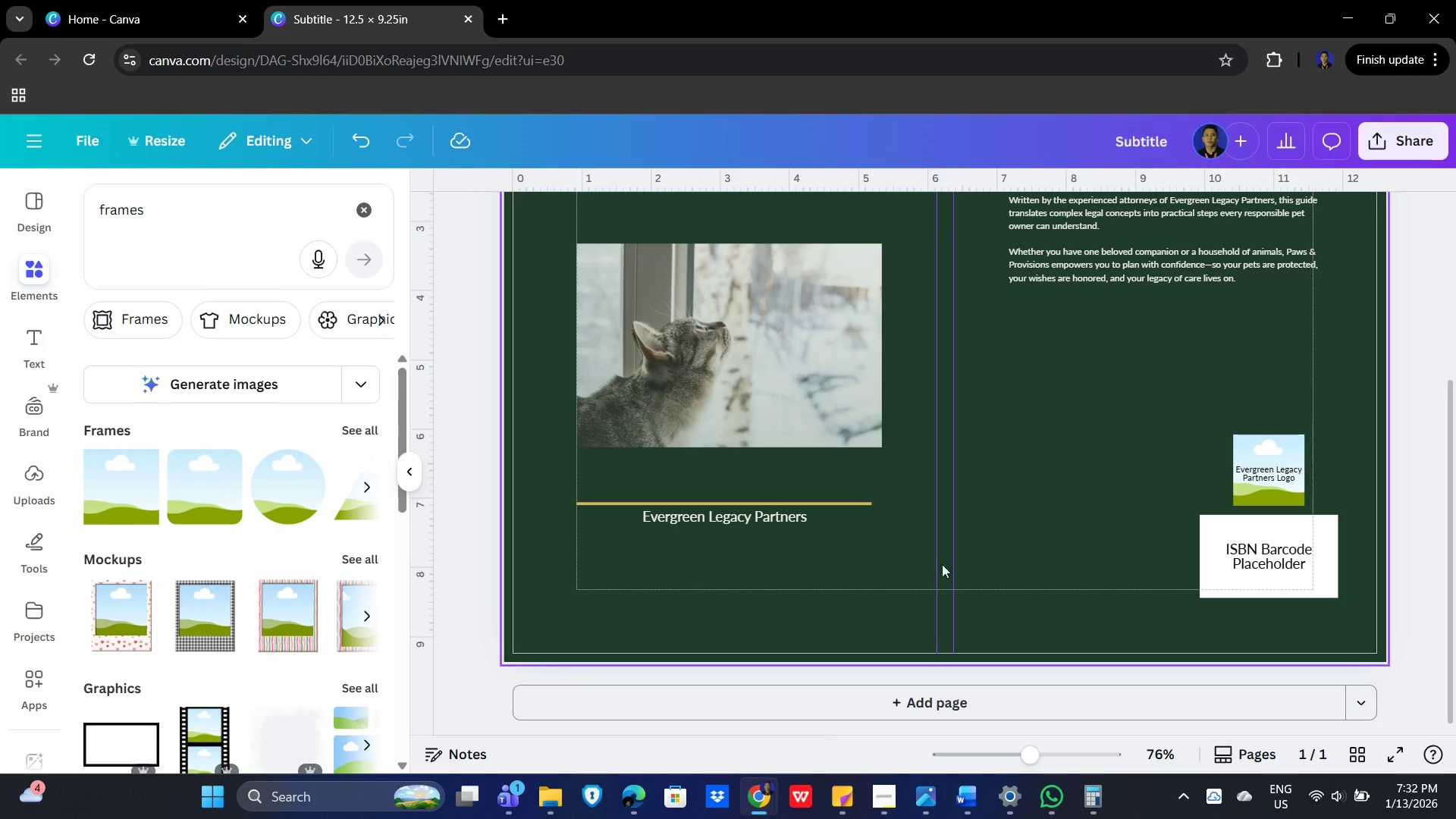 
key(Alt+AltLeft)
 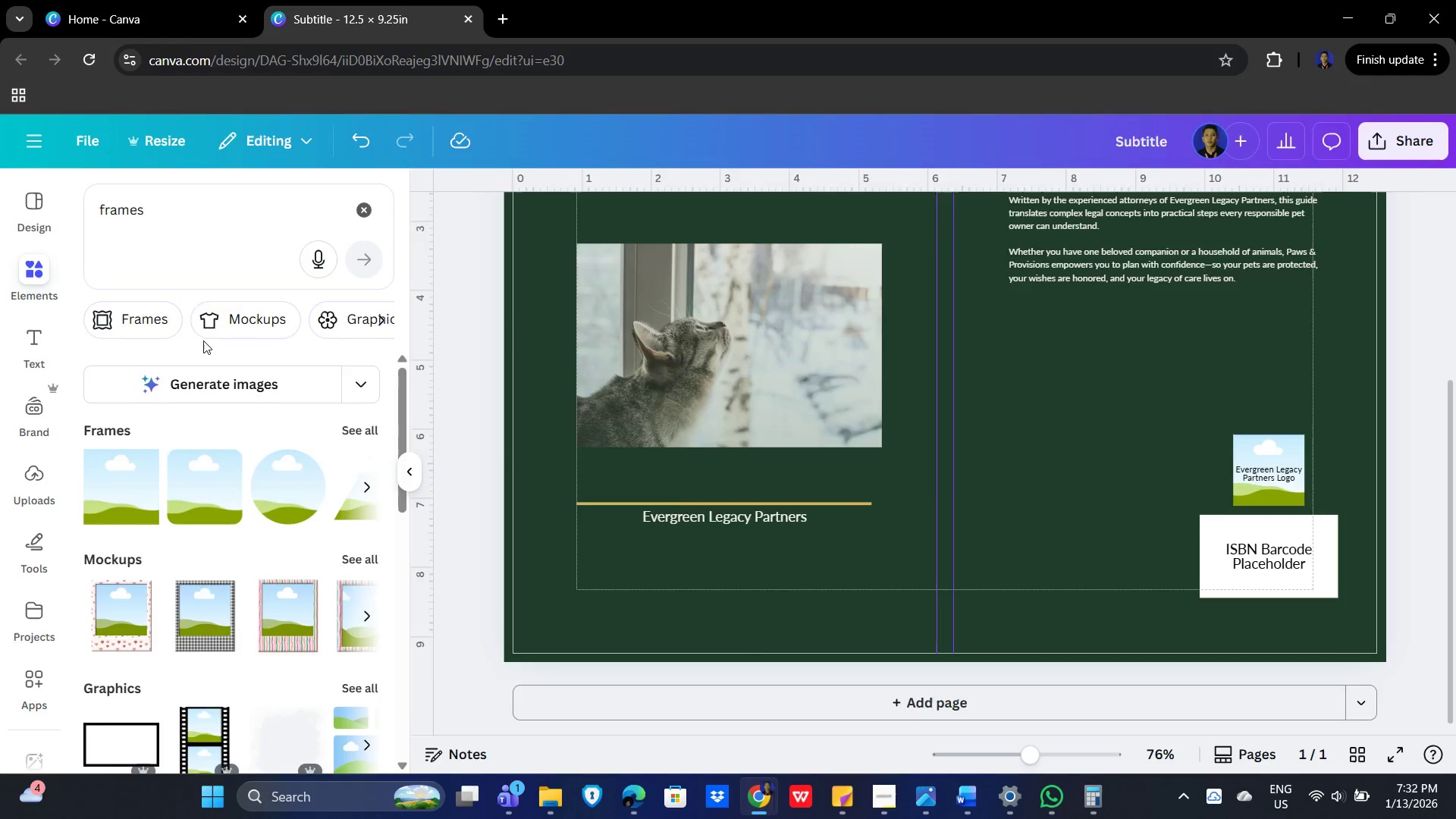 
key(Alt+Tab)
 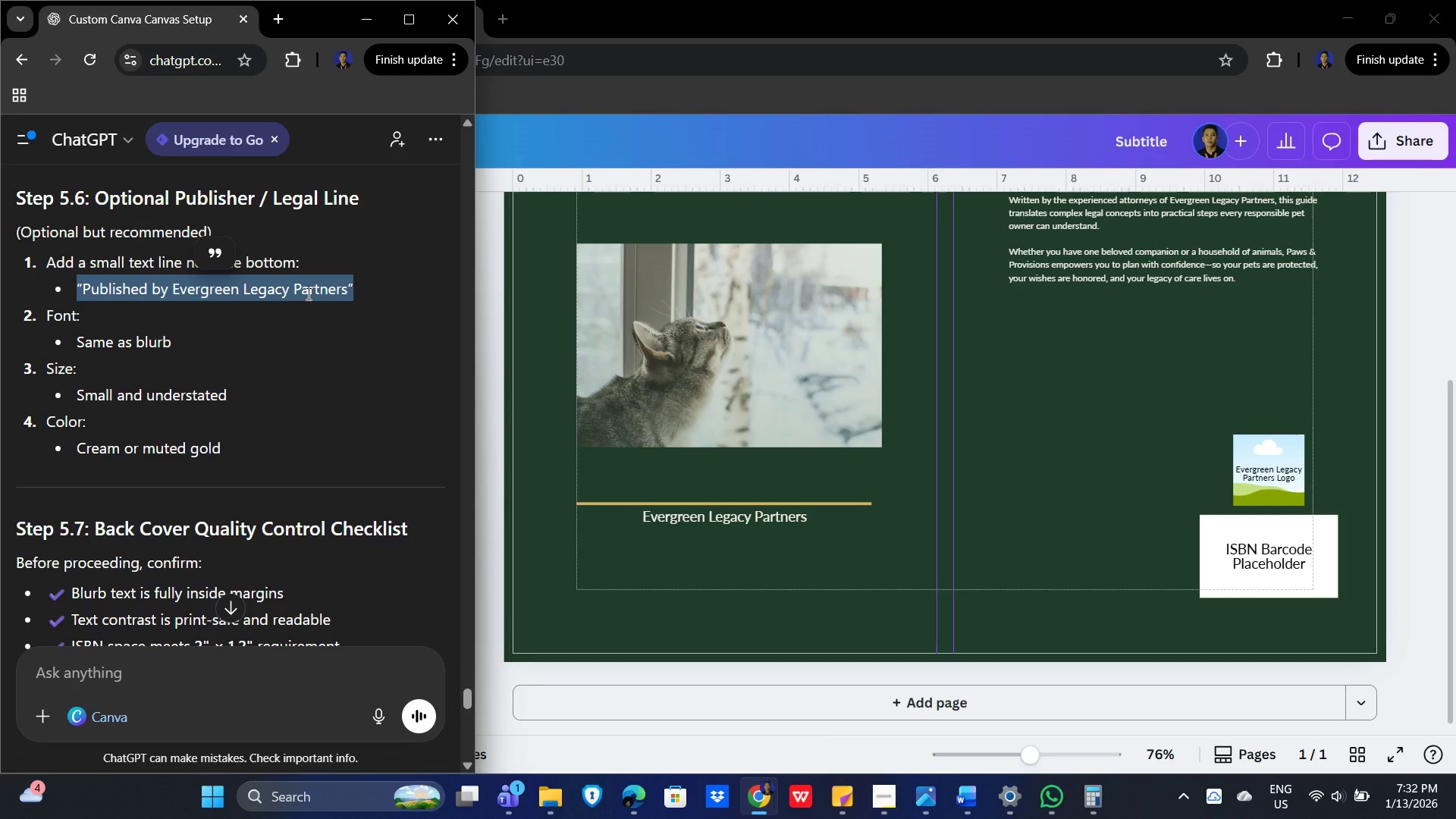 
right_click([307, 293])
 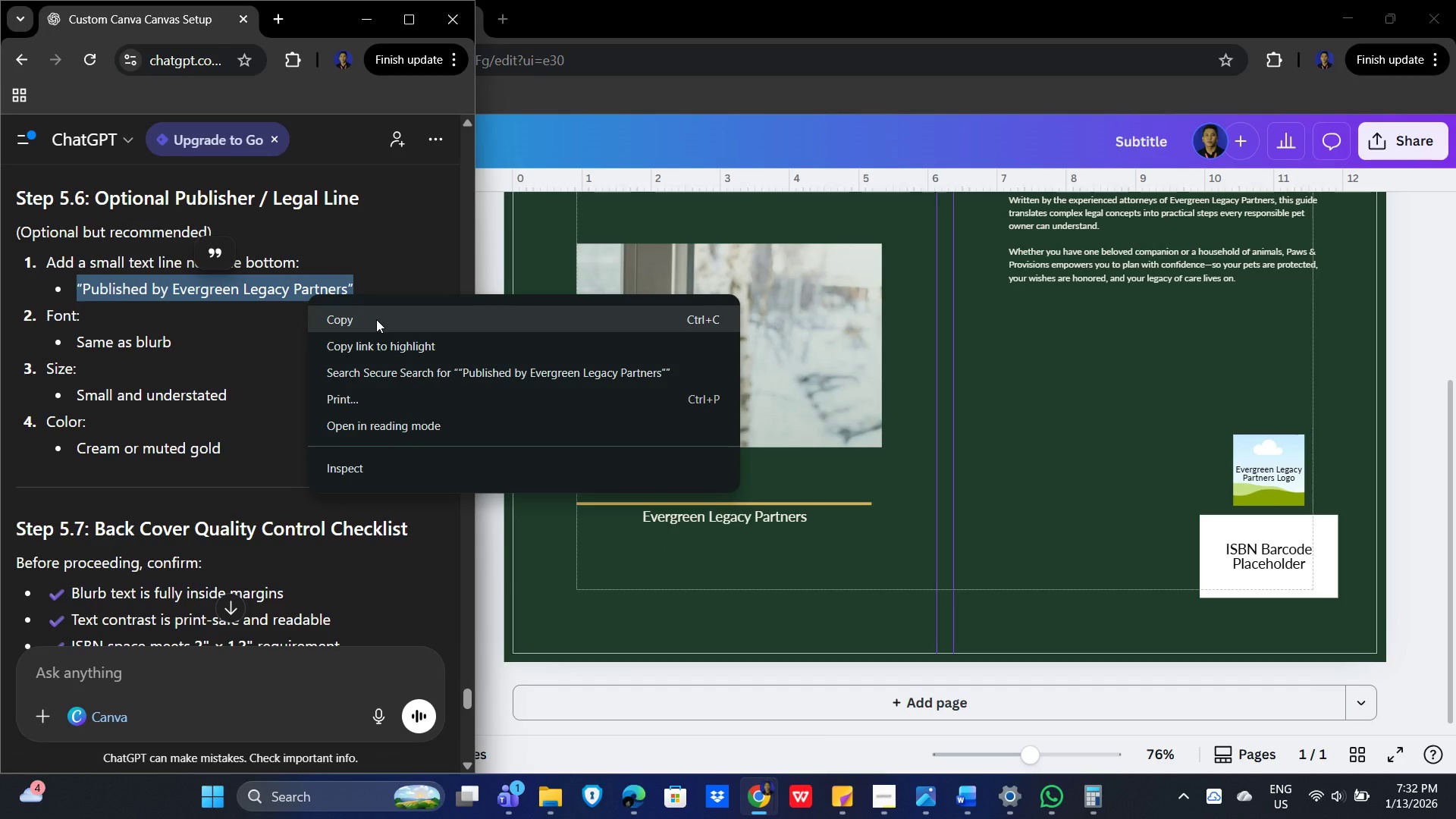 
left_click([376, 319])
 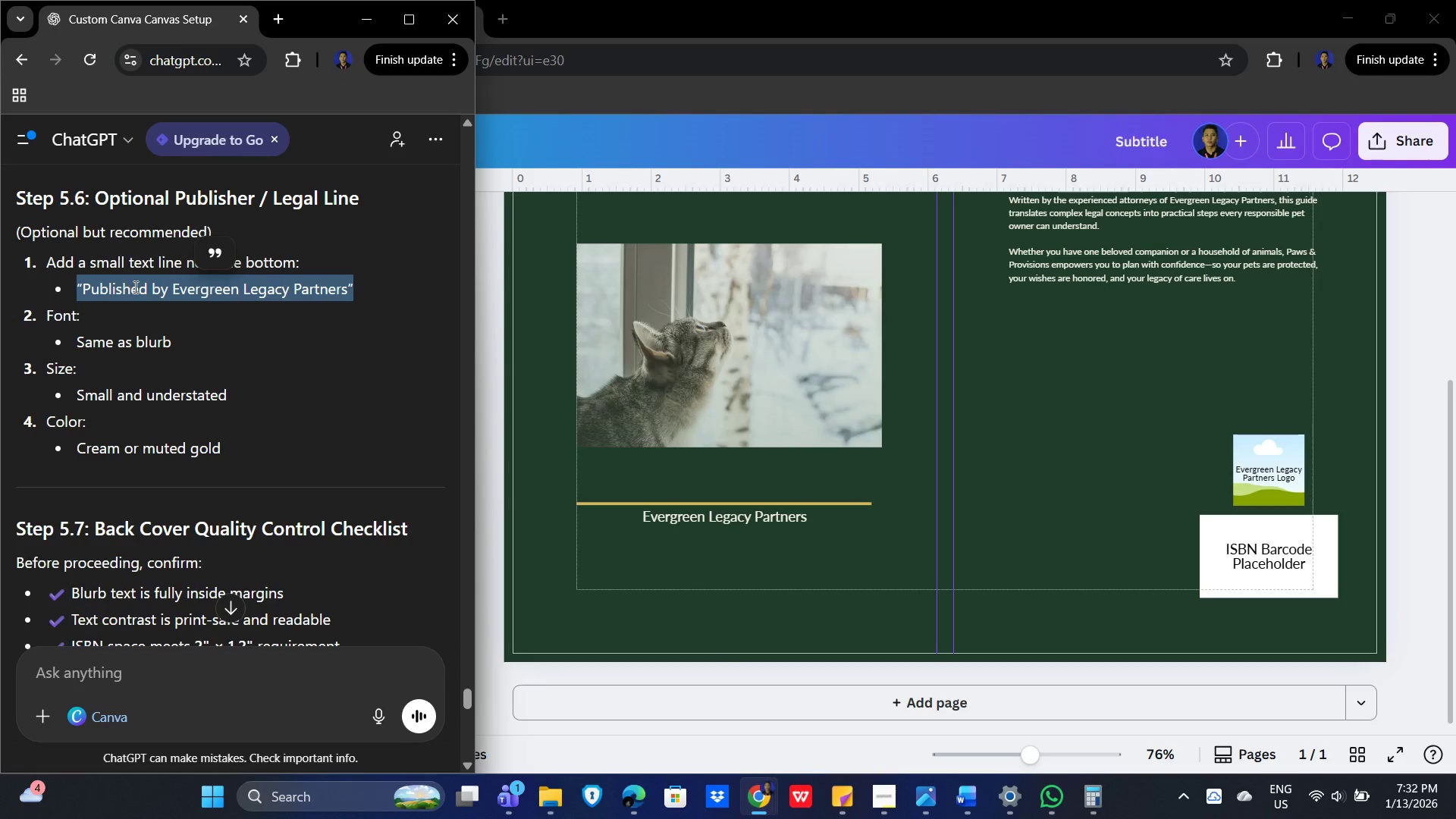 
left_click([351, 251])
 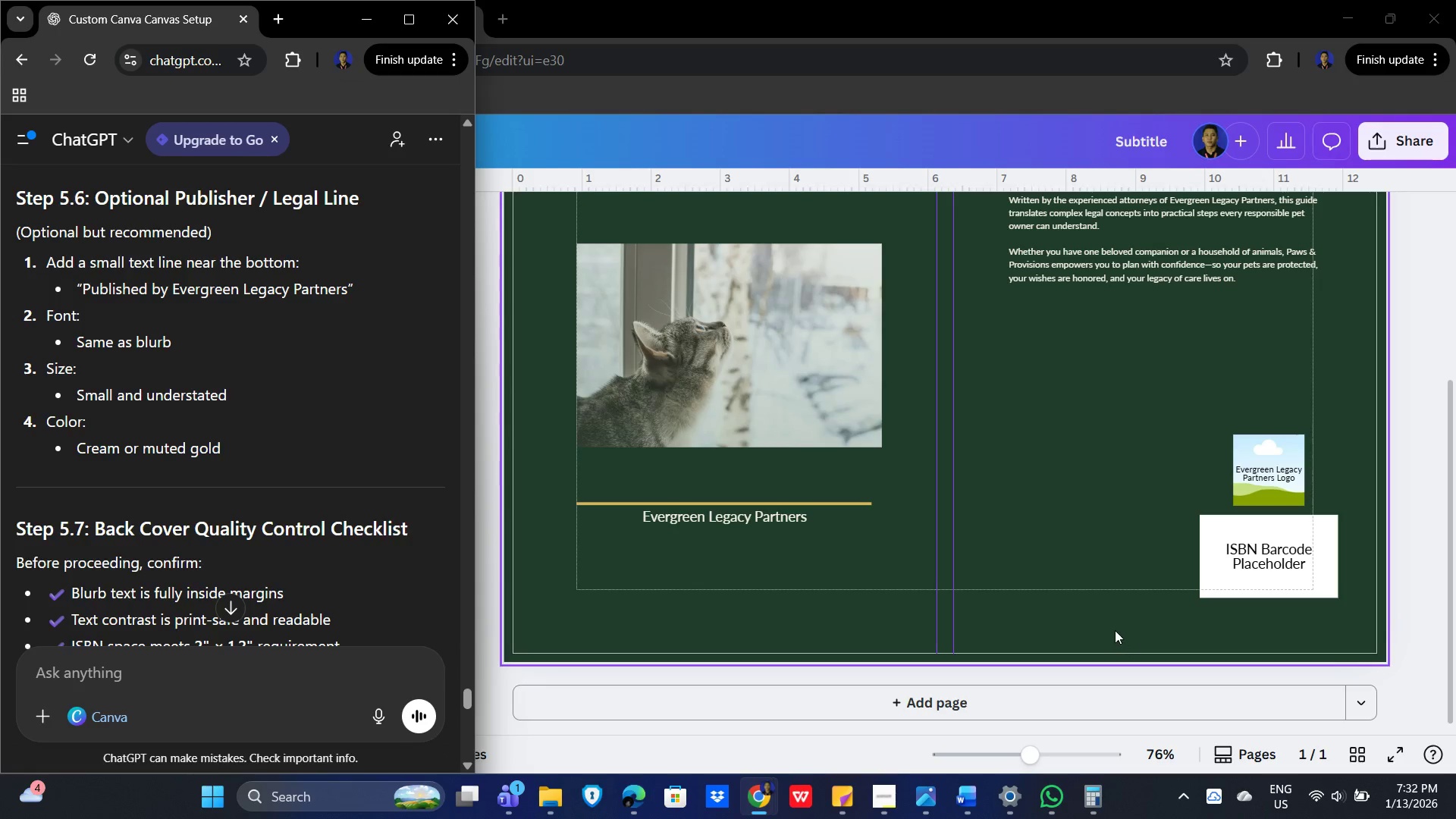 
left_click([1114, 627])
 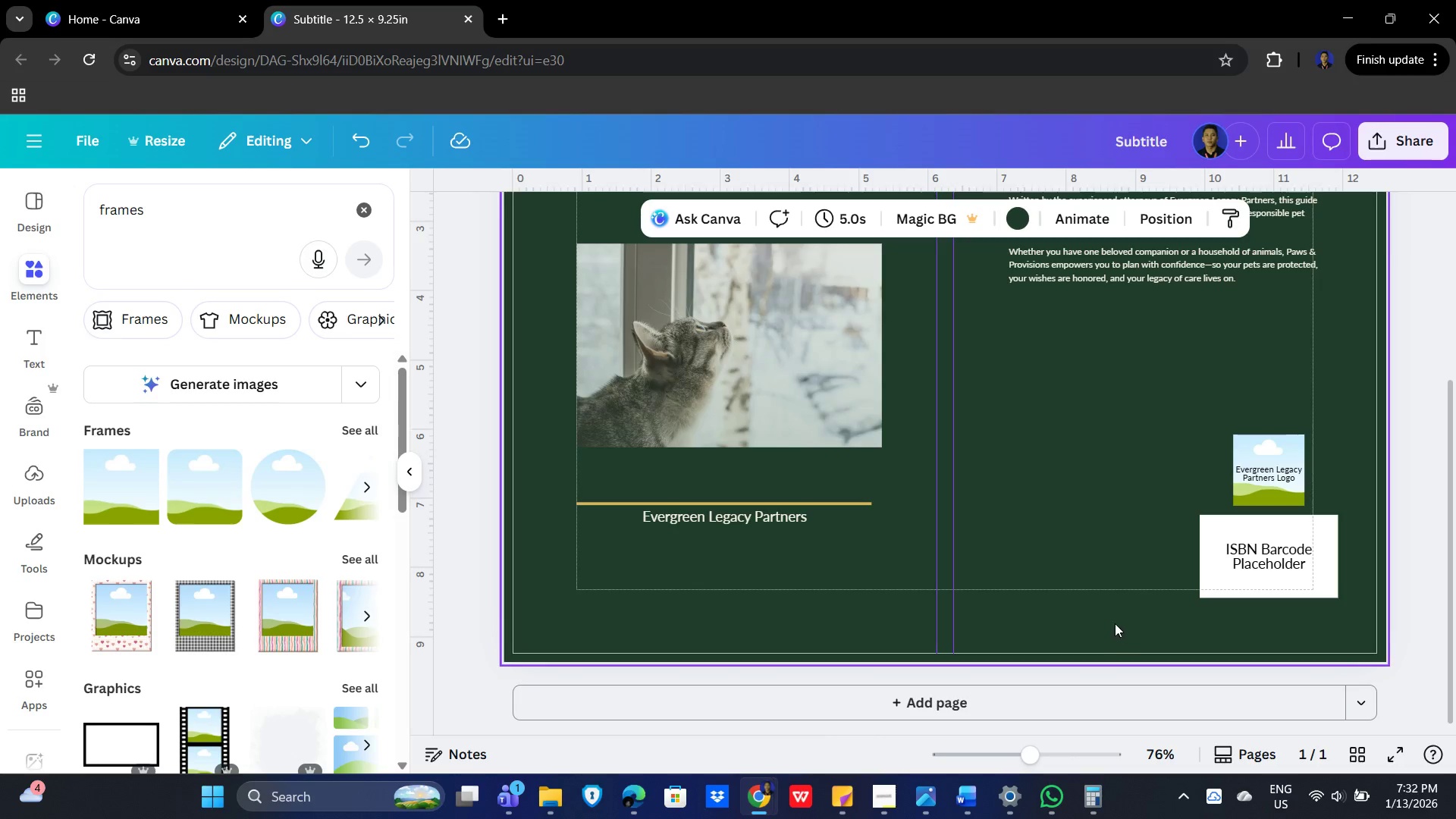 
left_click([1113, 623])
 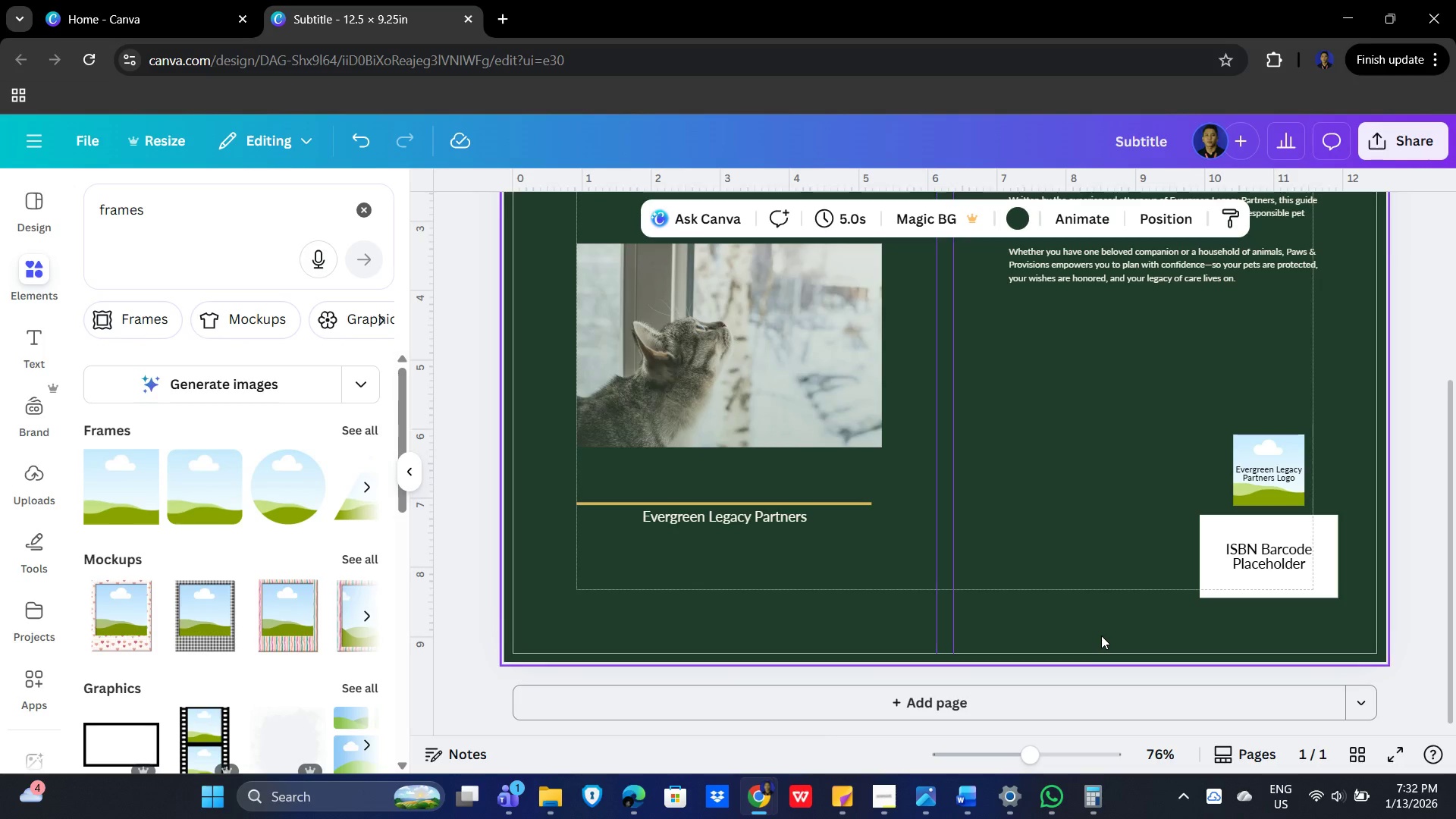 
left_click([1101, 632])
 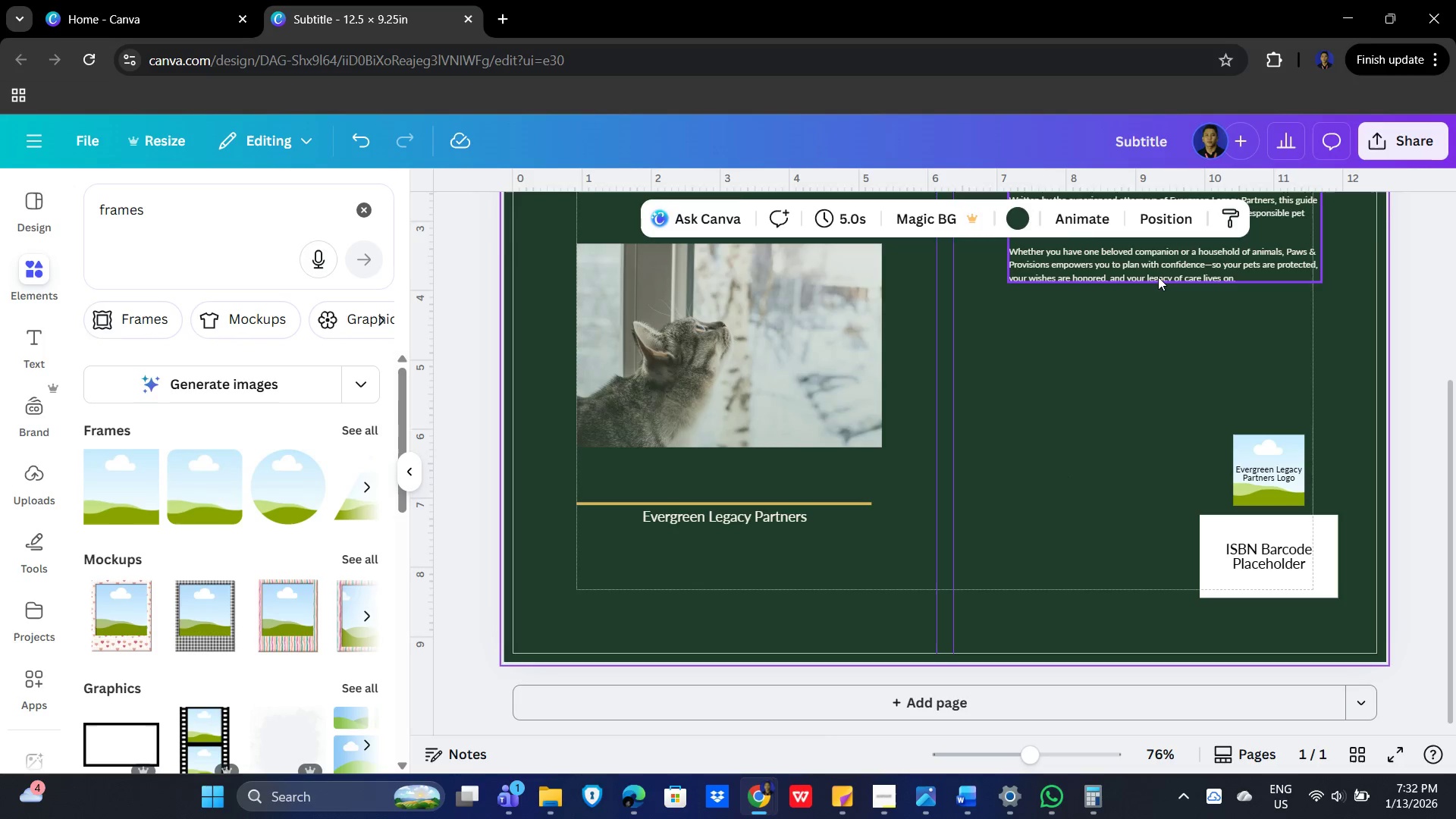 
key(Control+C)
 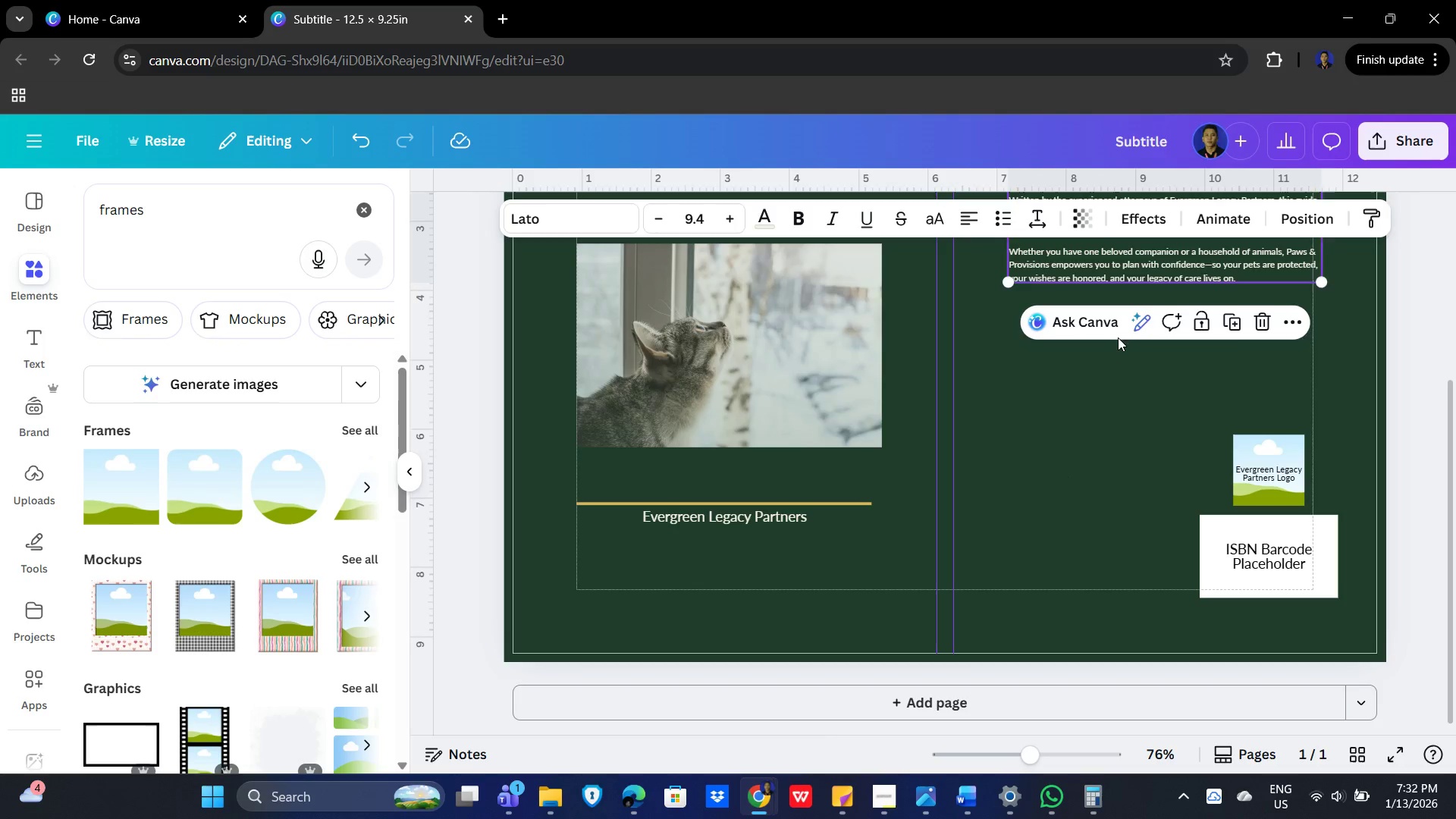 
key(Control+V)
 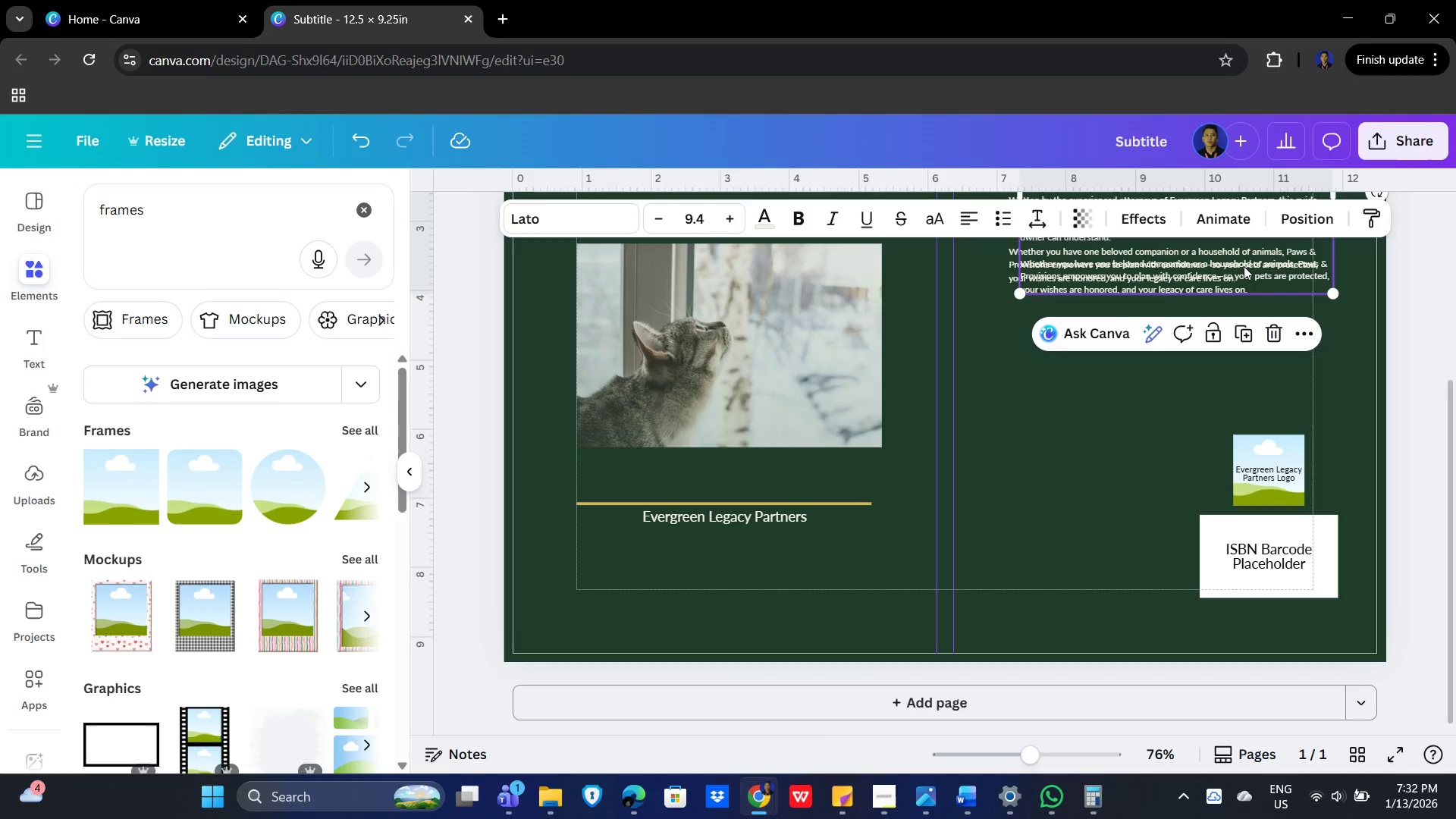 
left_click_drag(start_coordinate=[1244, 266], to_coordinate=[1184, 560])
 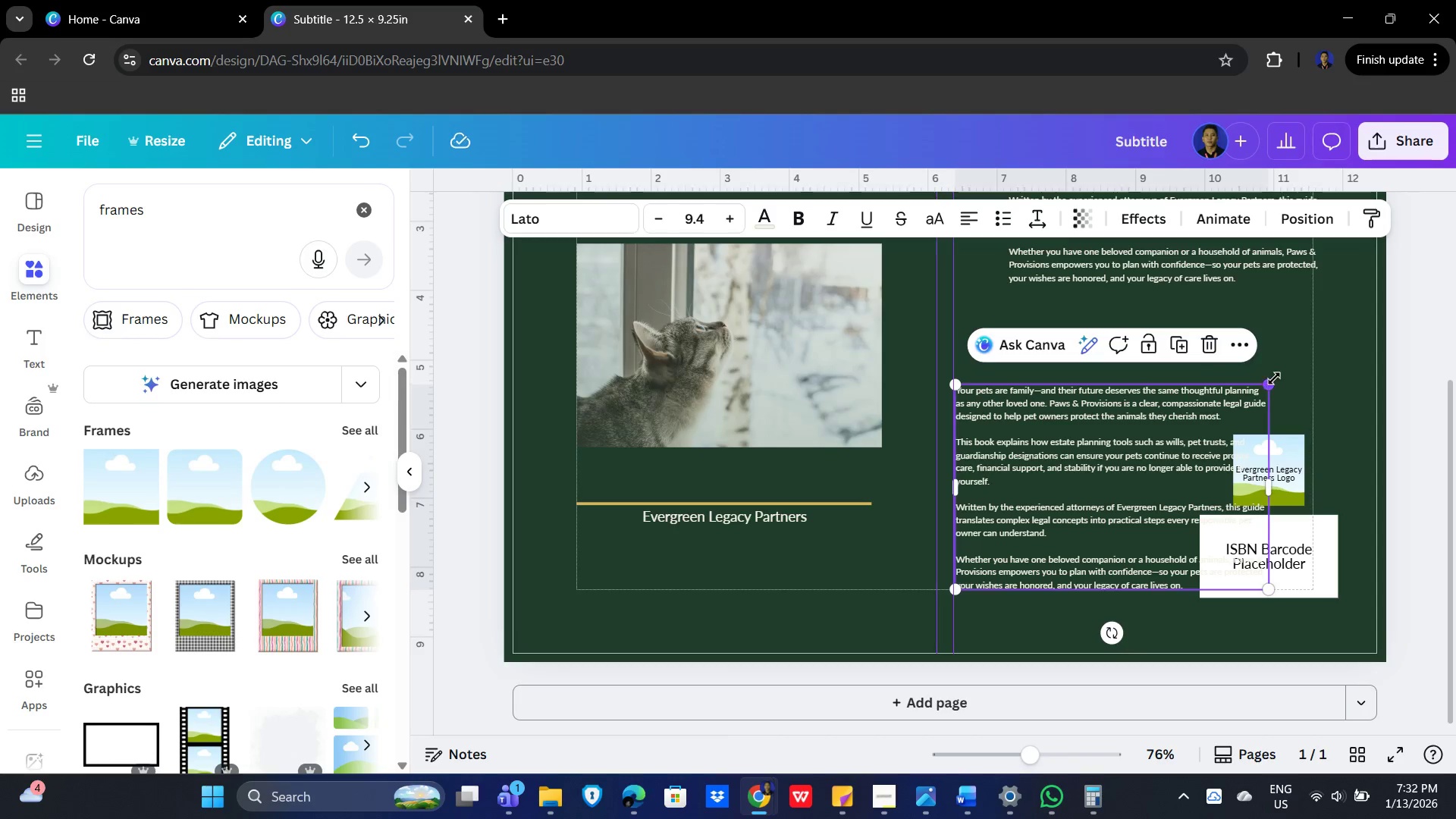 
left_click_drag(start_coordinate=[1273, 382], to_coordinate=[1153, 575])
 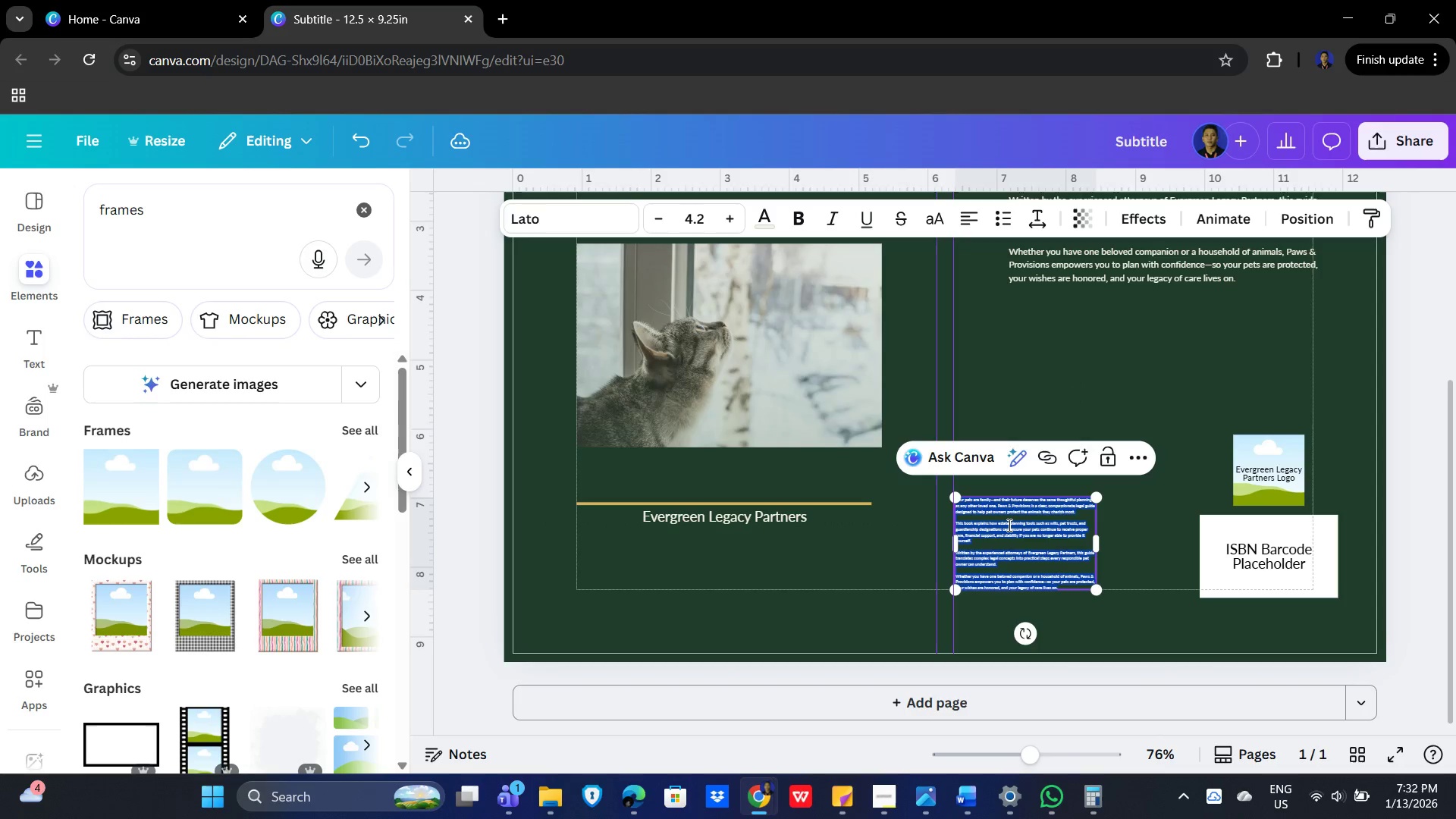 
double_click([1008, 525])
 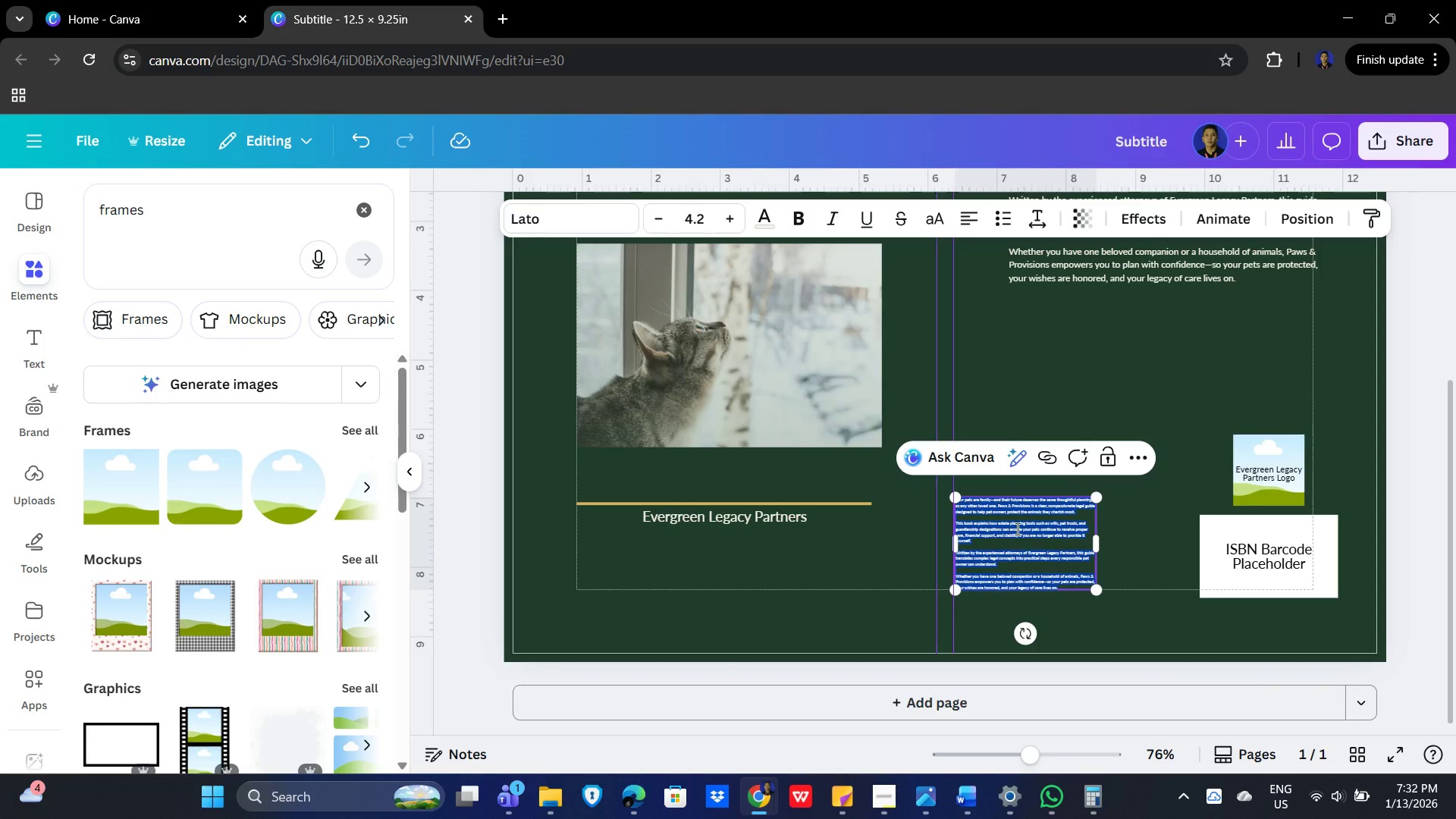 
hold_key(key=ControlLeft, duration=0.72)
 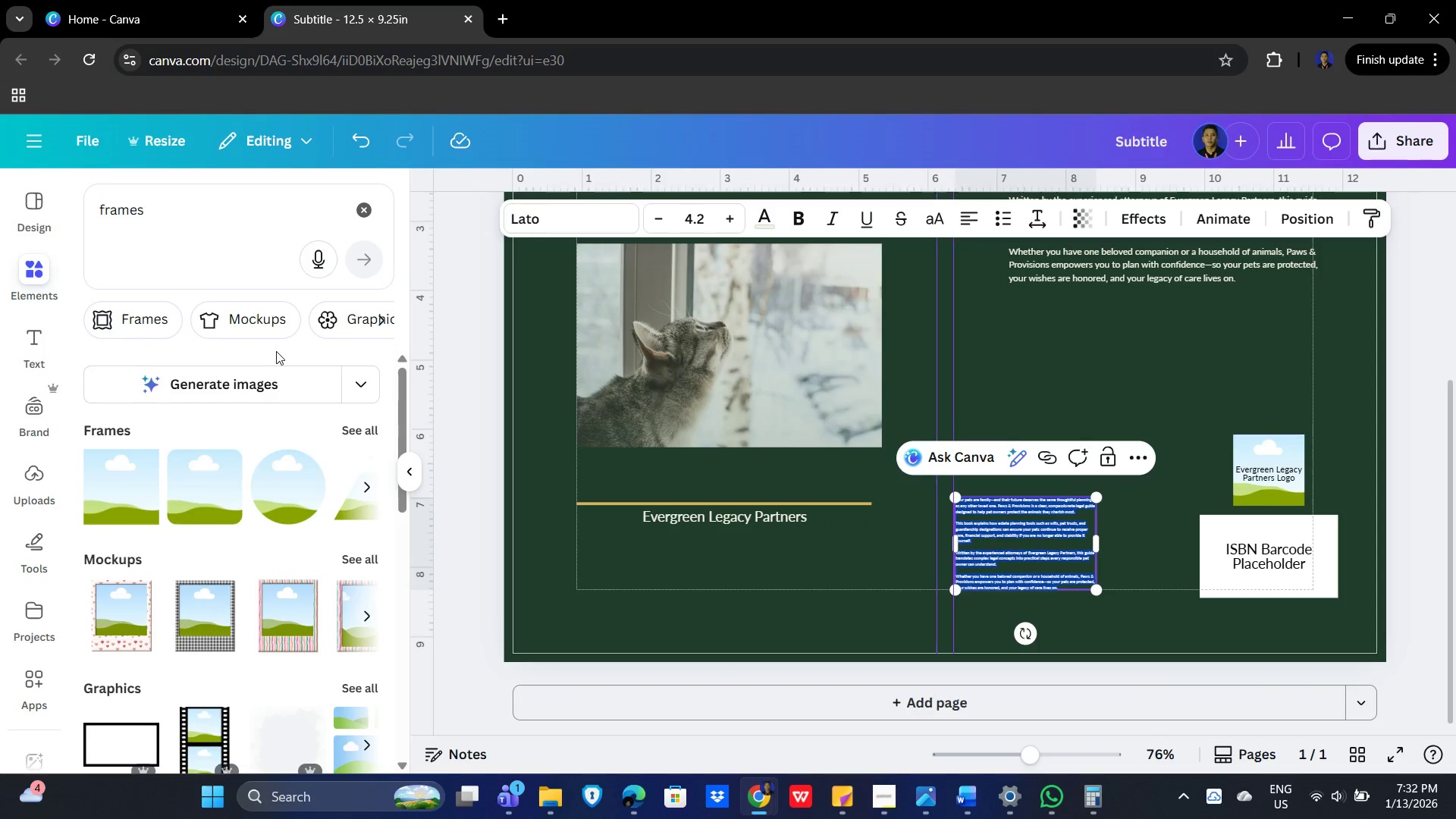 
key(Alt+AltLeft)
 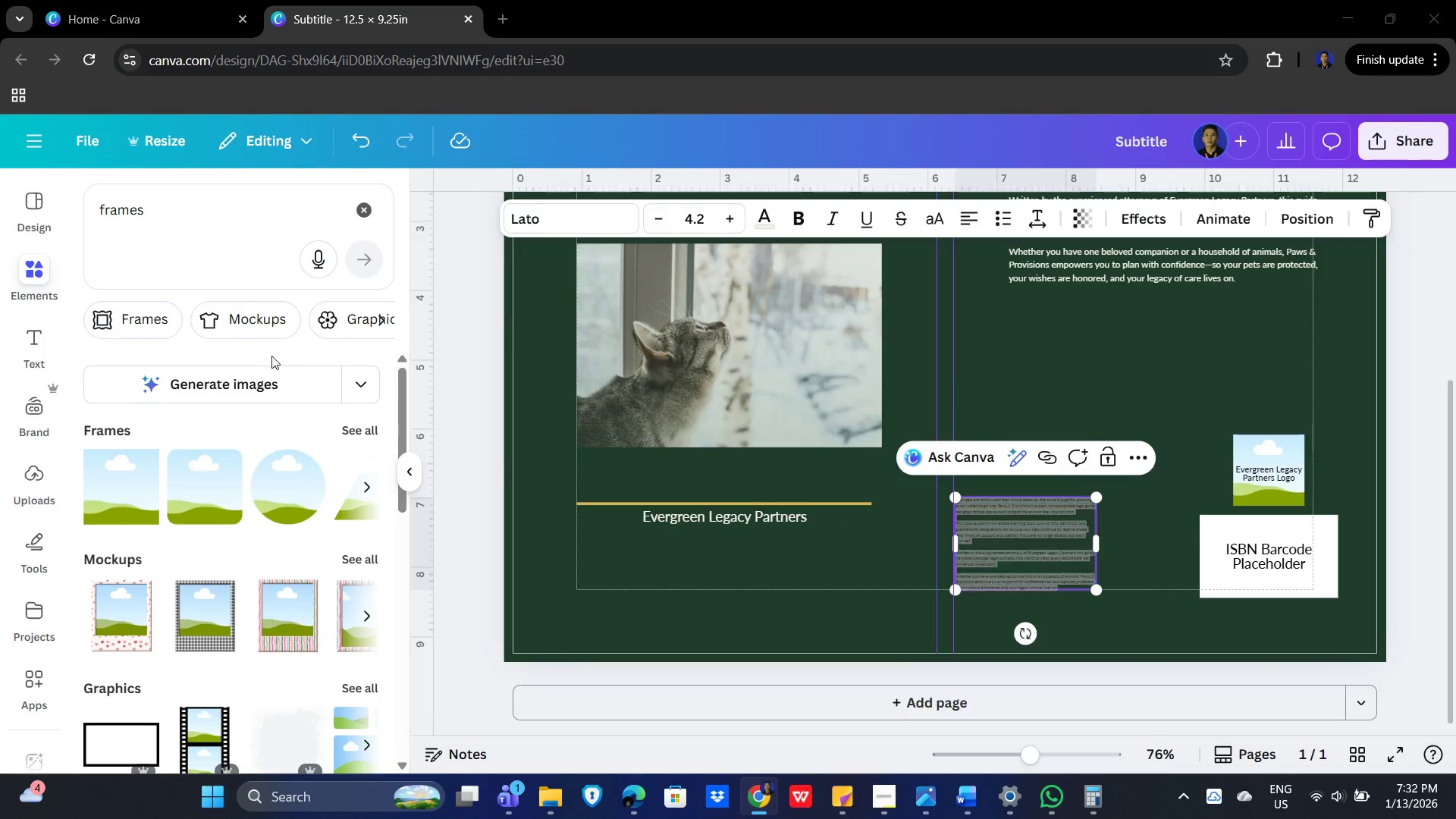 
key(Alt+Tab)
 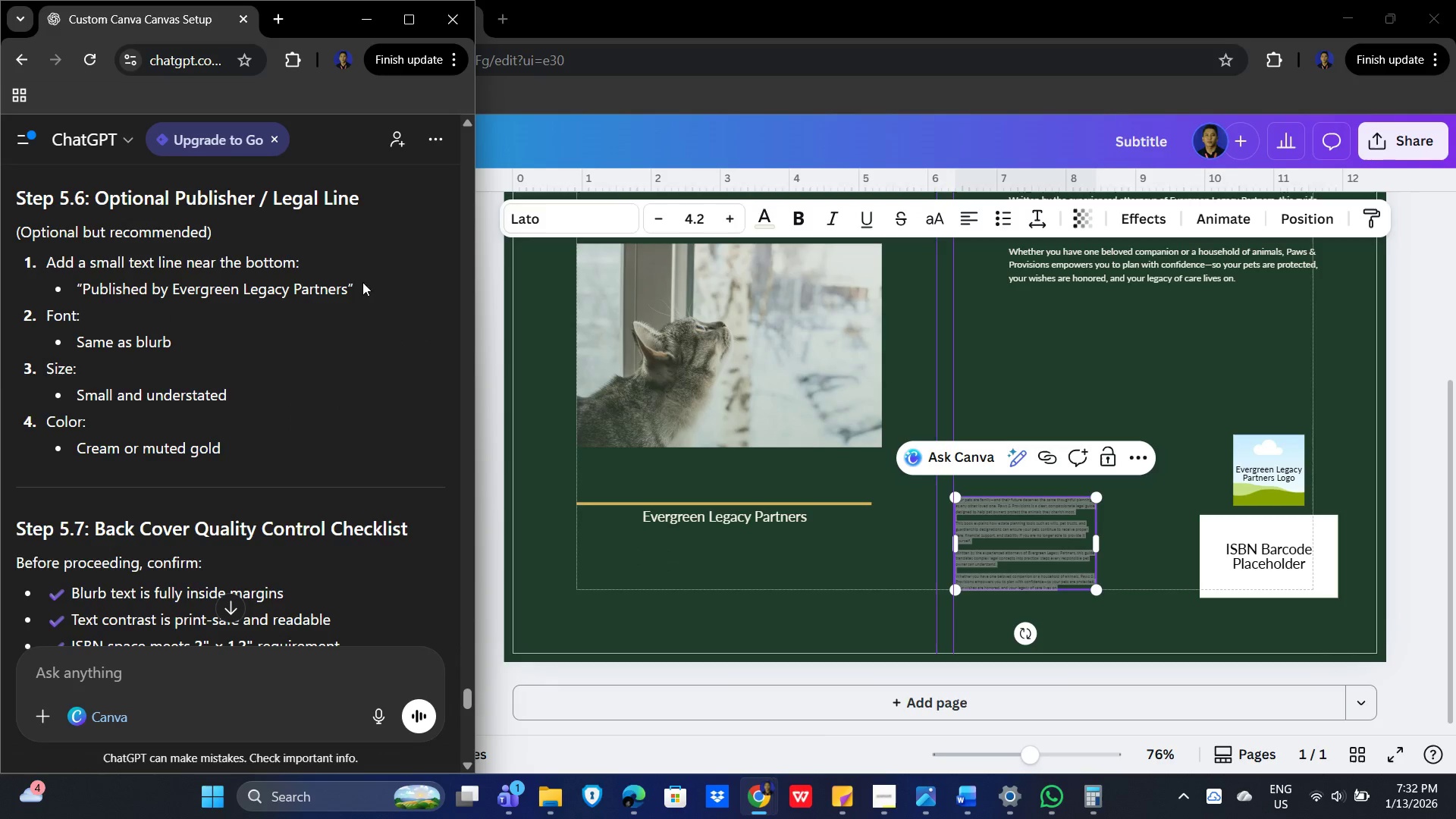 
left_click_drag(start_coordinate=[391, 281], to_coordinate=[77, 297])
 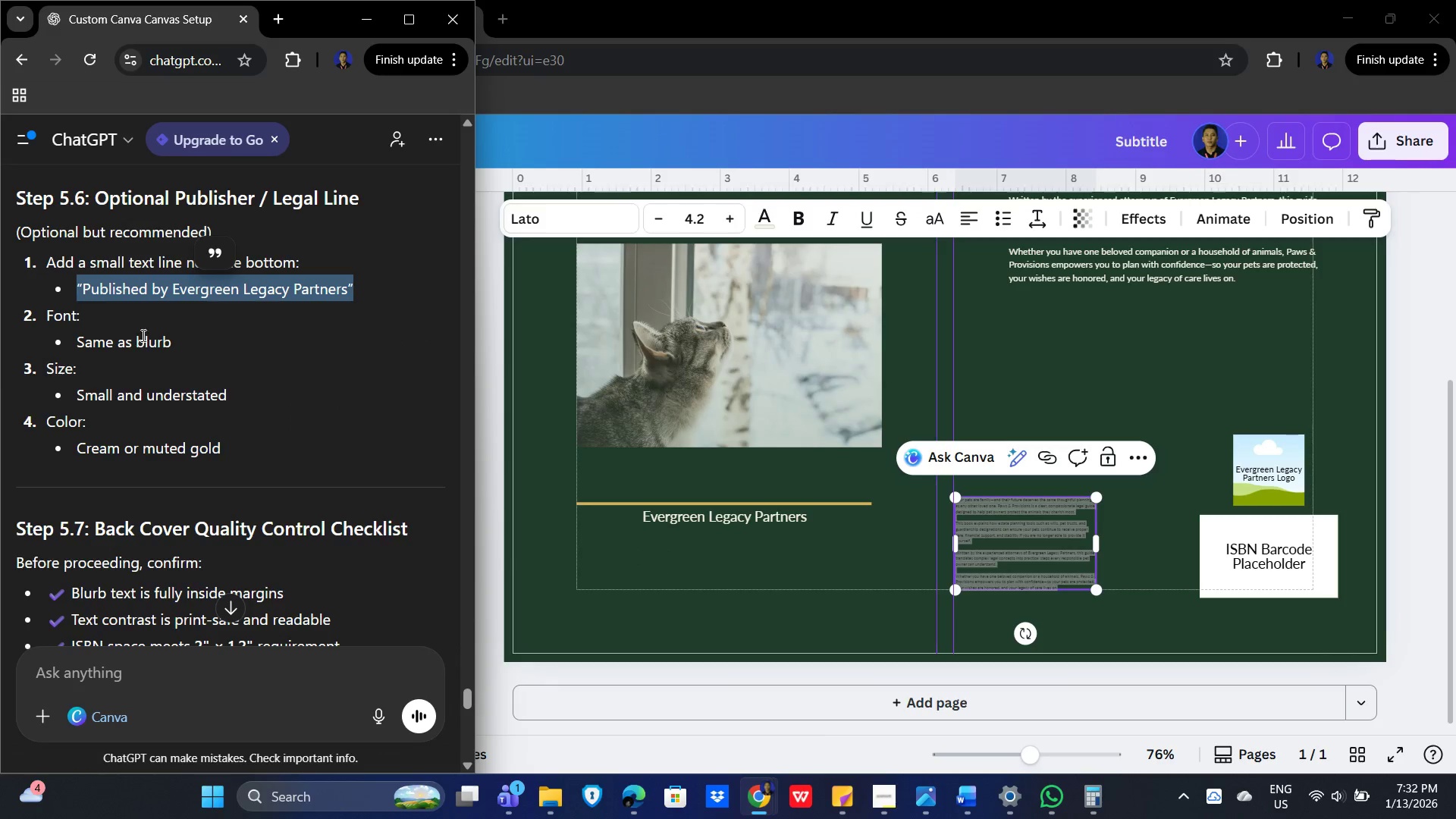 
key(Control+C)
 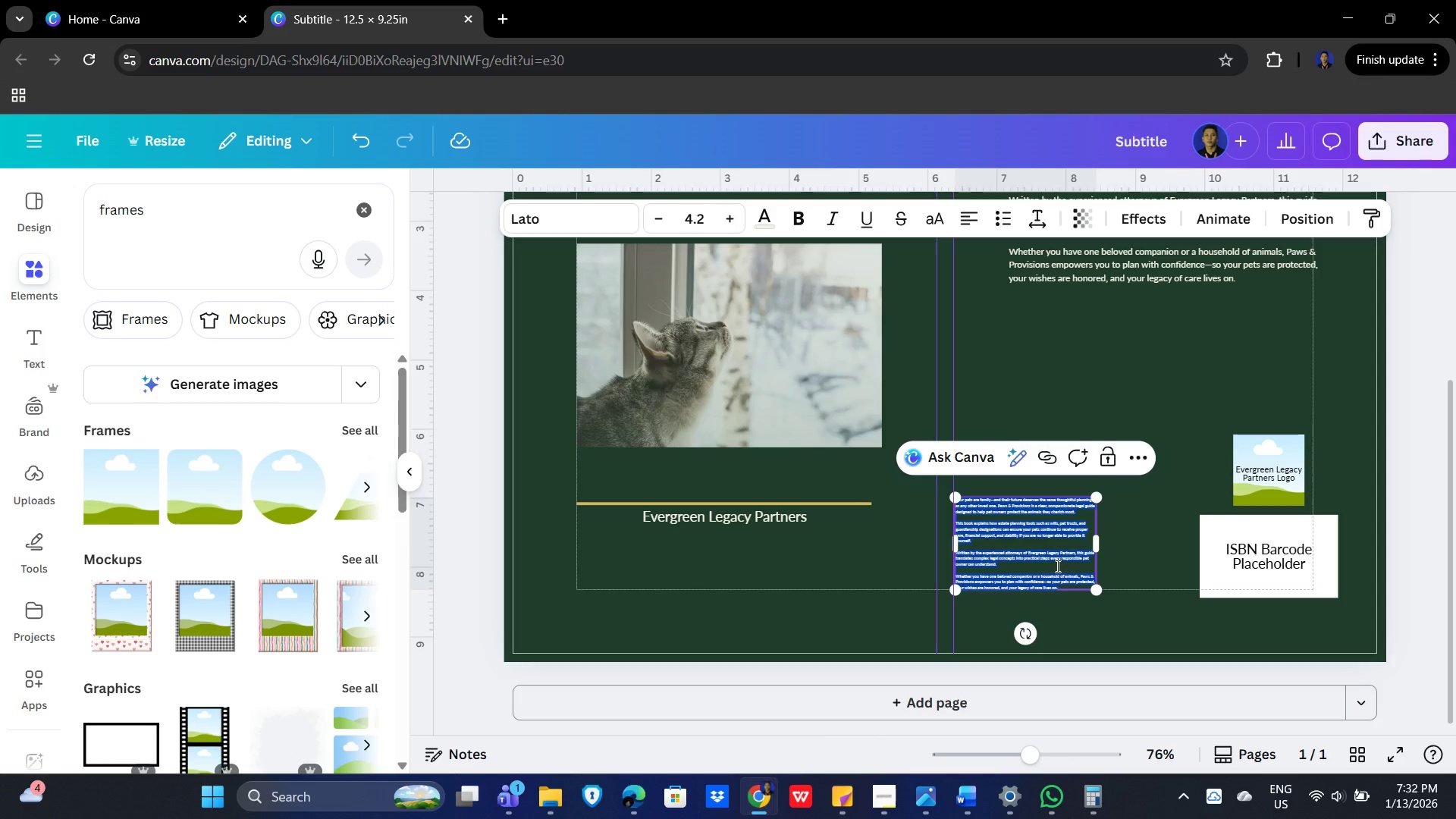 
key(Control+V)
 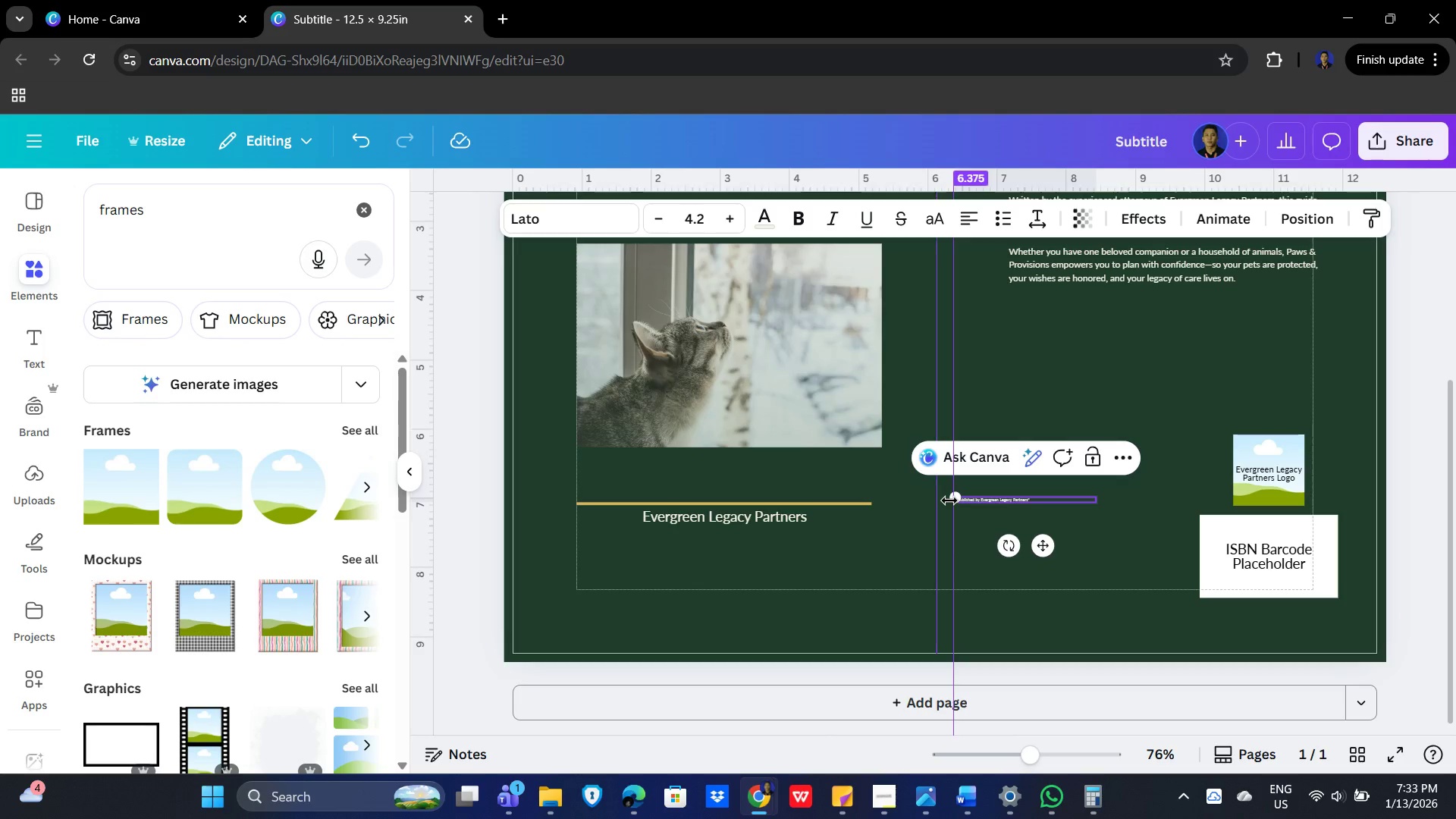 
left_click_drag(start_coordinate=[952, 497], to_coordinate=[925, 469])
 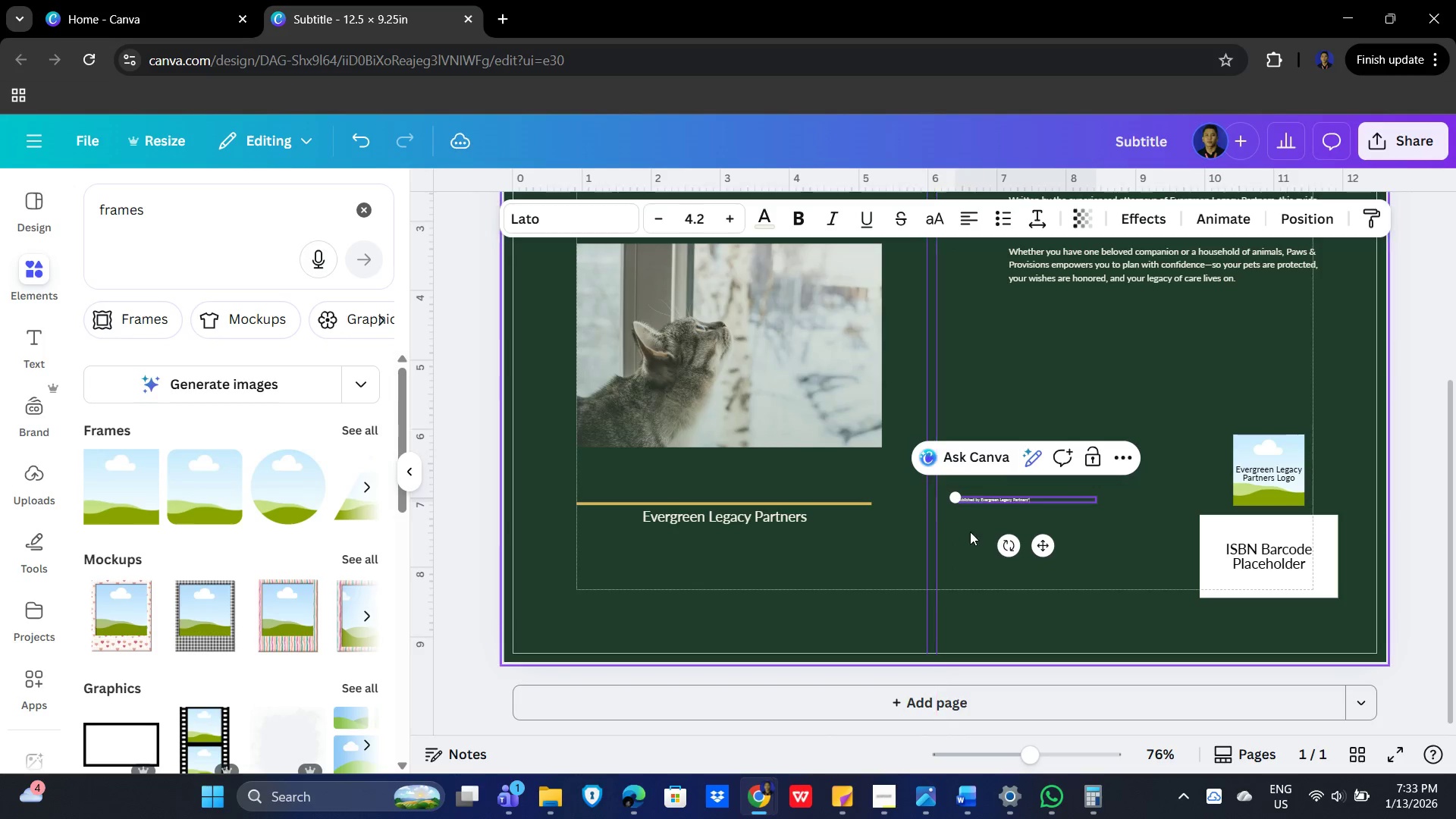 
key(Control+Z)
 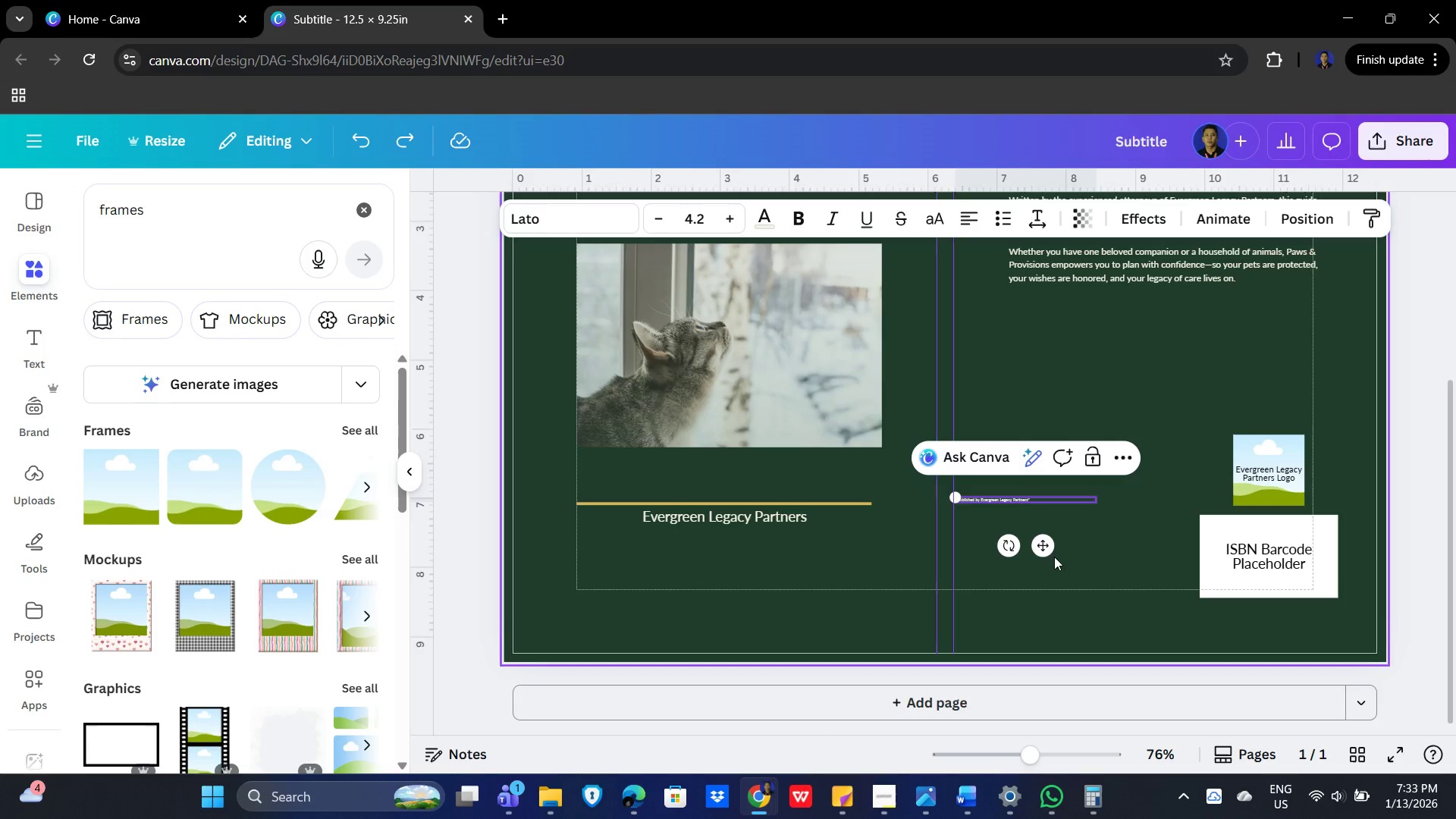 
left_click_drag(start_coordinate=[1042, 544], to_coordinate=[1075, 680])
 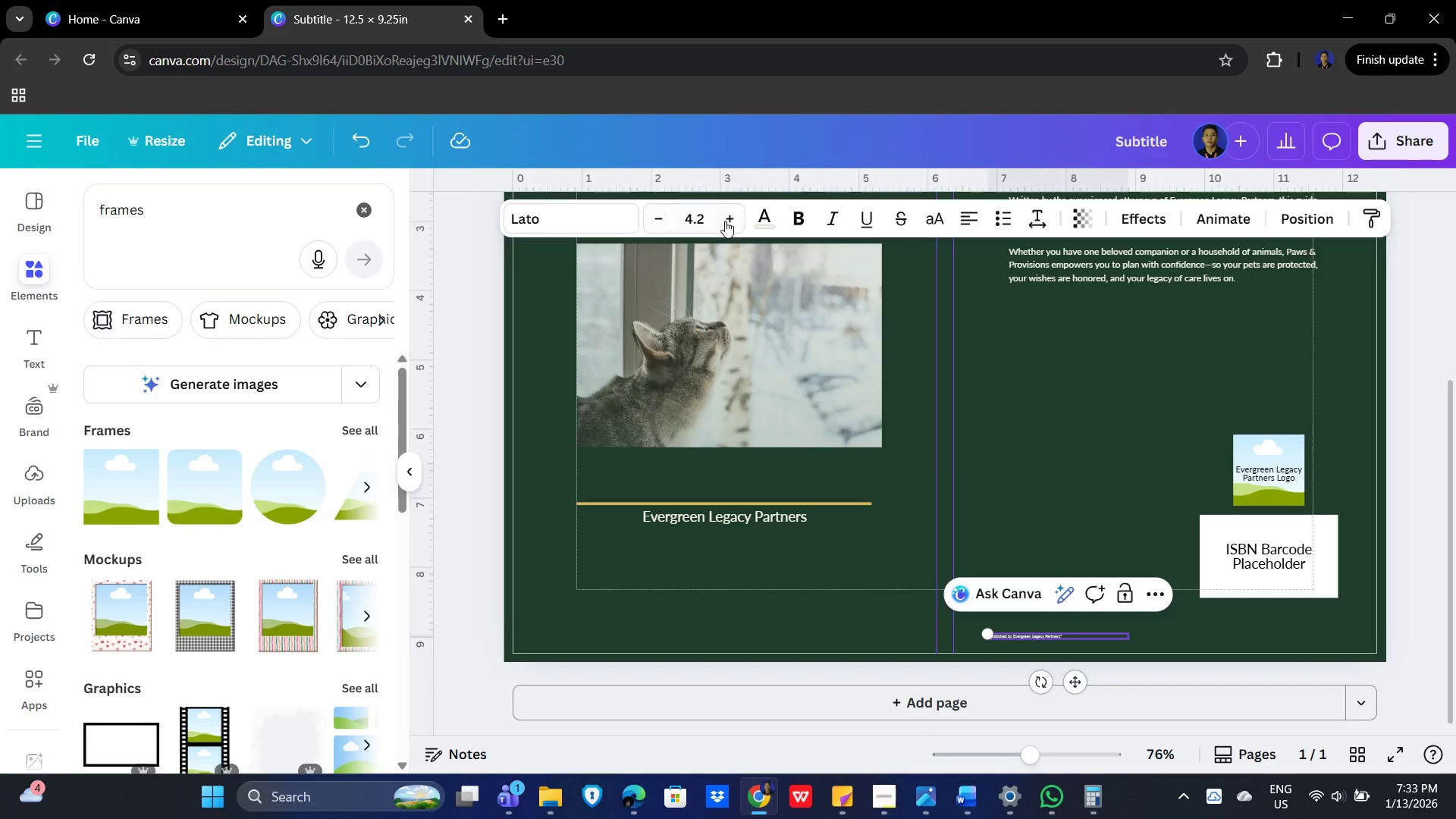 
double_click([723, 219])
 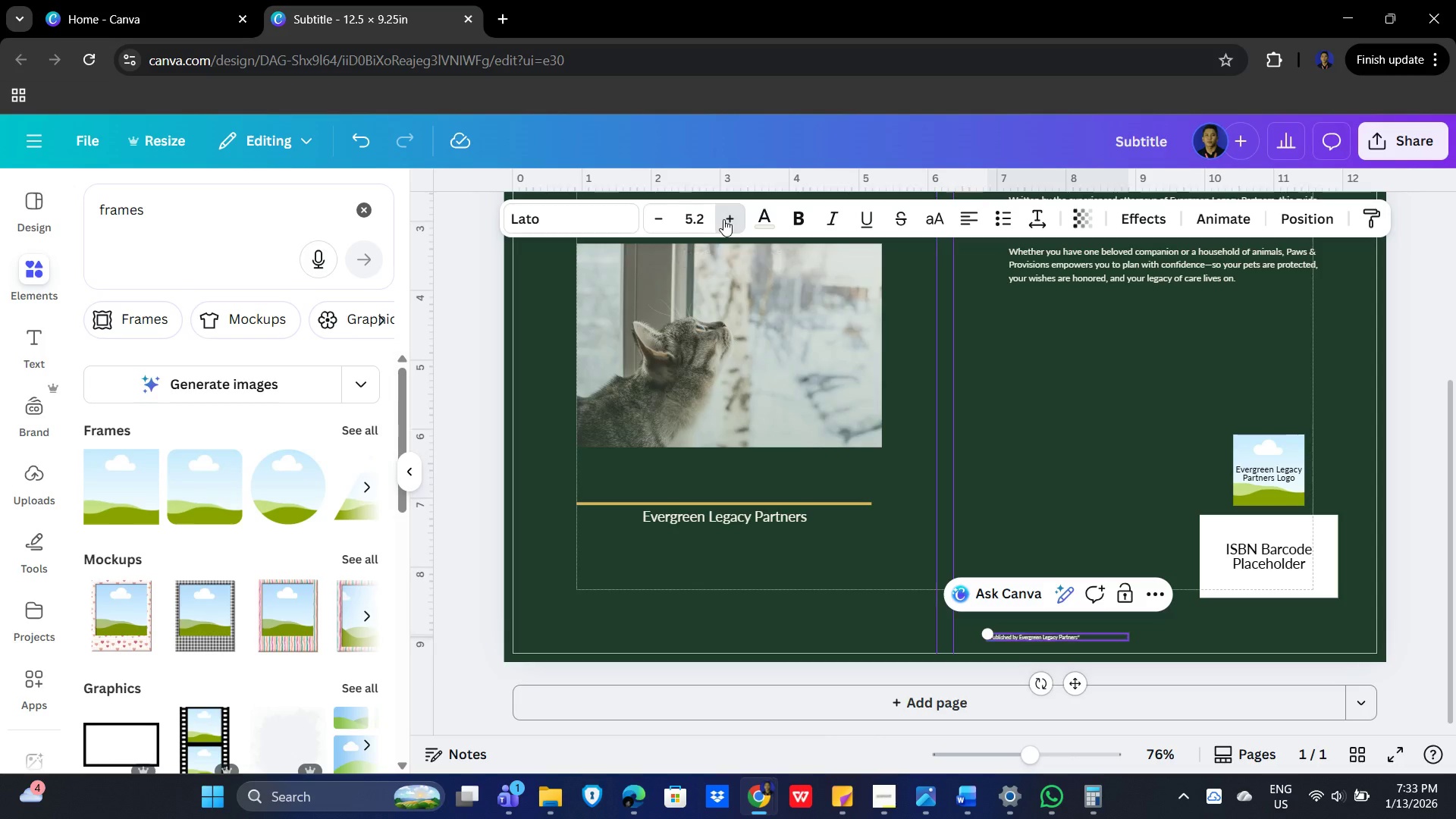 
triple_click([723, 219])
 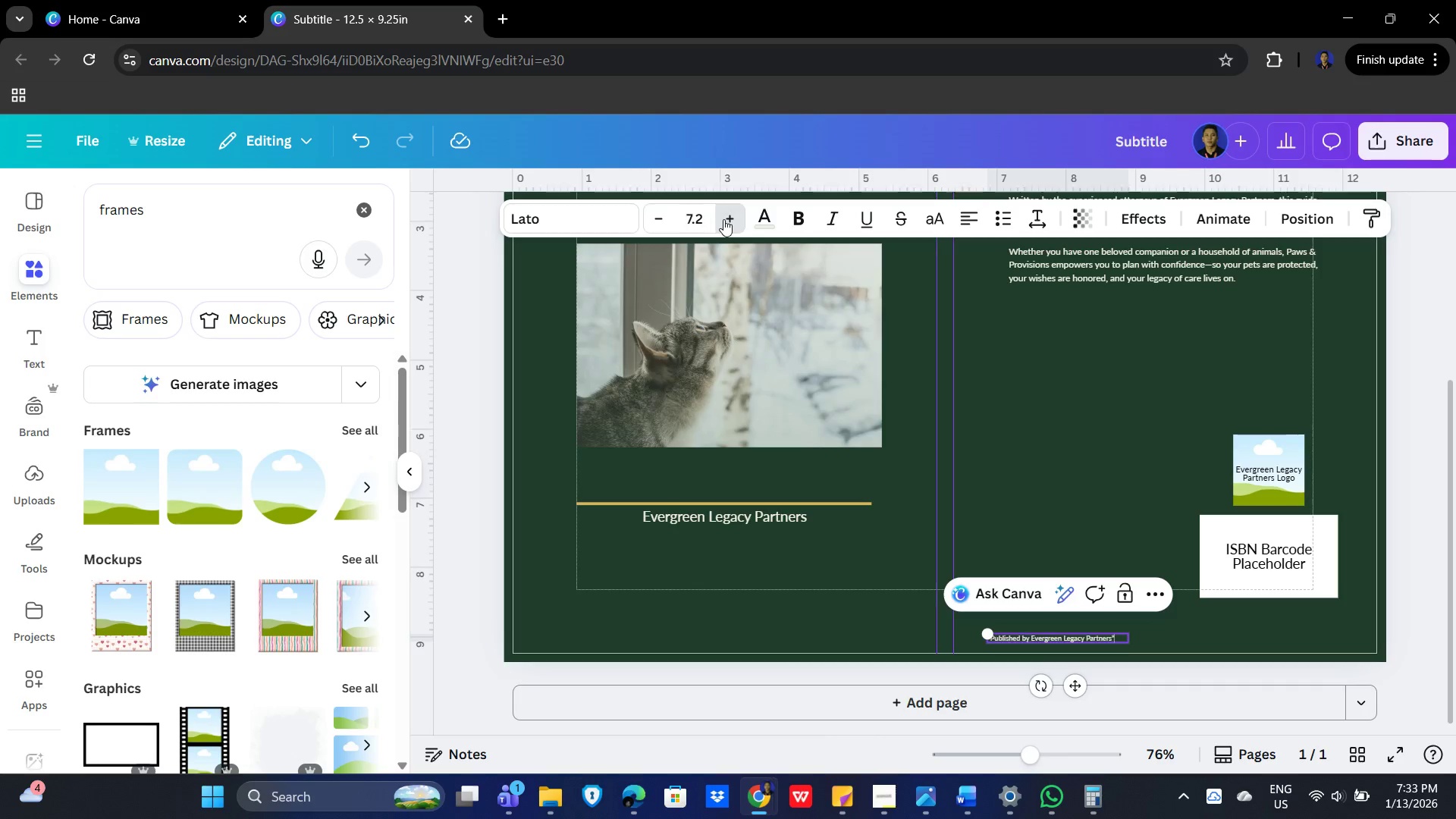 
triple_click([723, 219])
 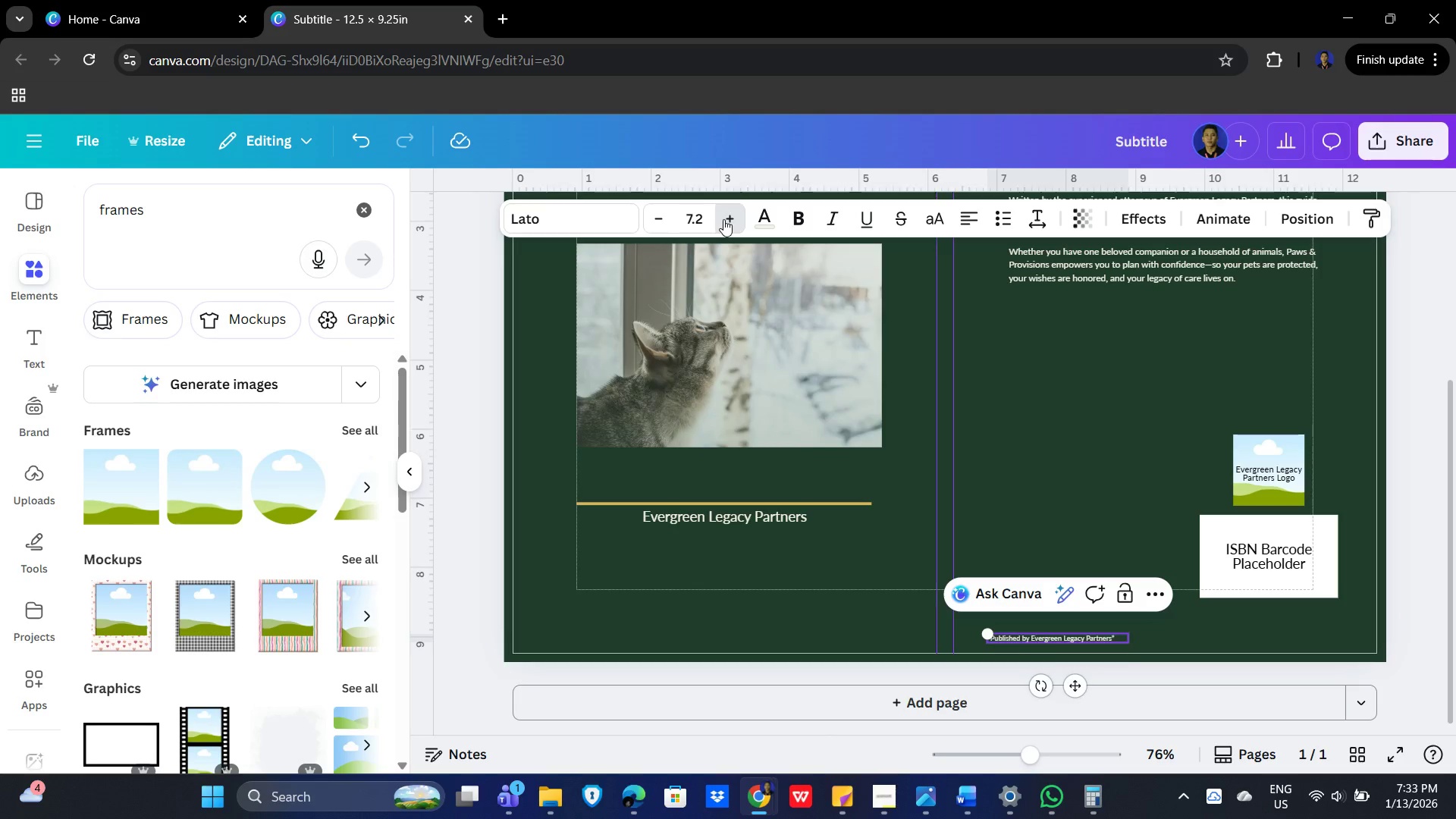 
triple_click([723, 219])
 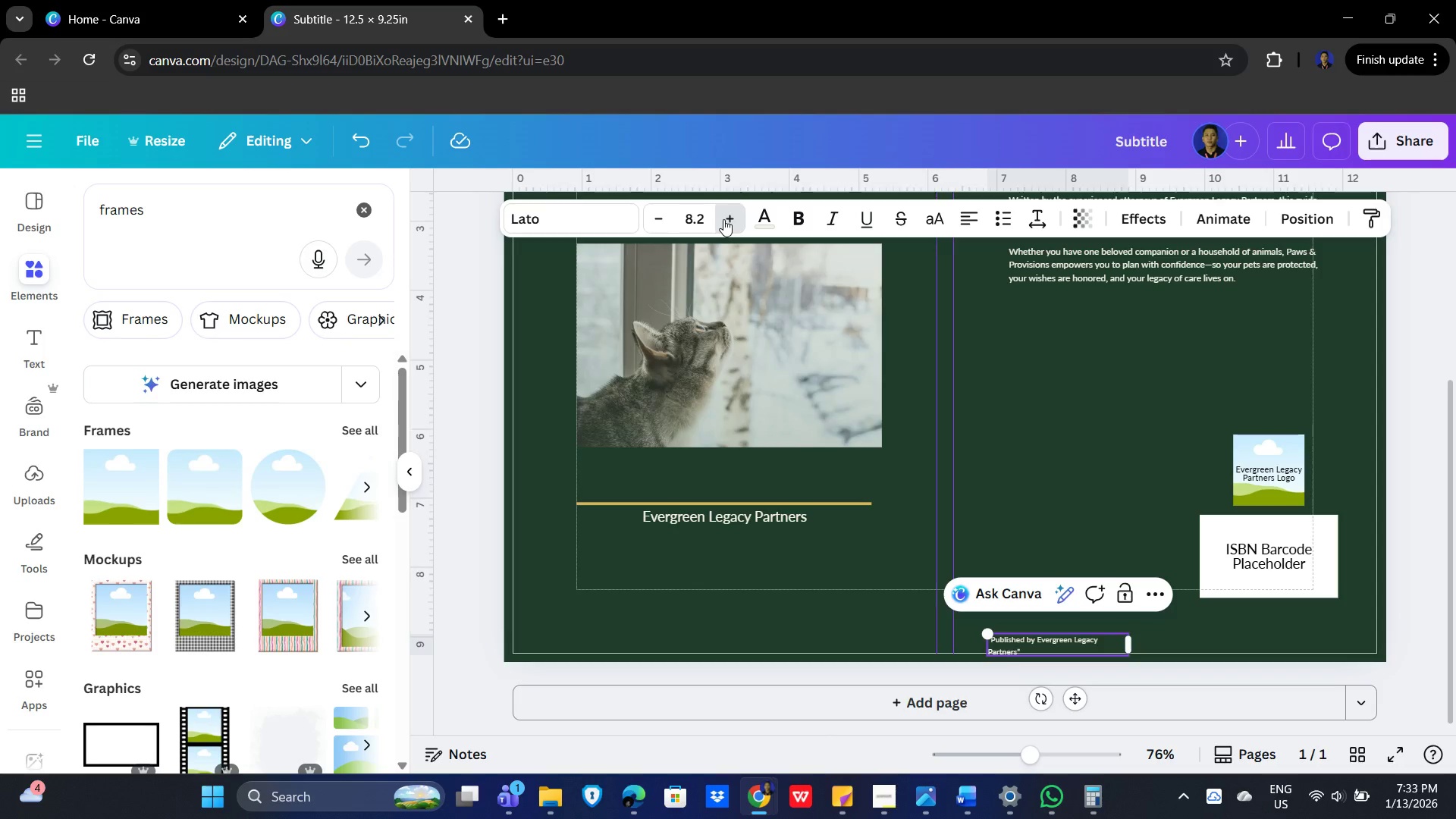 
triple_click([723, 219])
 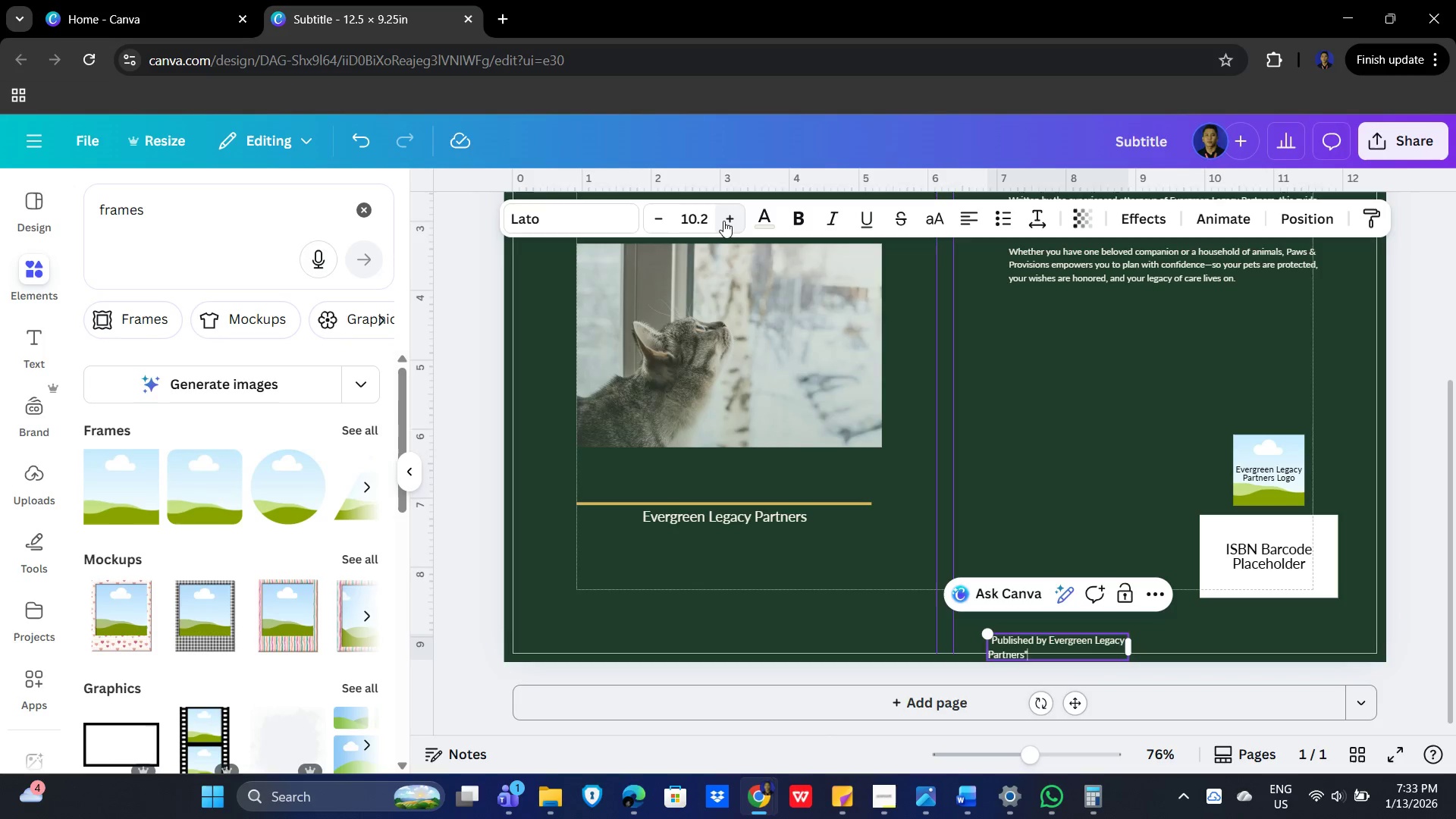 
triple_click([723, 221])
 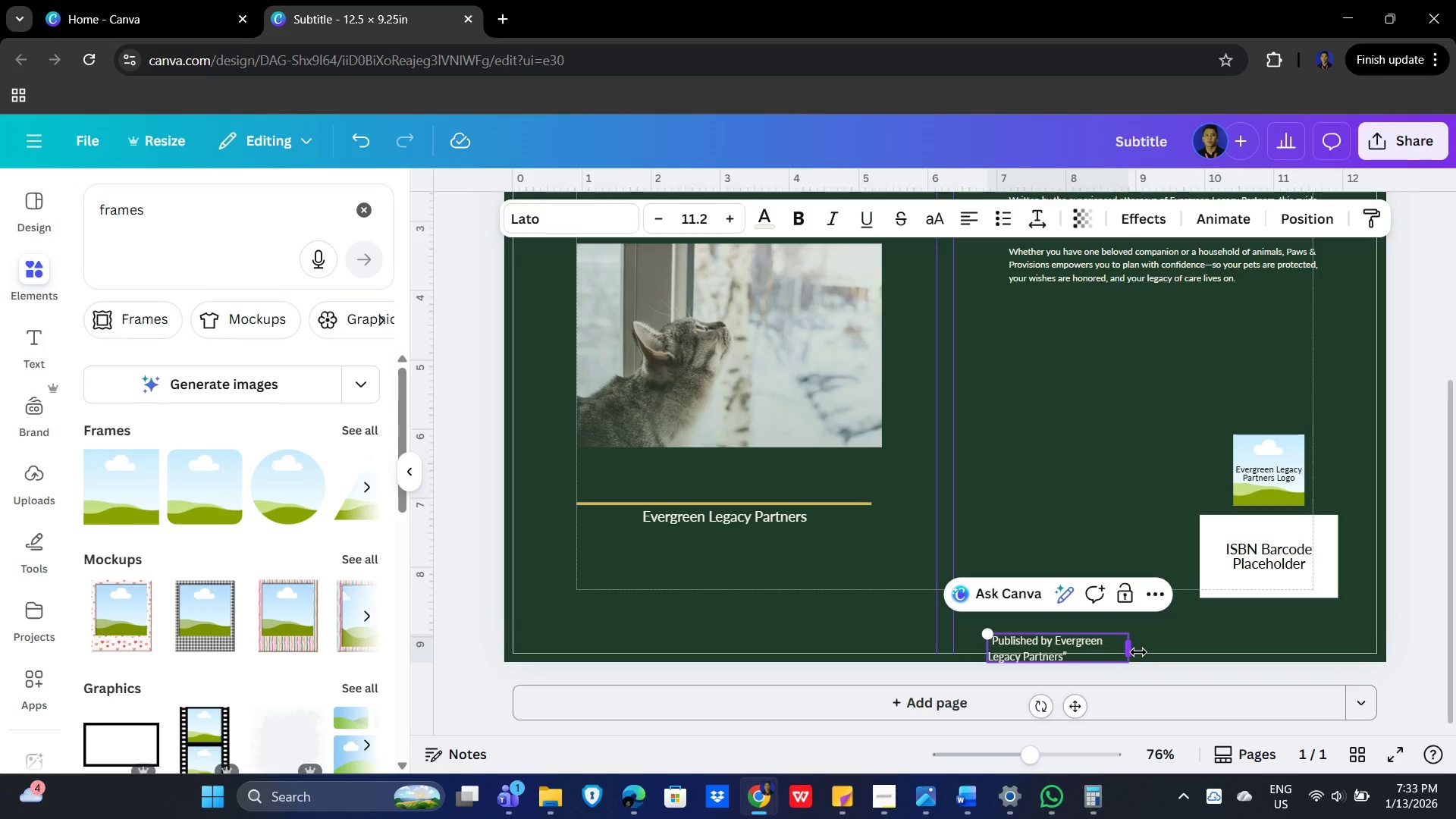 
left_click([1136, 651])
 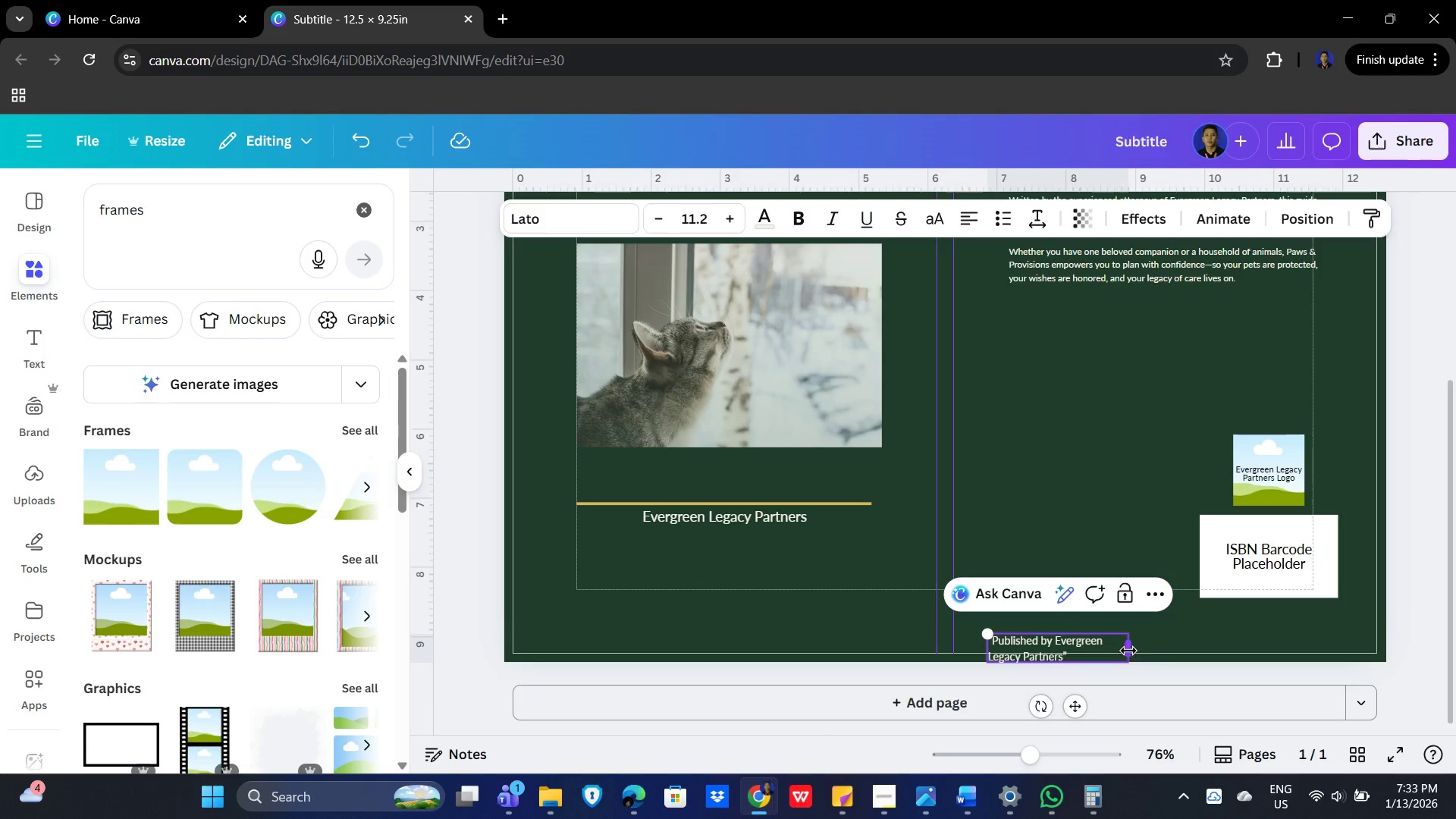 
left_click_drag(start_coordinate=[1128, 651], to_coordinate=[1210, 651])
 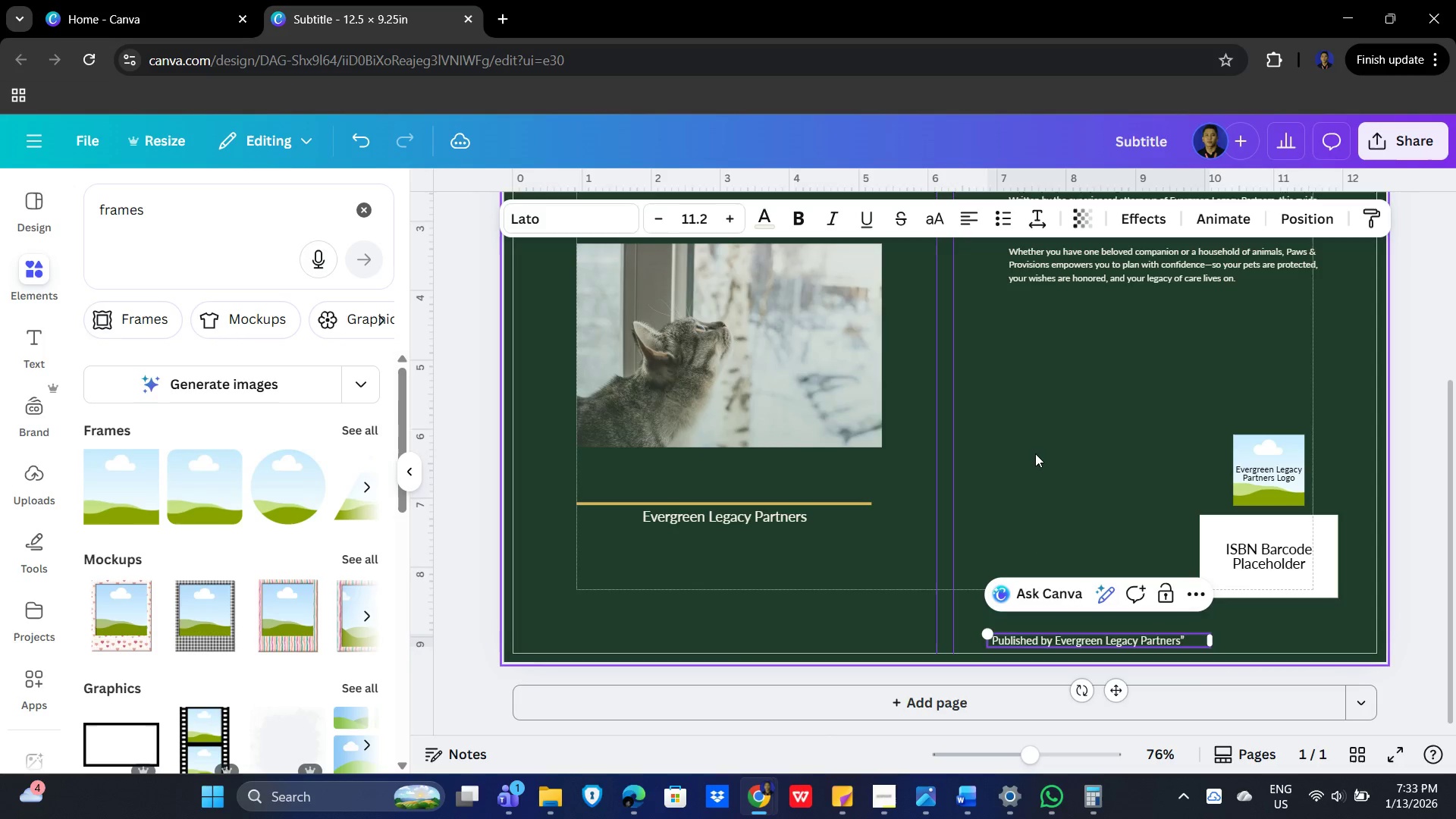 
left_click([1035, 453])
 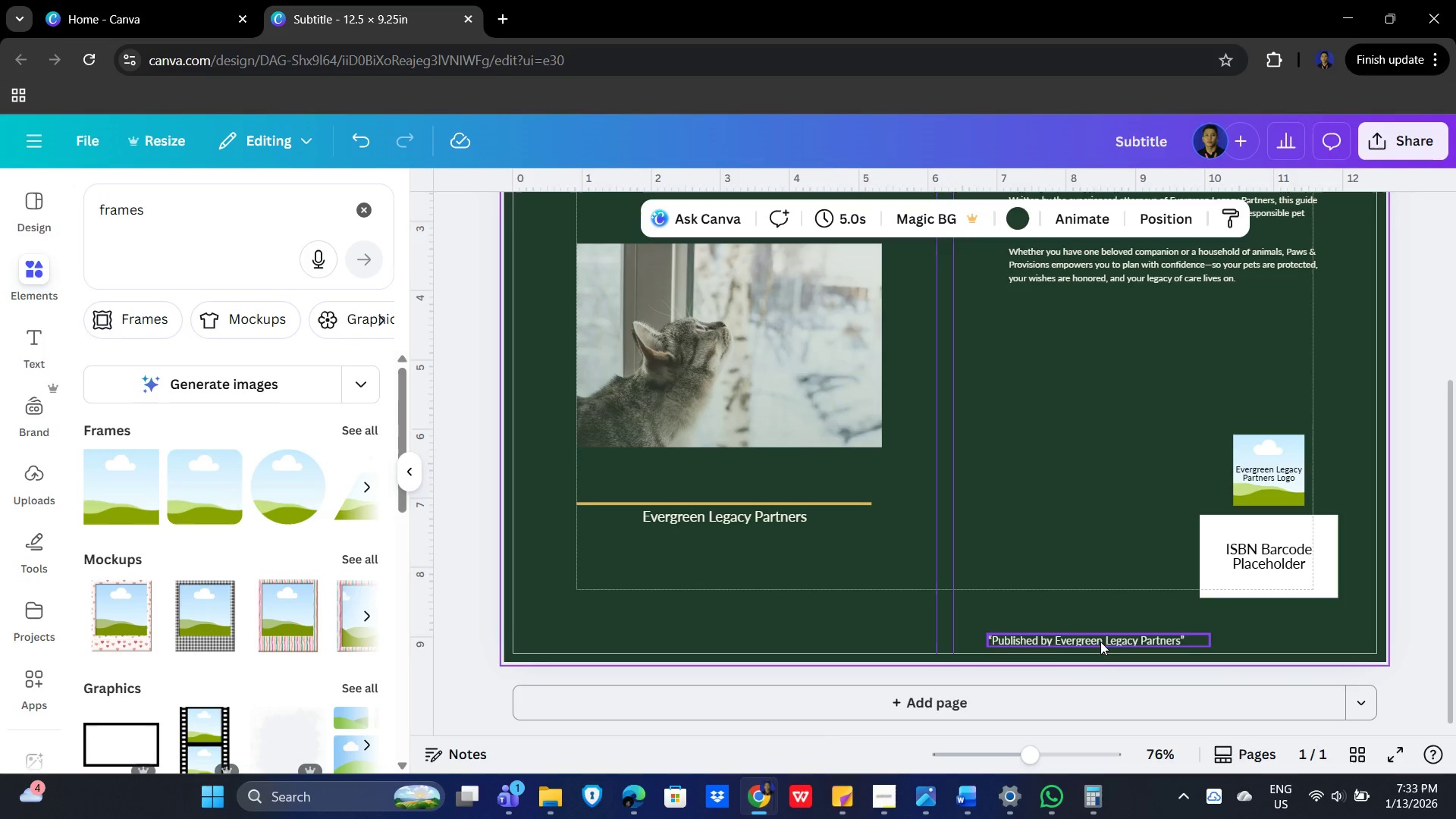 
left_click([1100, 642])
 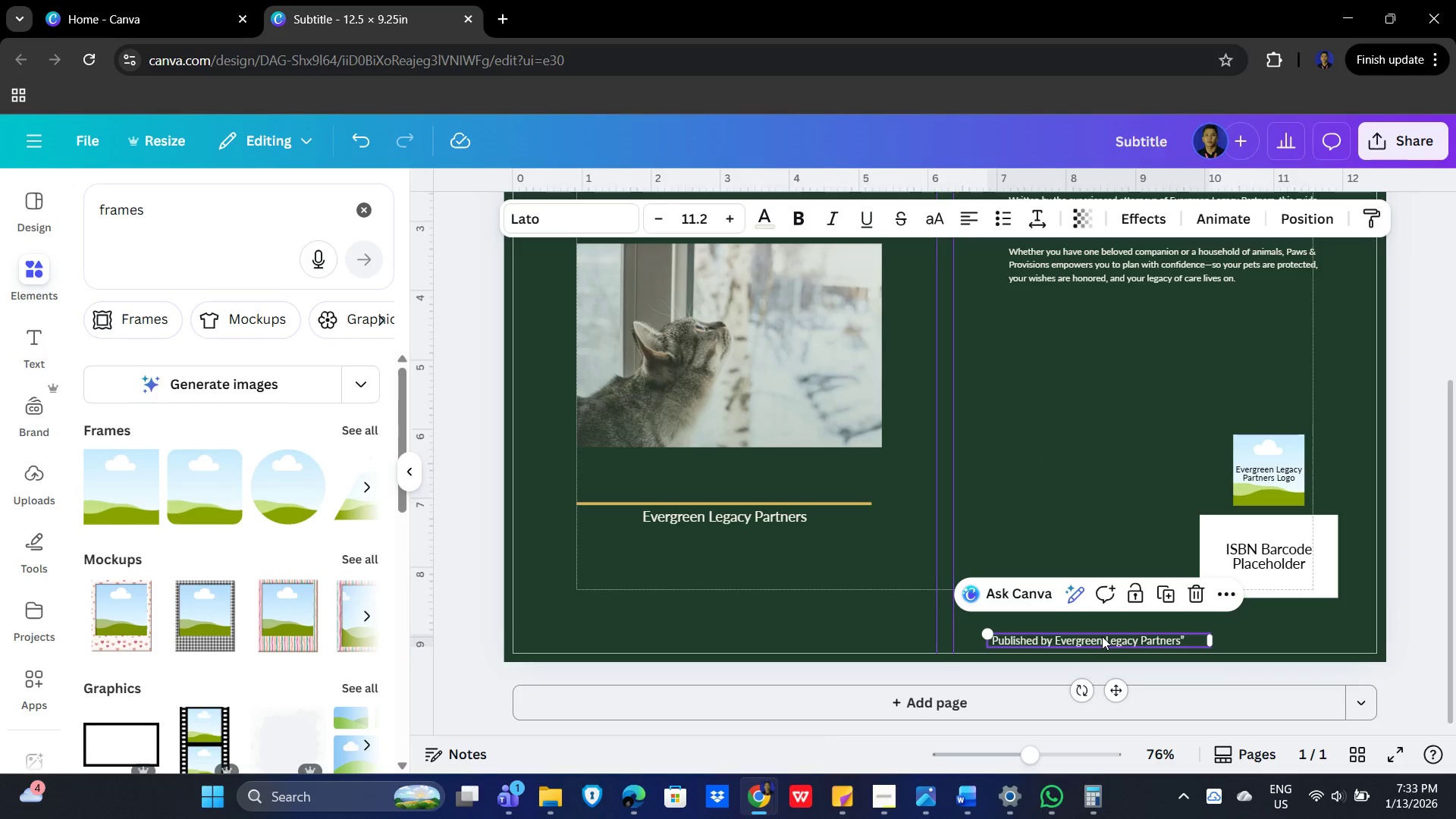 
left_click_drag(start_coordinate=[1102, 636], to_coordinate=[1100, 622])
 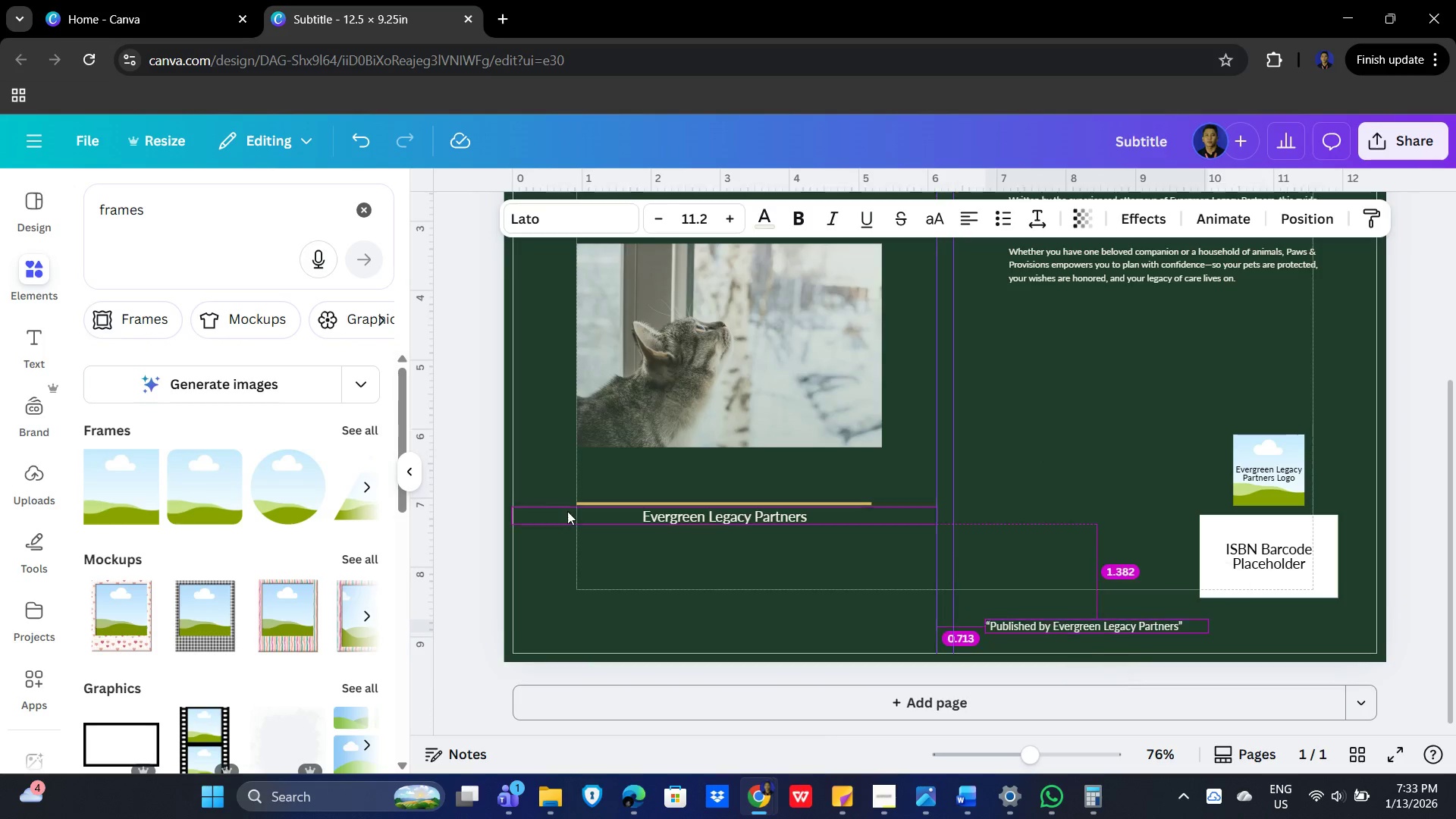 
key(Alt+AltLeft)
 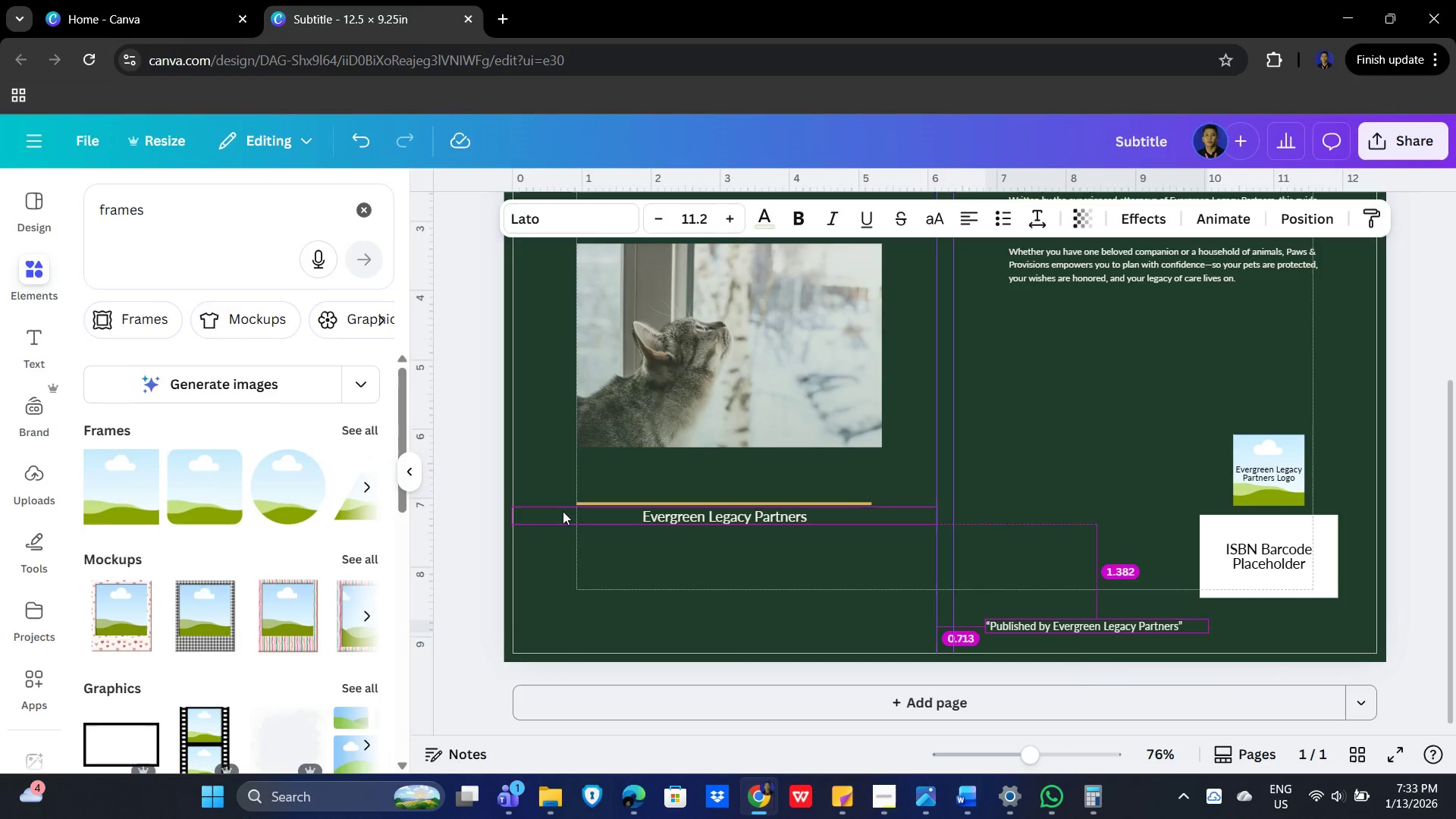 
key(Alt+Tab)
 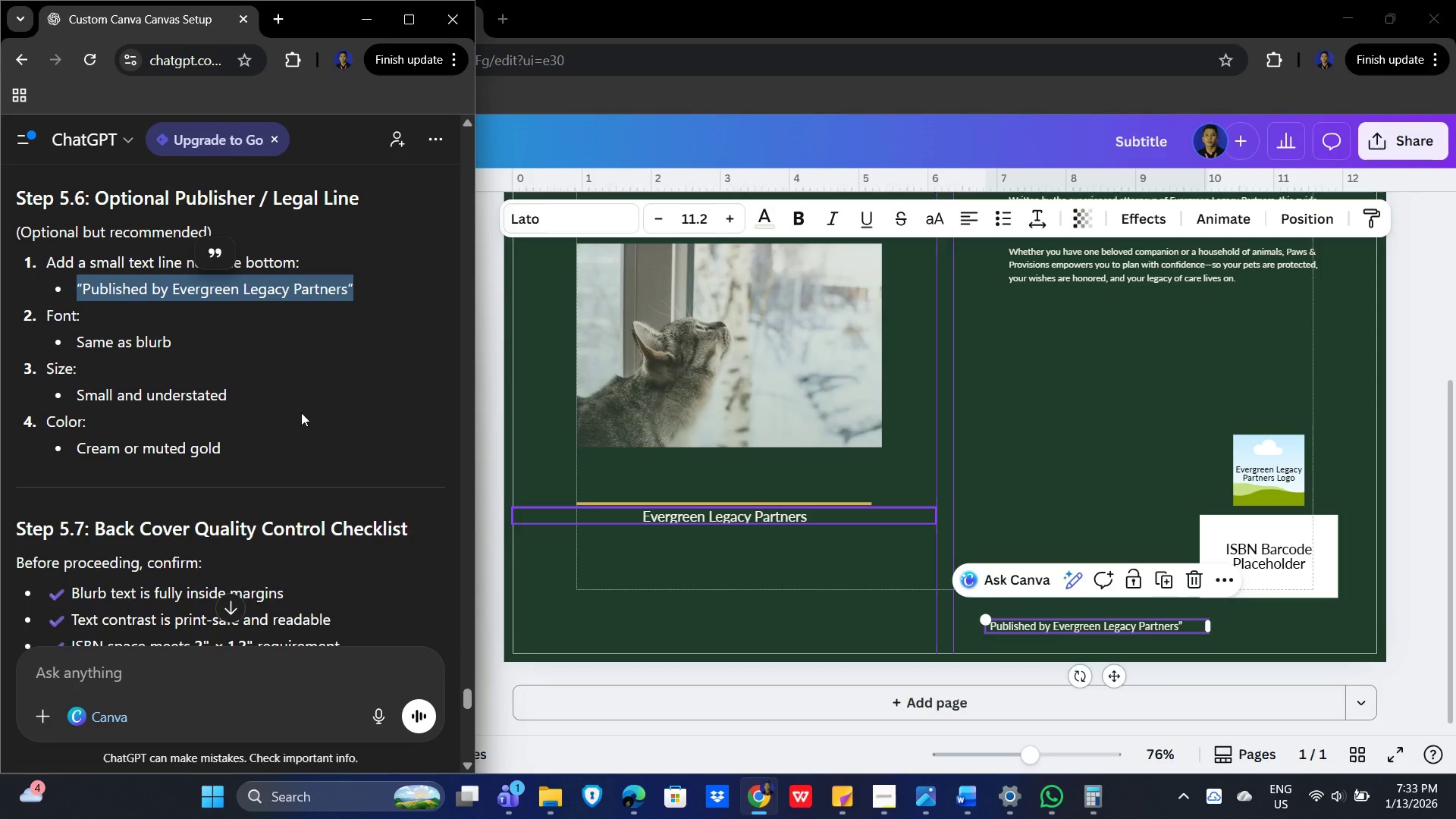 
wait(8.75)
 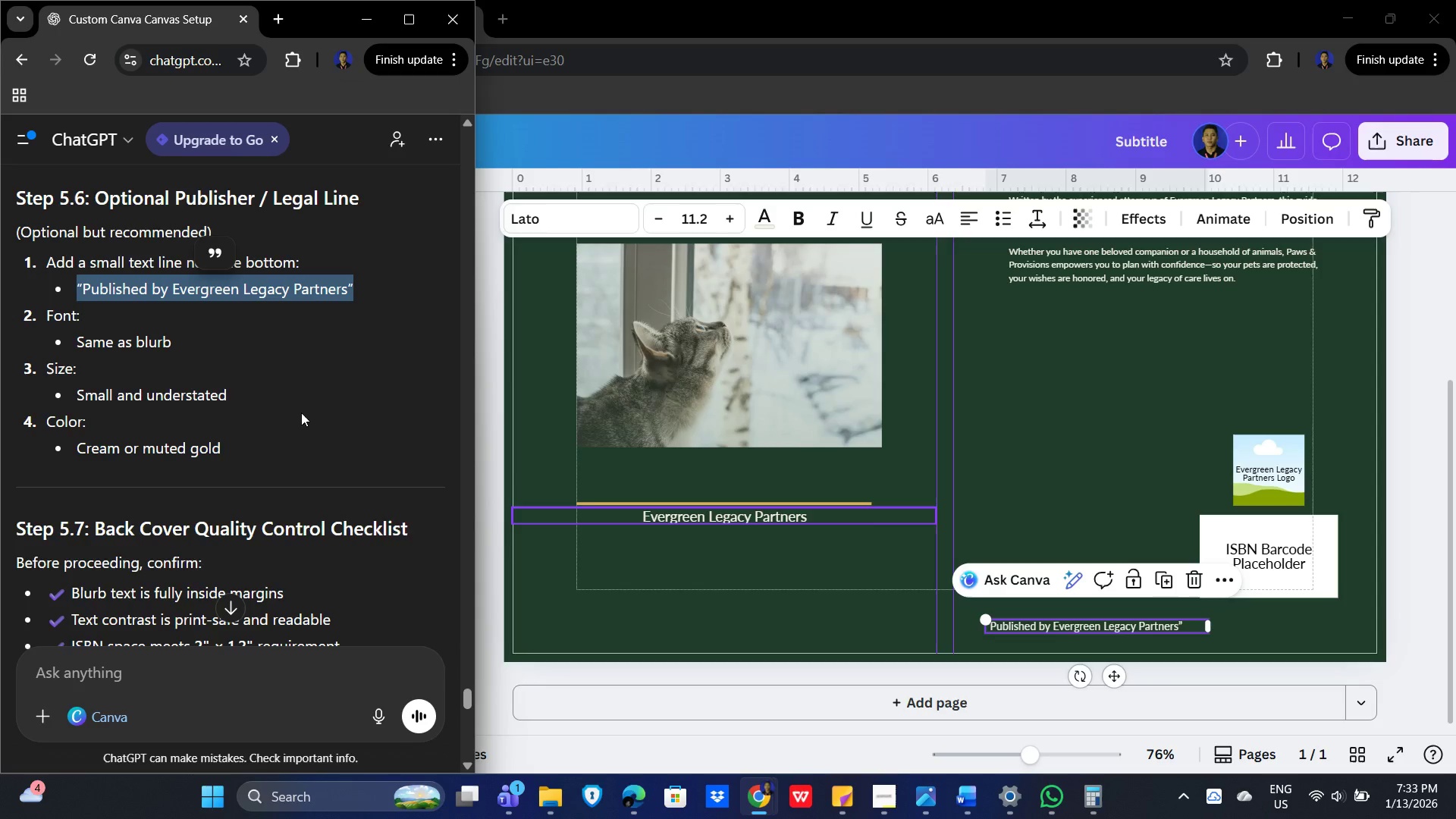 
scroll: coordinate [275, 471], scroll_direction: down, amount: 2.0
 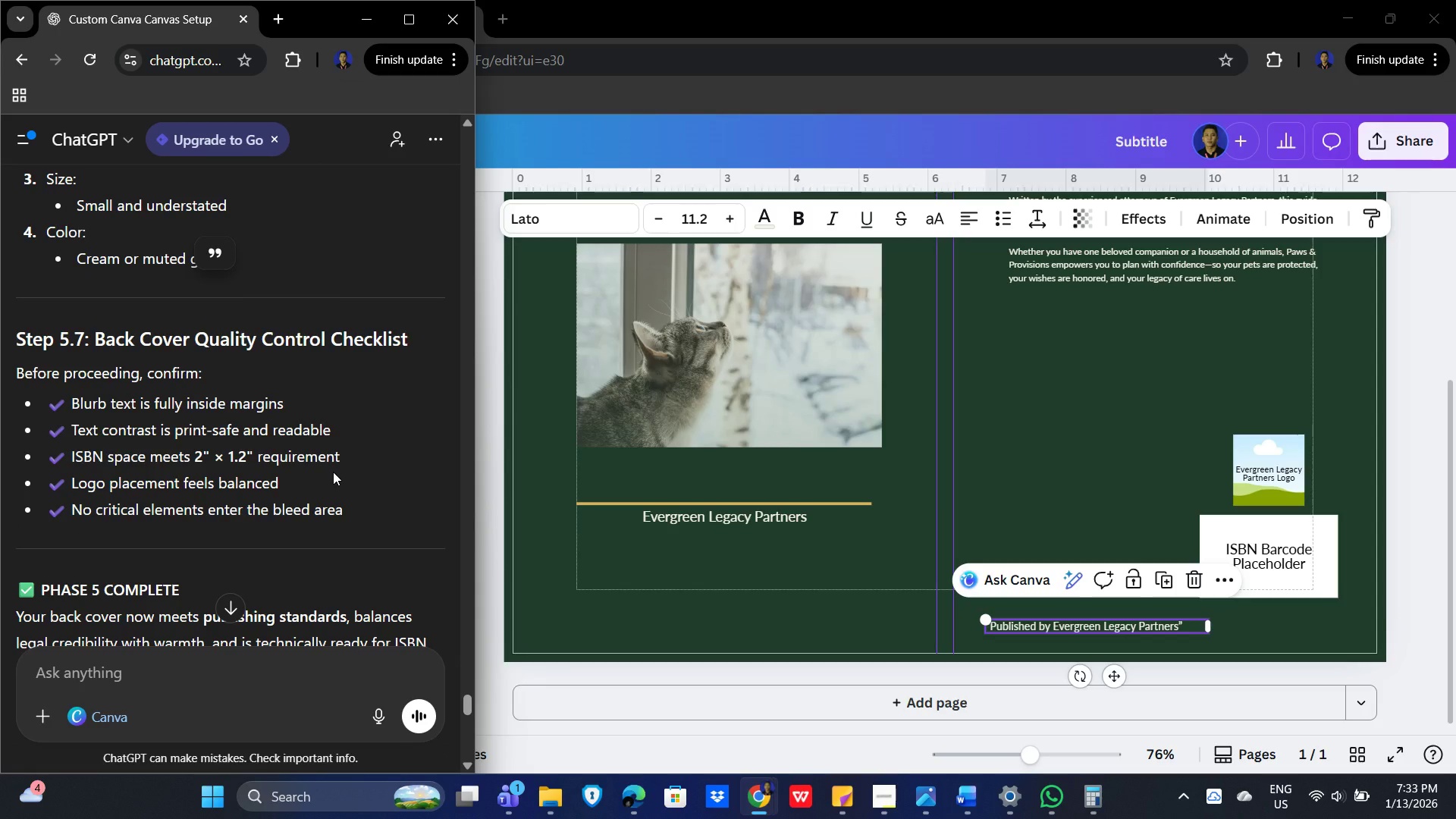 
scroll: coordinate [315, 472], scroll_direction: up, amount: 2.0
 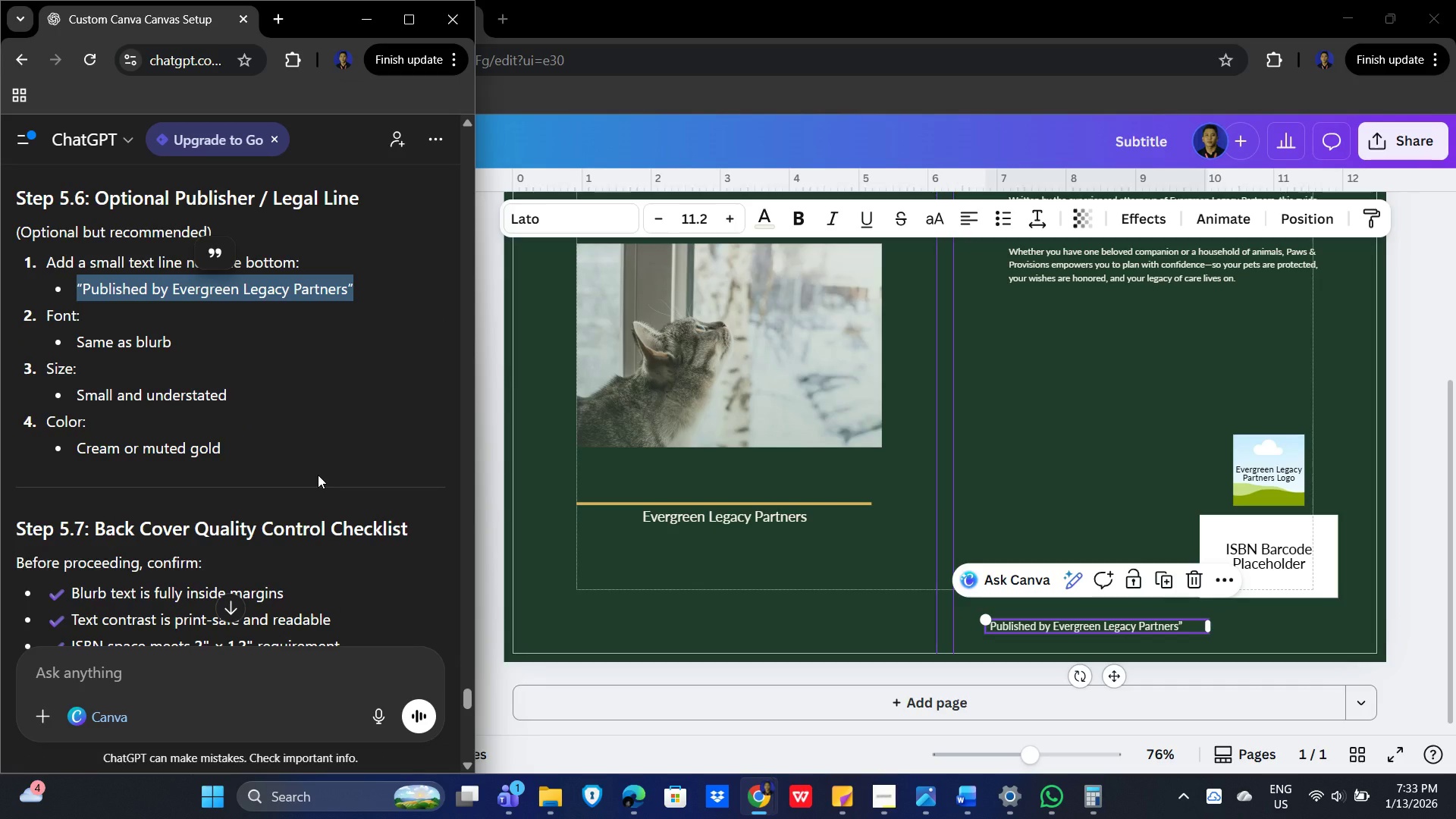 
left_click([344, 379])
 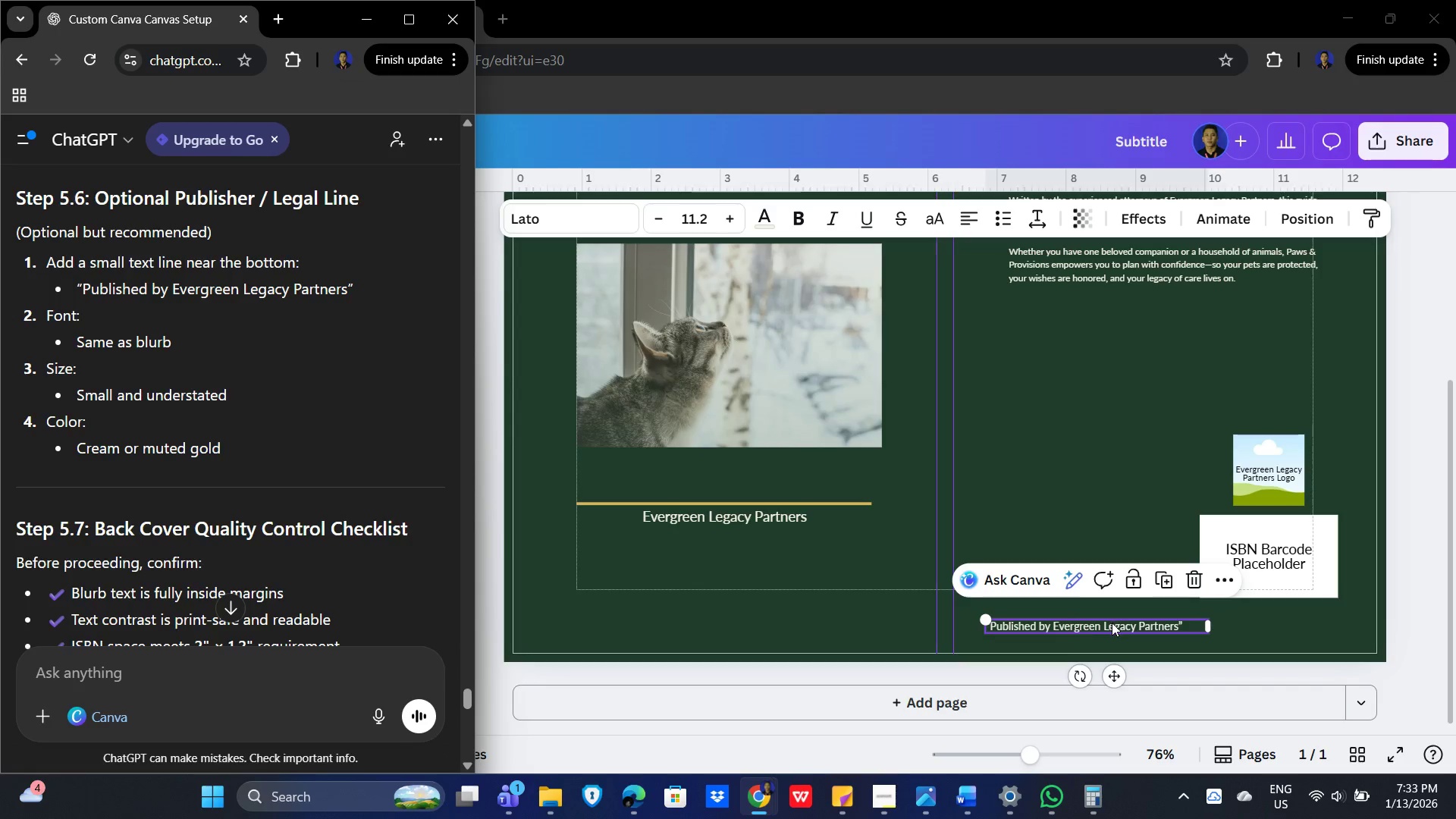 
left_click_drag(start_coordinate=[1114, 626], to_coordinate=[1284, 634])
 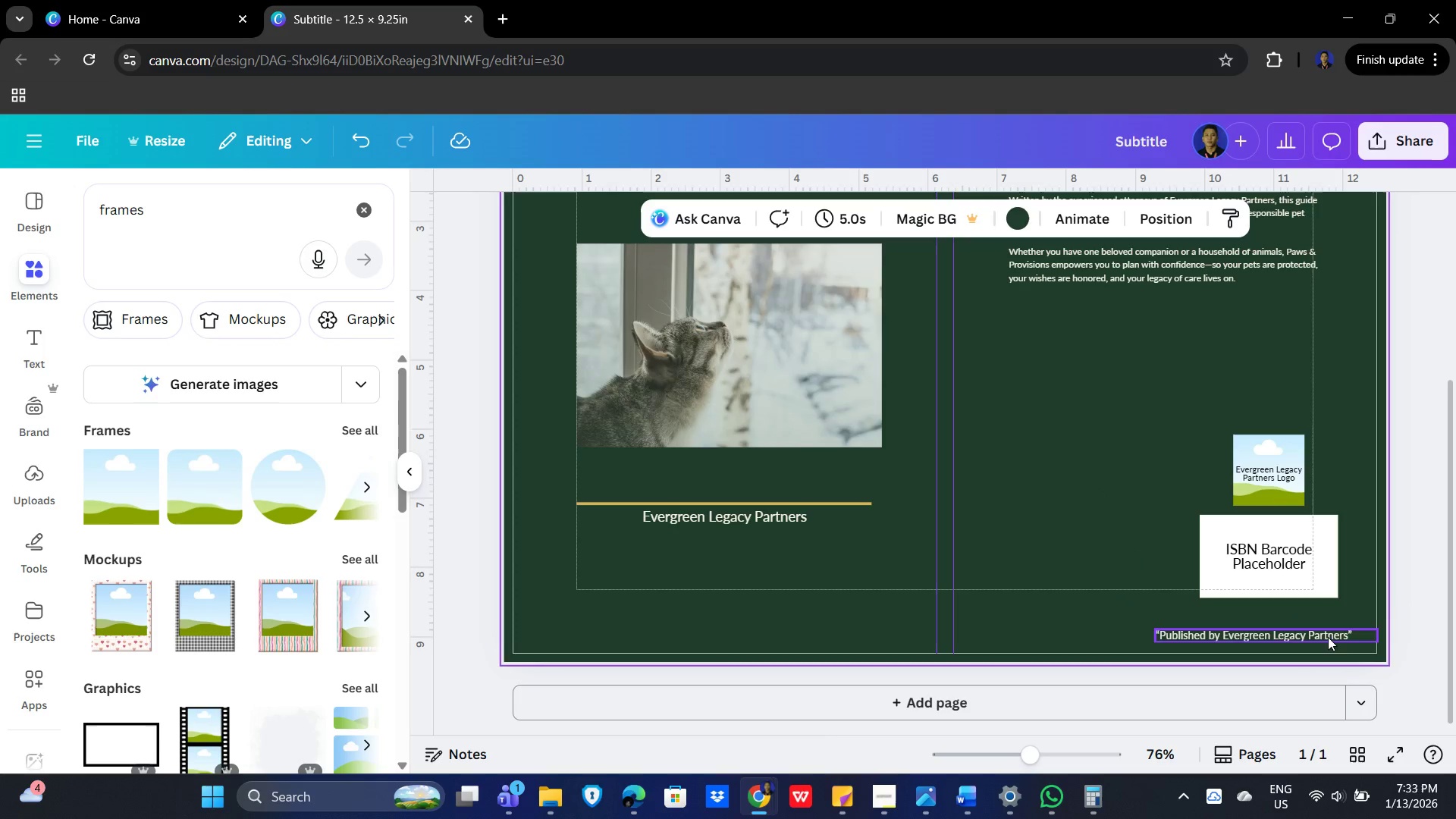 
double_click([1355, 632])
 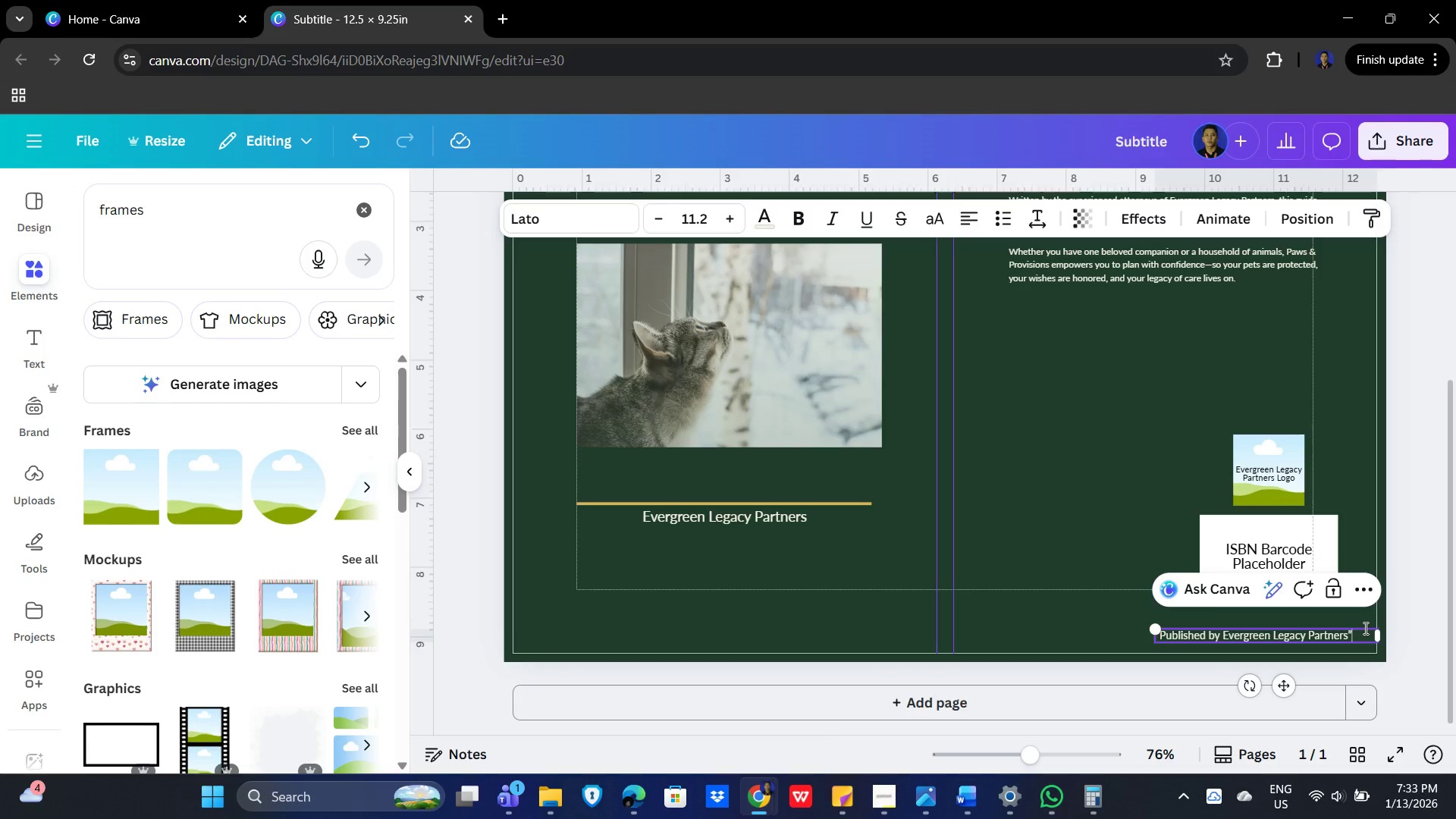 
key(Backspace)
 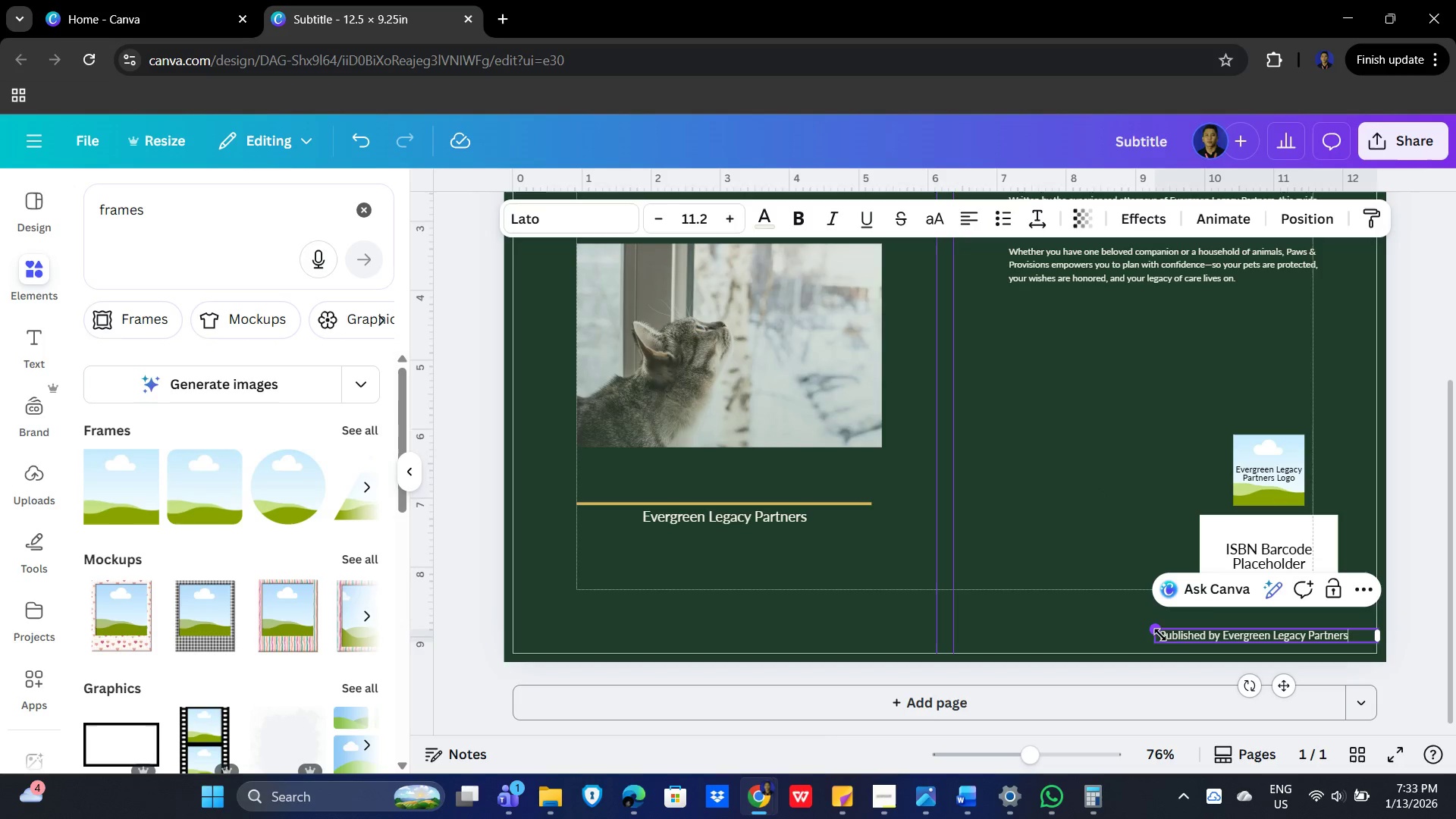 
left_click([1165, 635])
 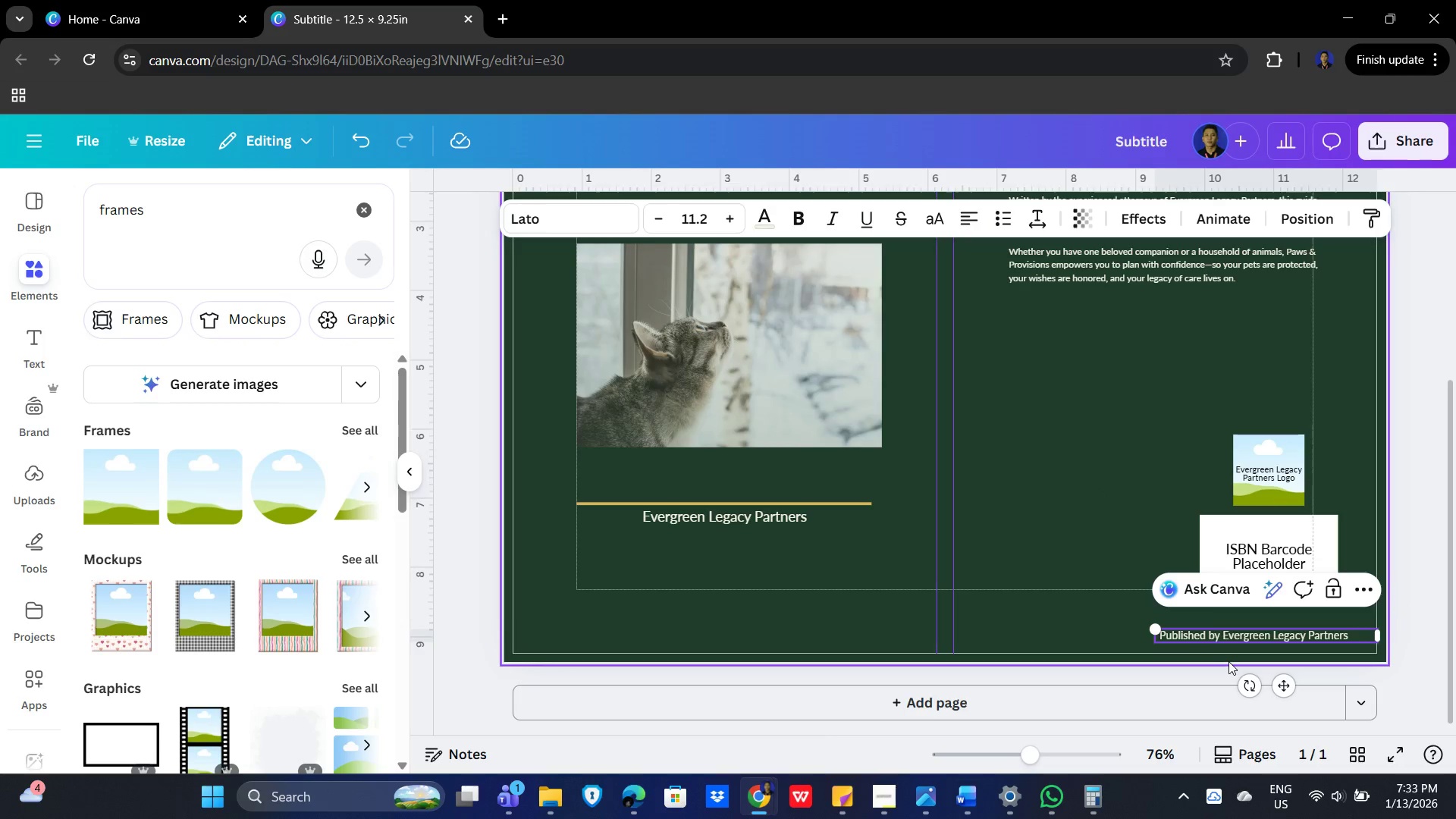 
key(ArrowLeft)
 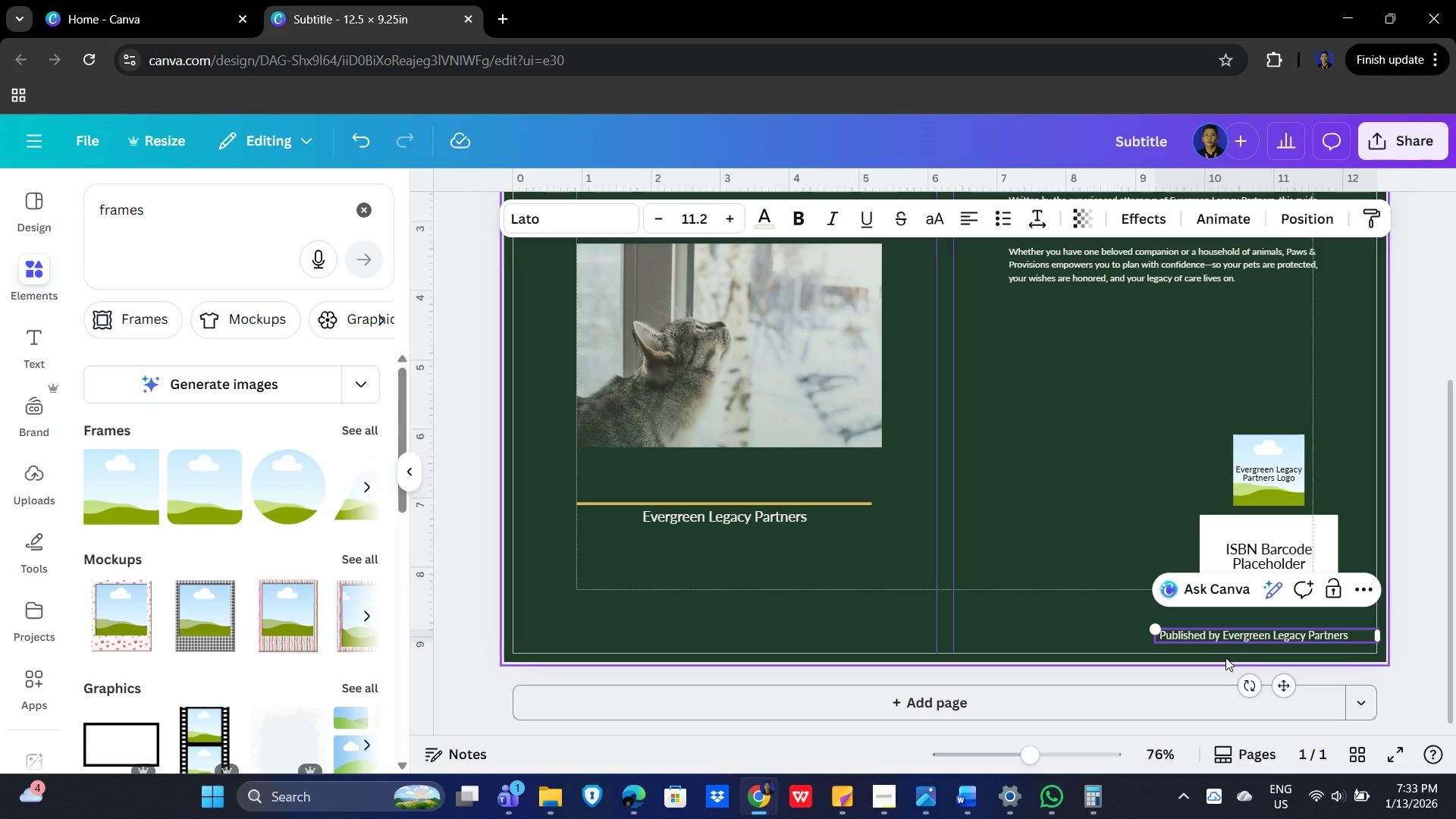 
key(Backspace)
 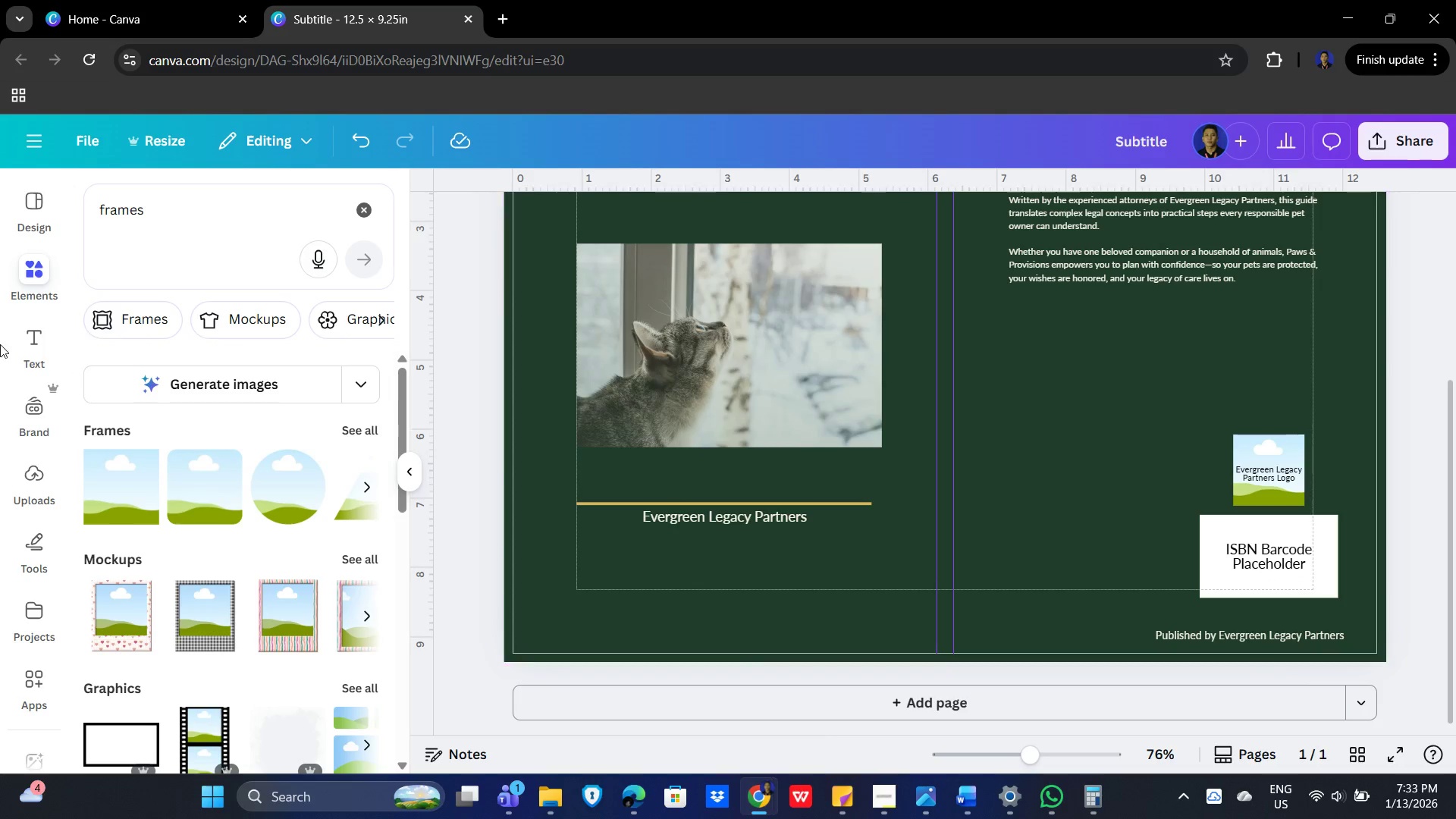 
wait(5.78)
 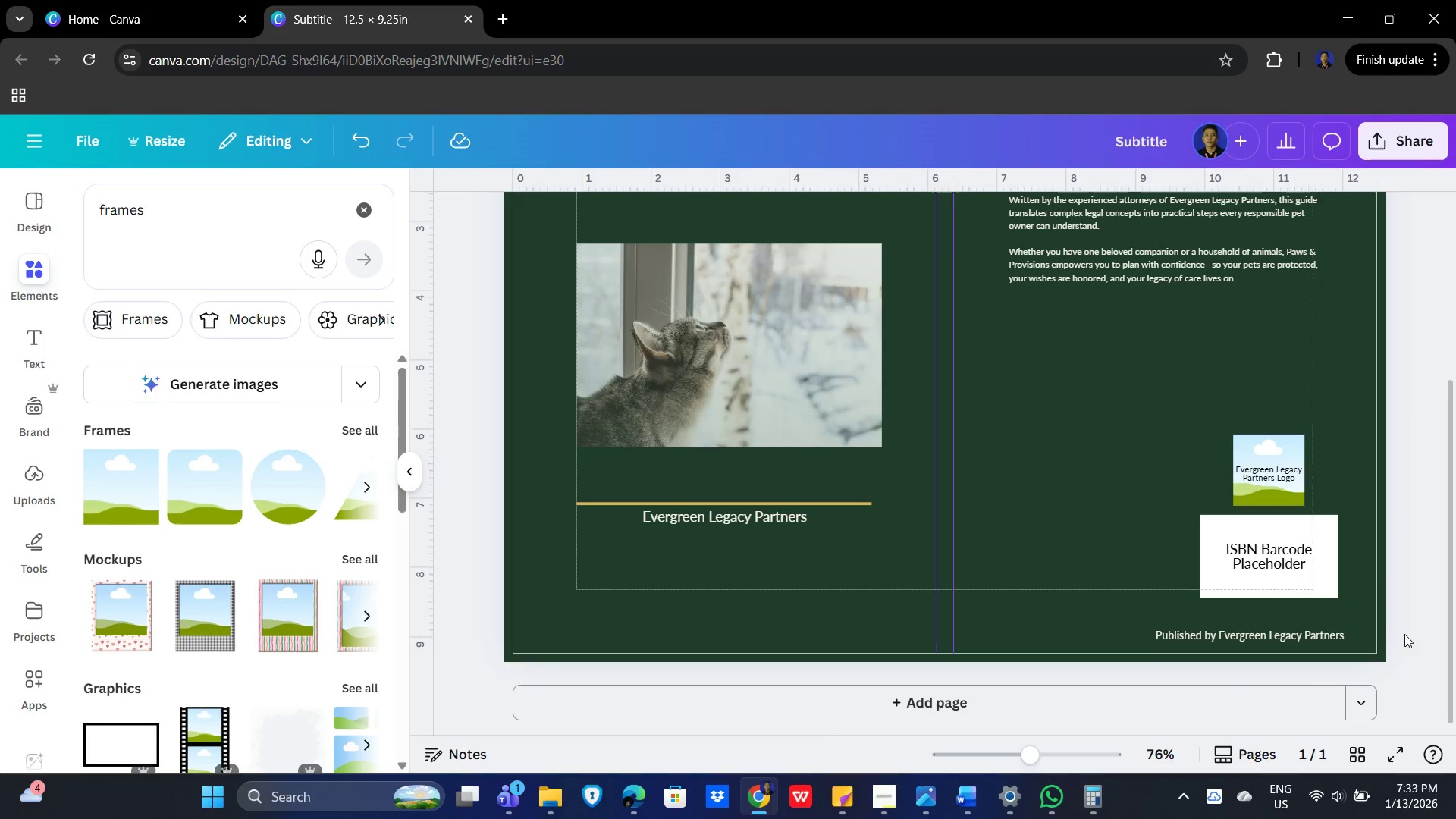 
key(Alt+AltLeft)
 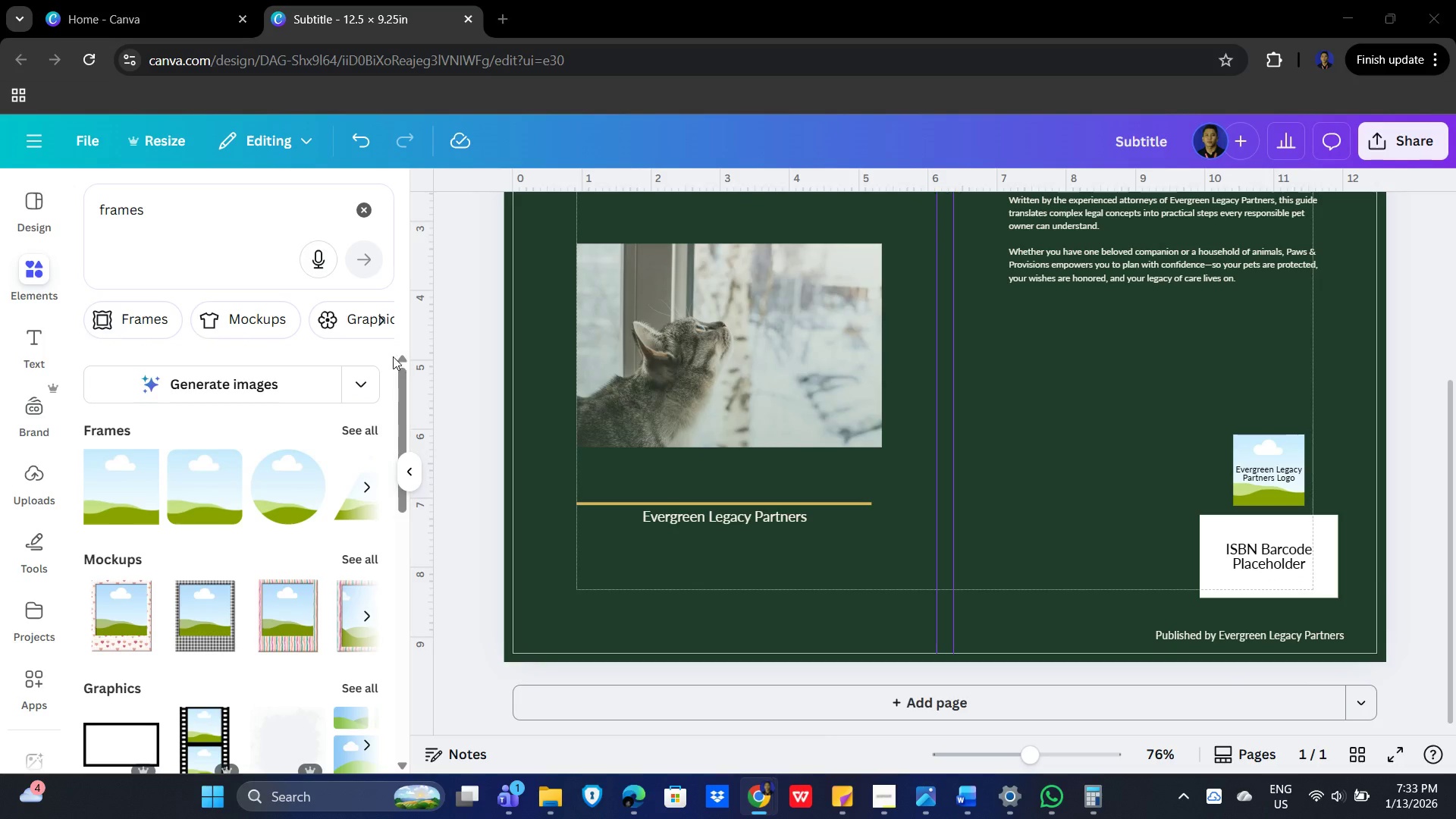 
key(Alt+Tab)
 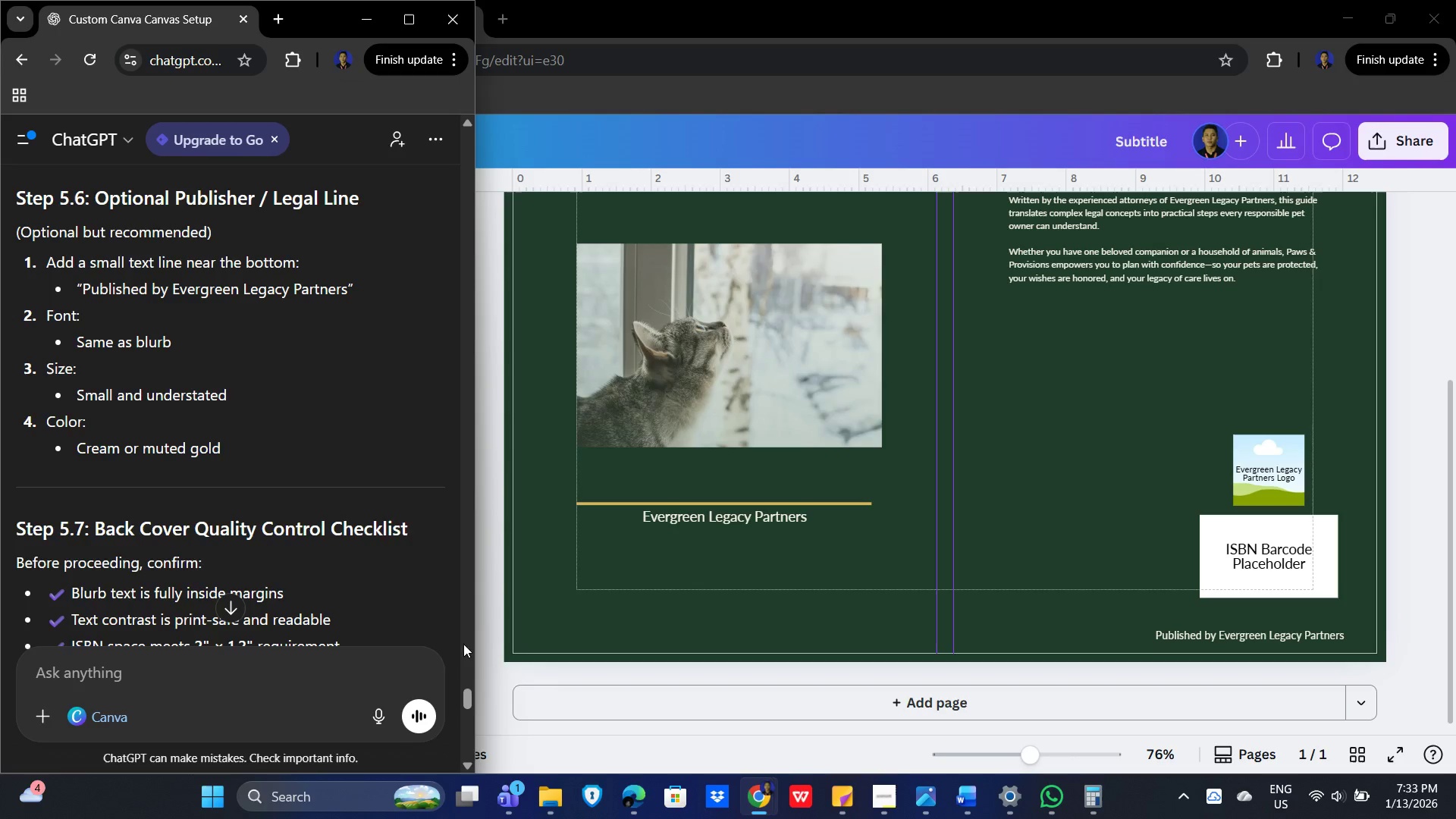 
scroll: coordinate [335, 414], scroll_direction: down, amount: 5.0
 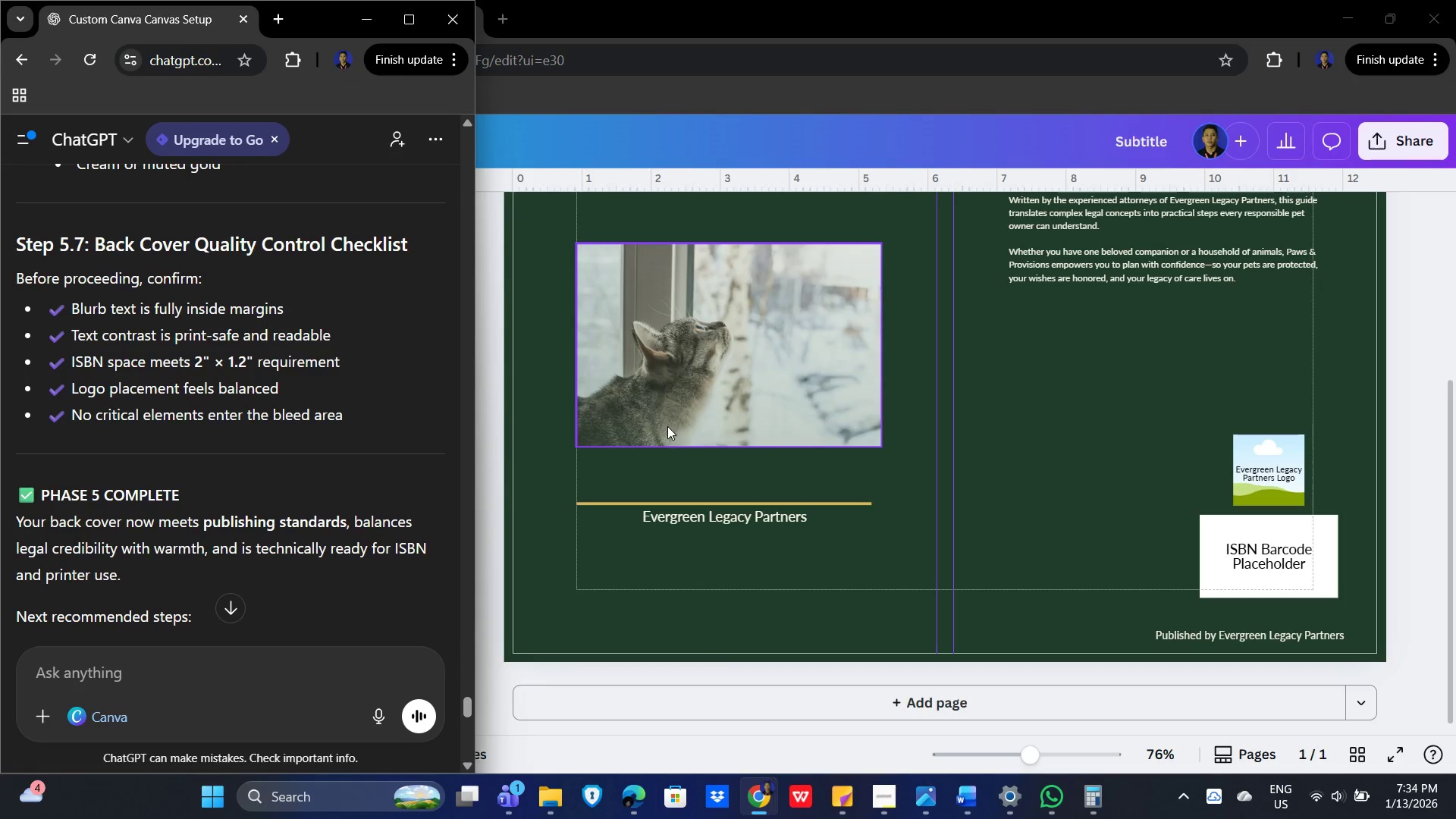 
wait(5.12)
 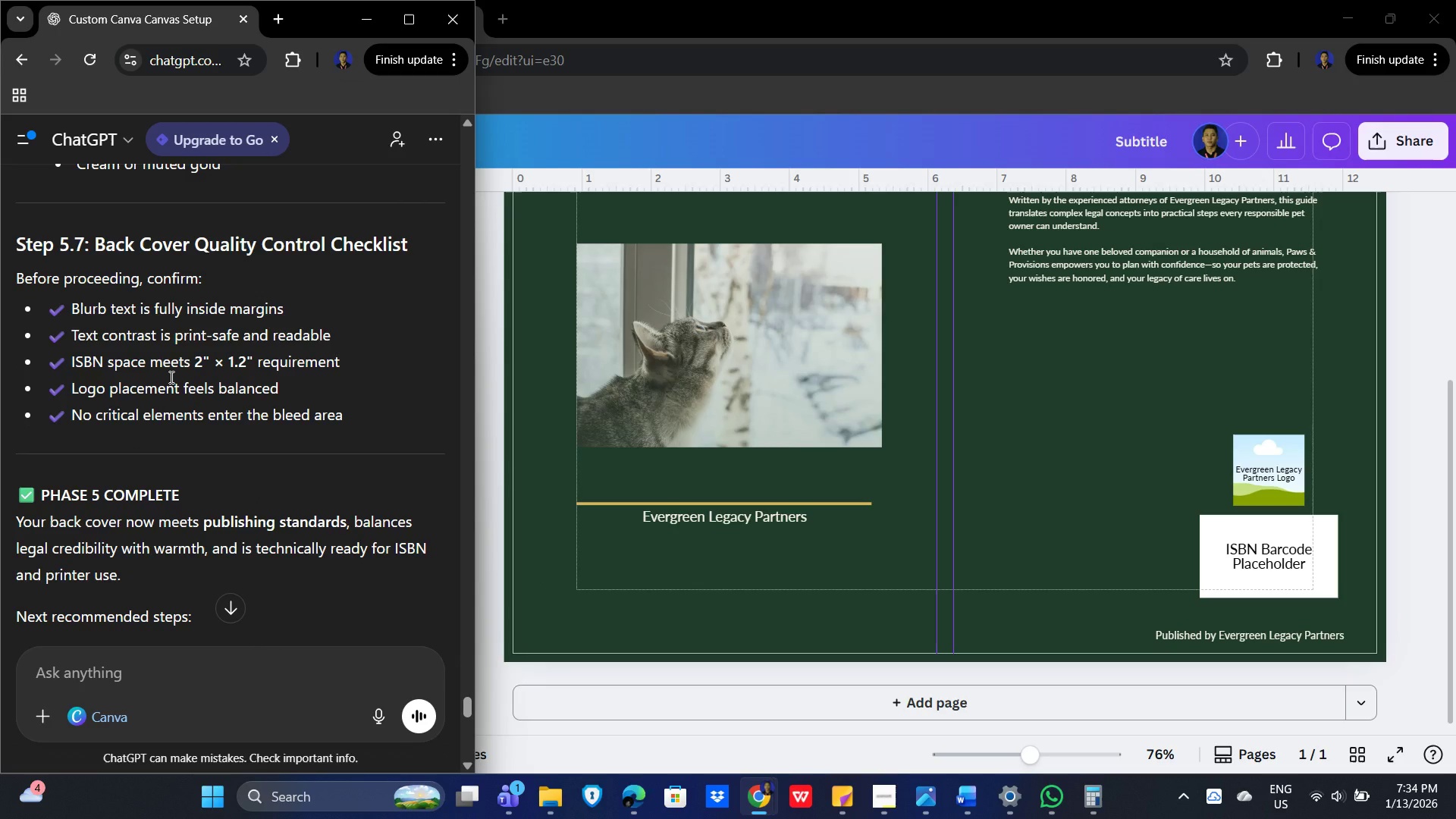 
scroll: coordinate [1248, 513], scroll_direction: up, amount: 2.0
 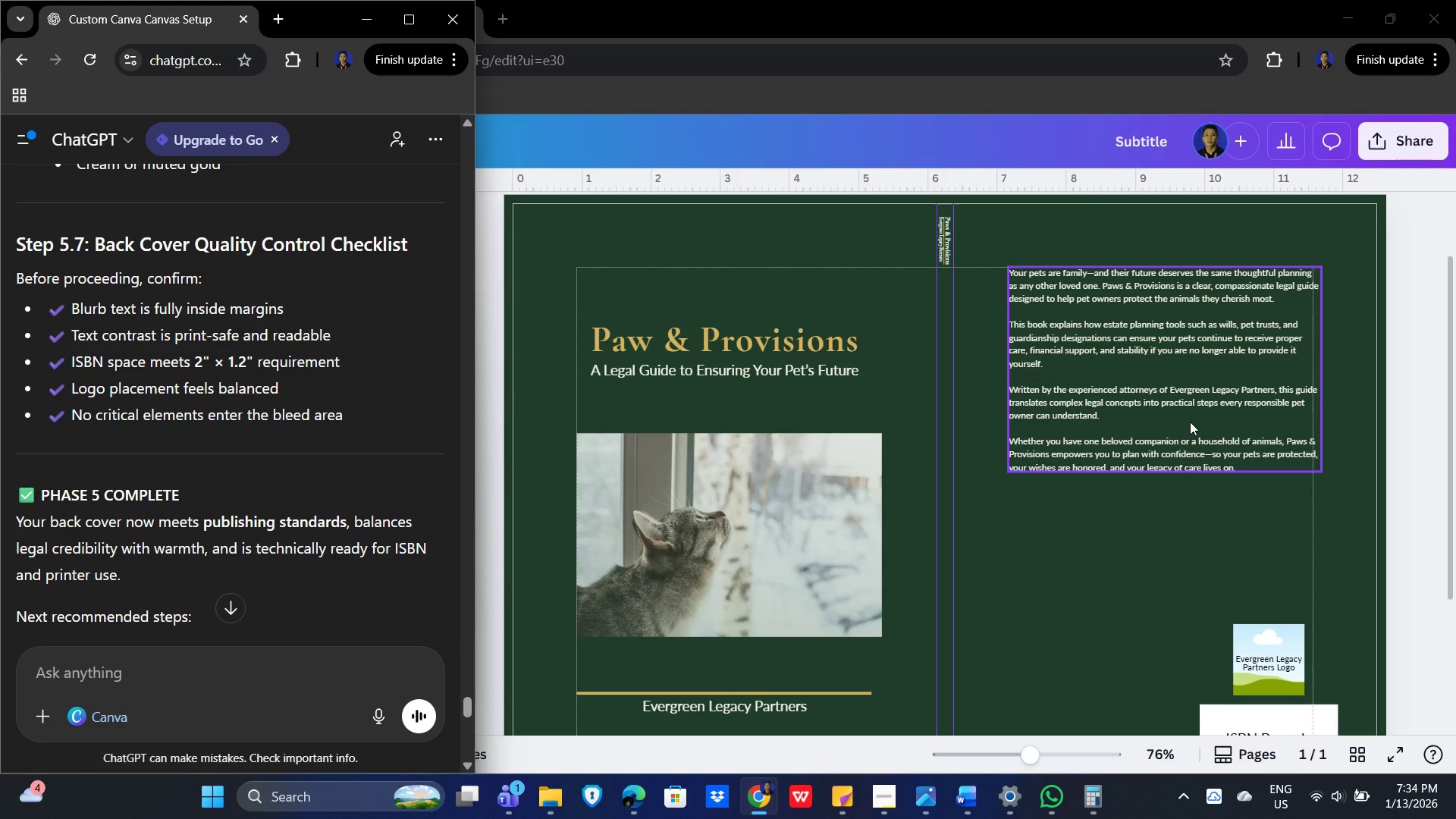 
left_click([1190, 422])
 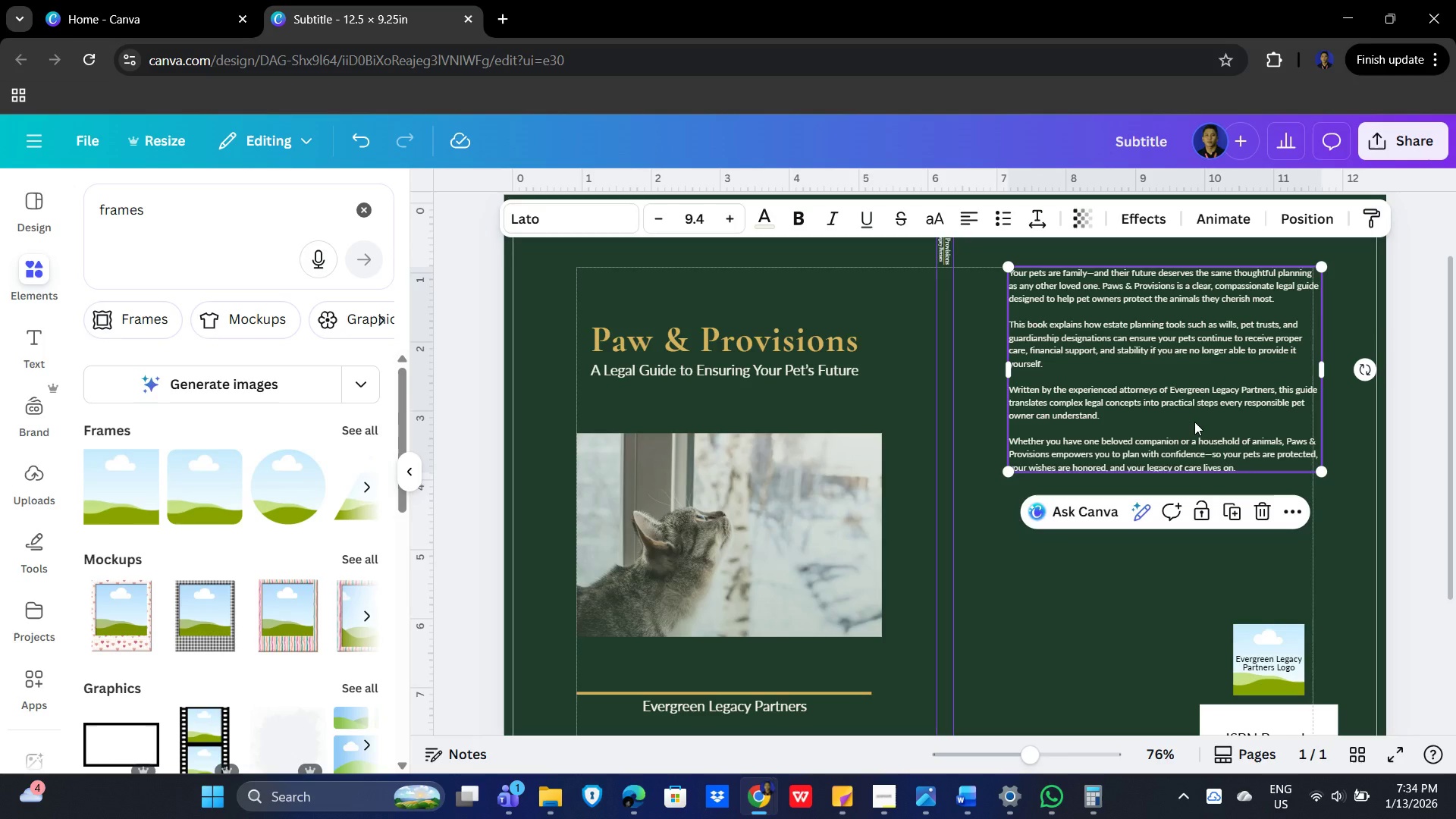 
key(ArrowLeft)
 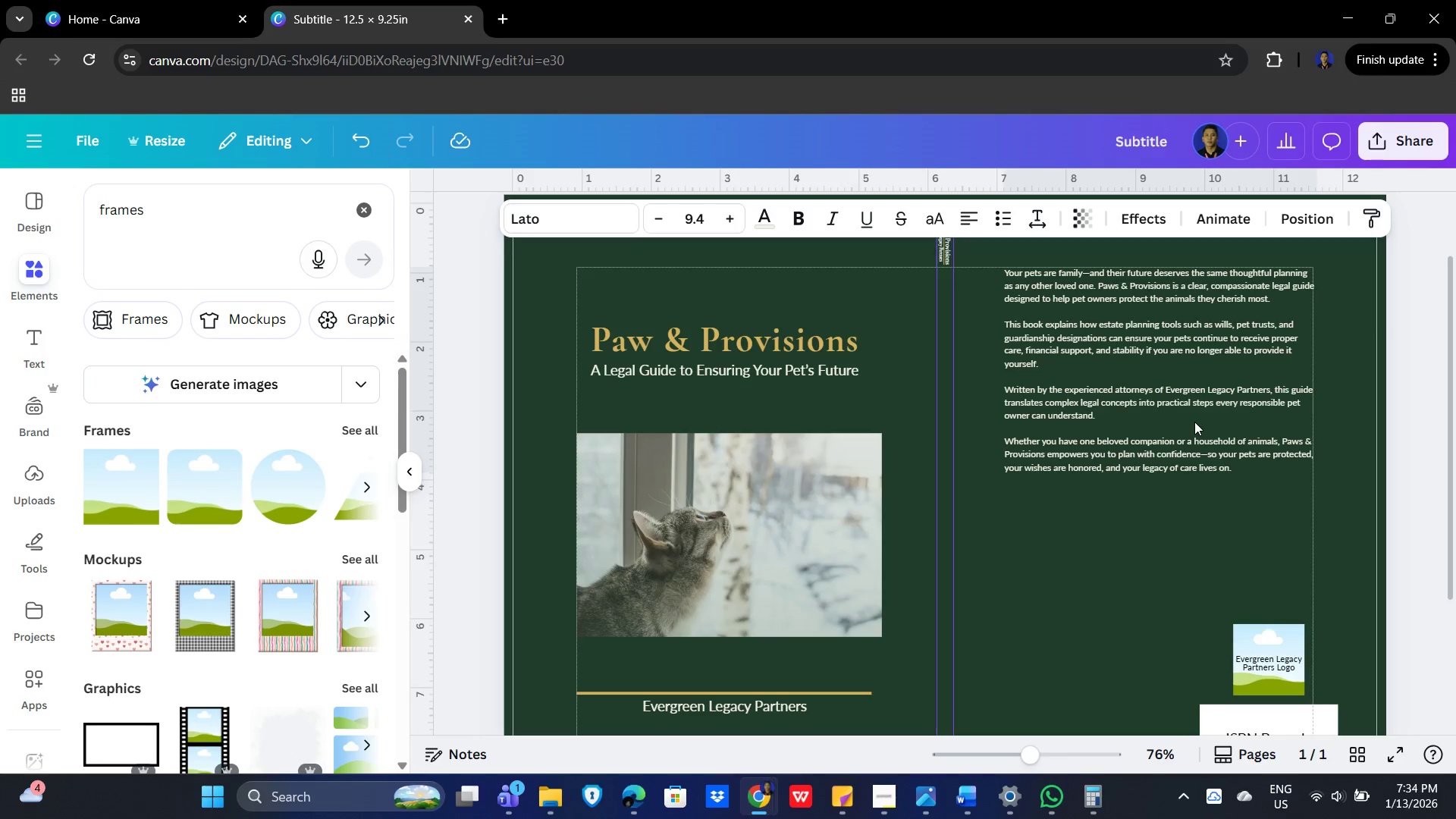 
key(ArrowLeft)
 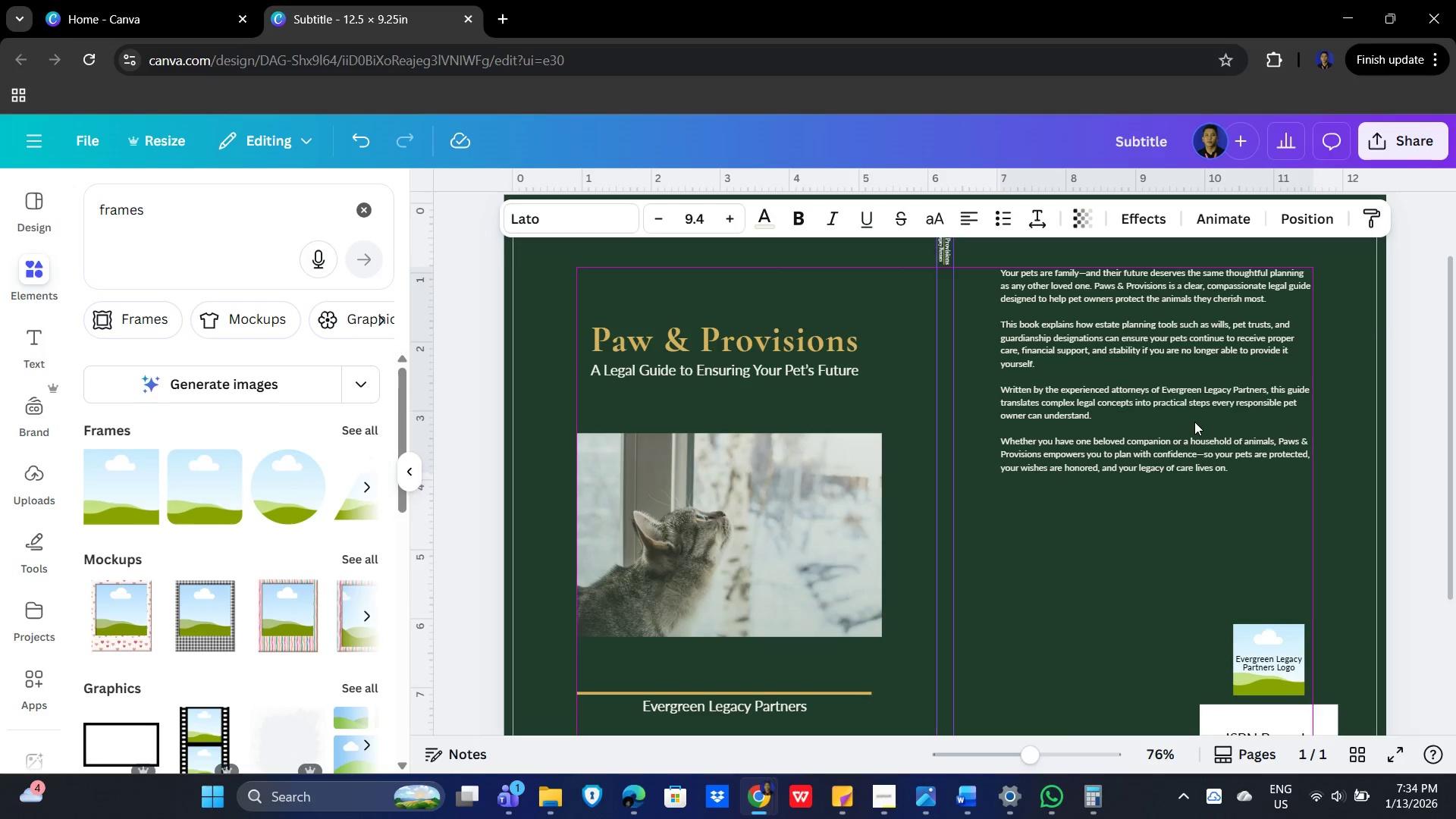 
key(ArrowLeft)
 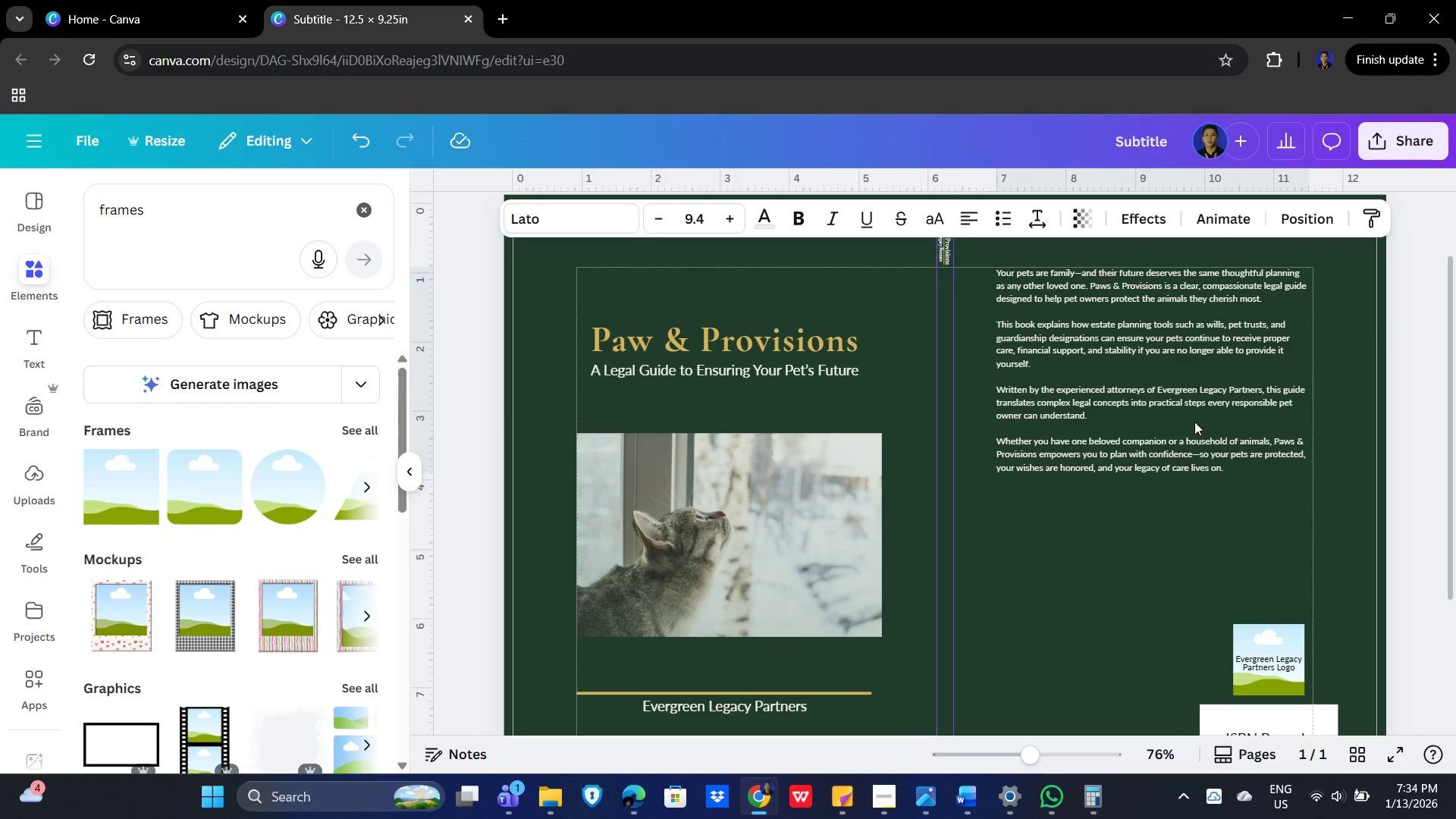 
key(ArrowRight)
 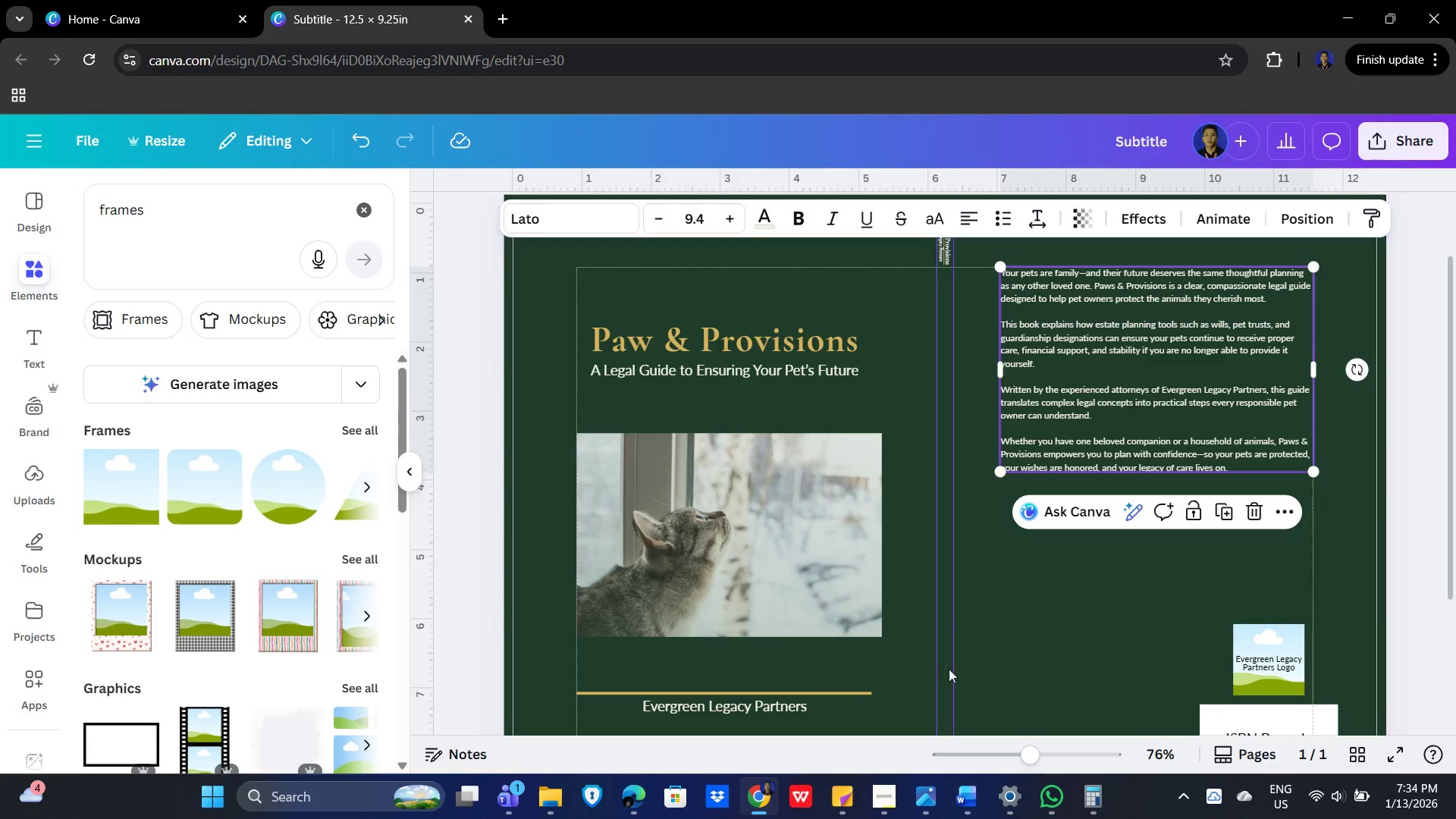 
left_click([1115, 615])
 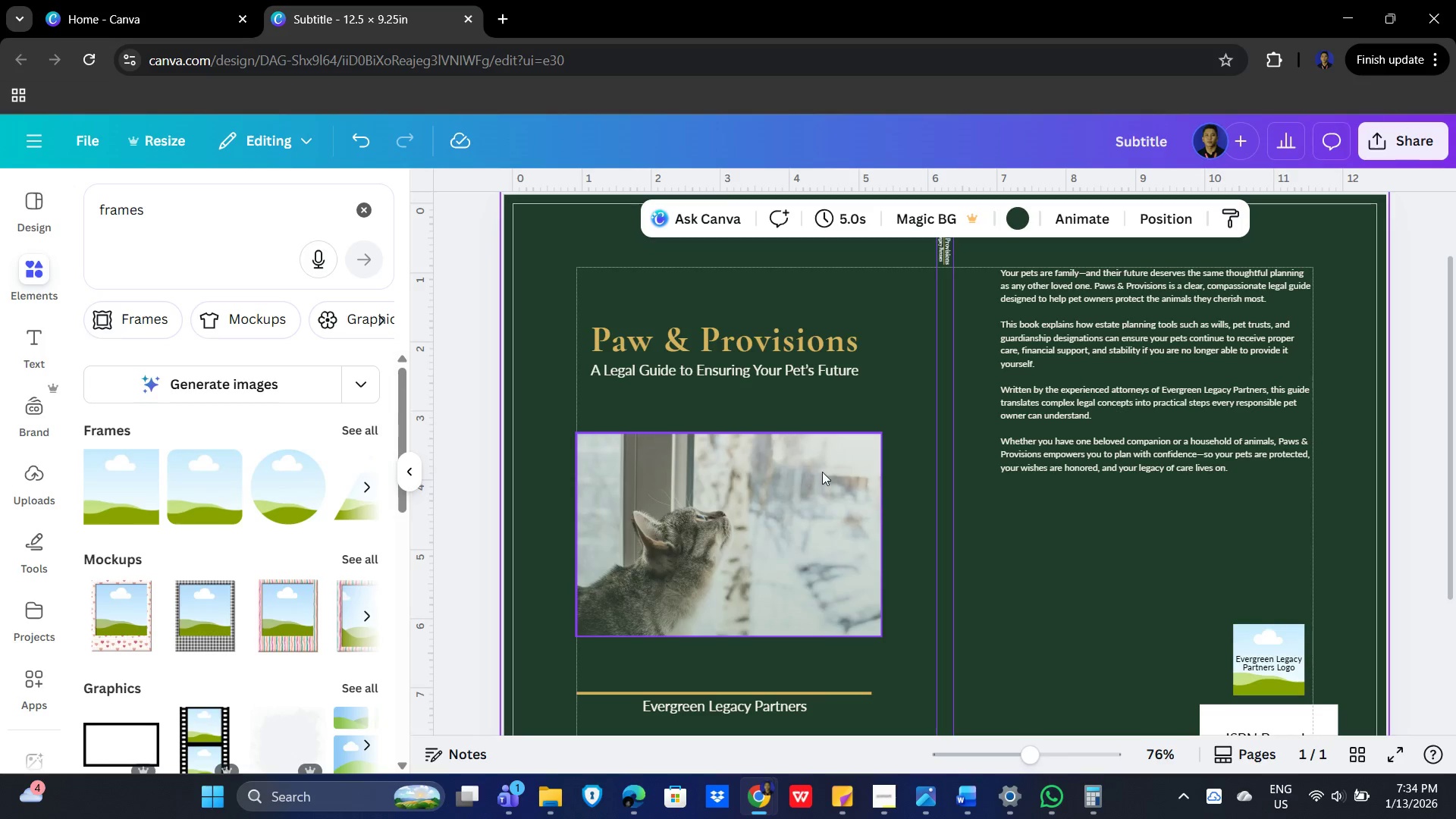 
left_click([1112, 371])
 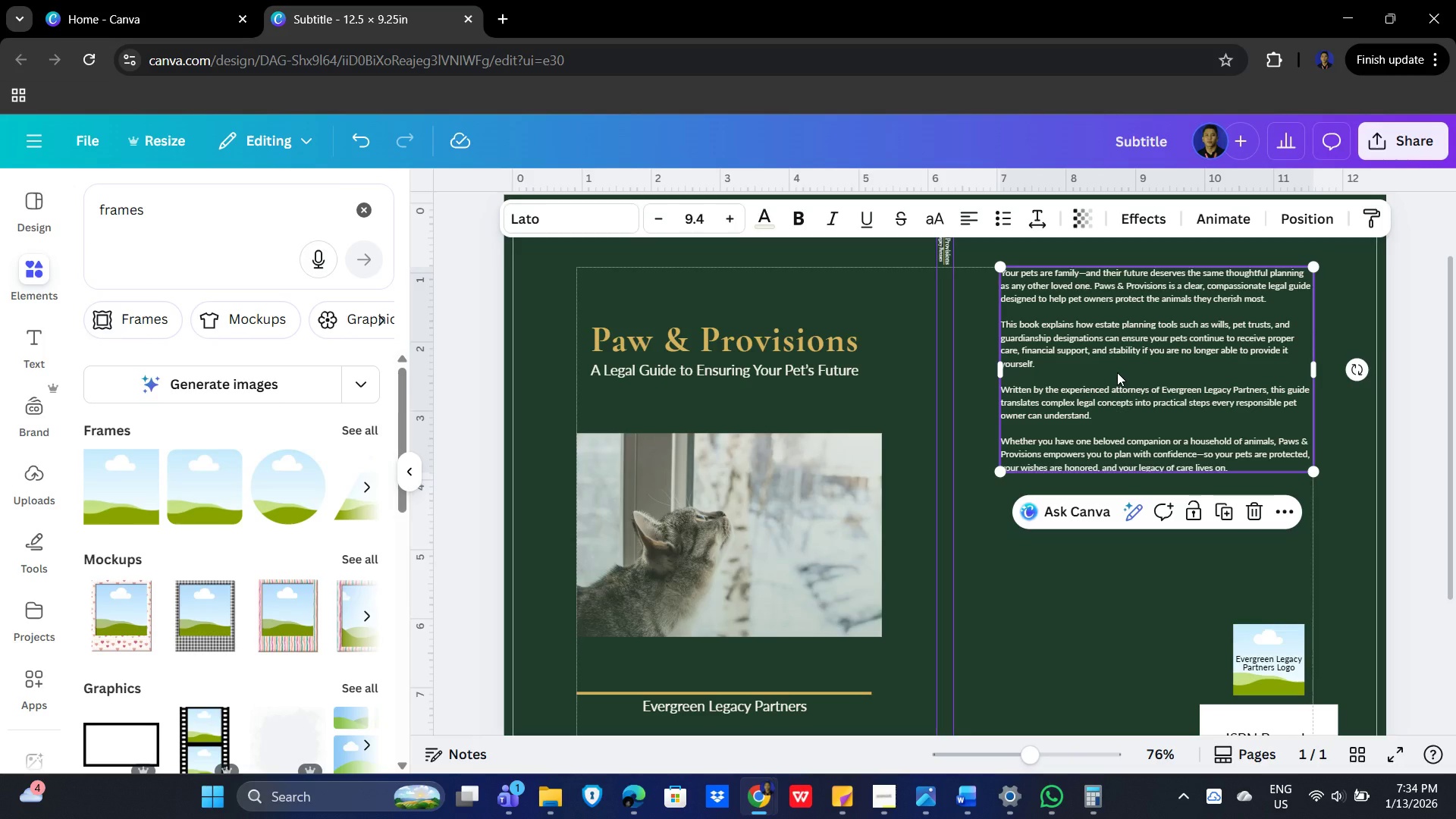 
key(ArrowDown)
 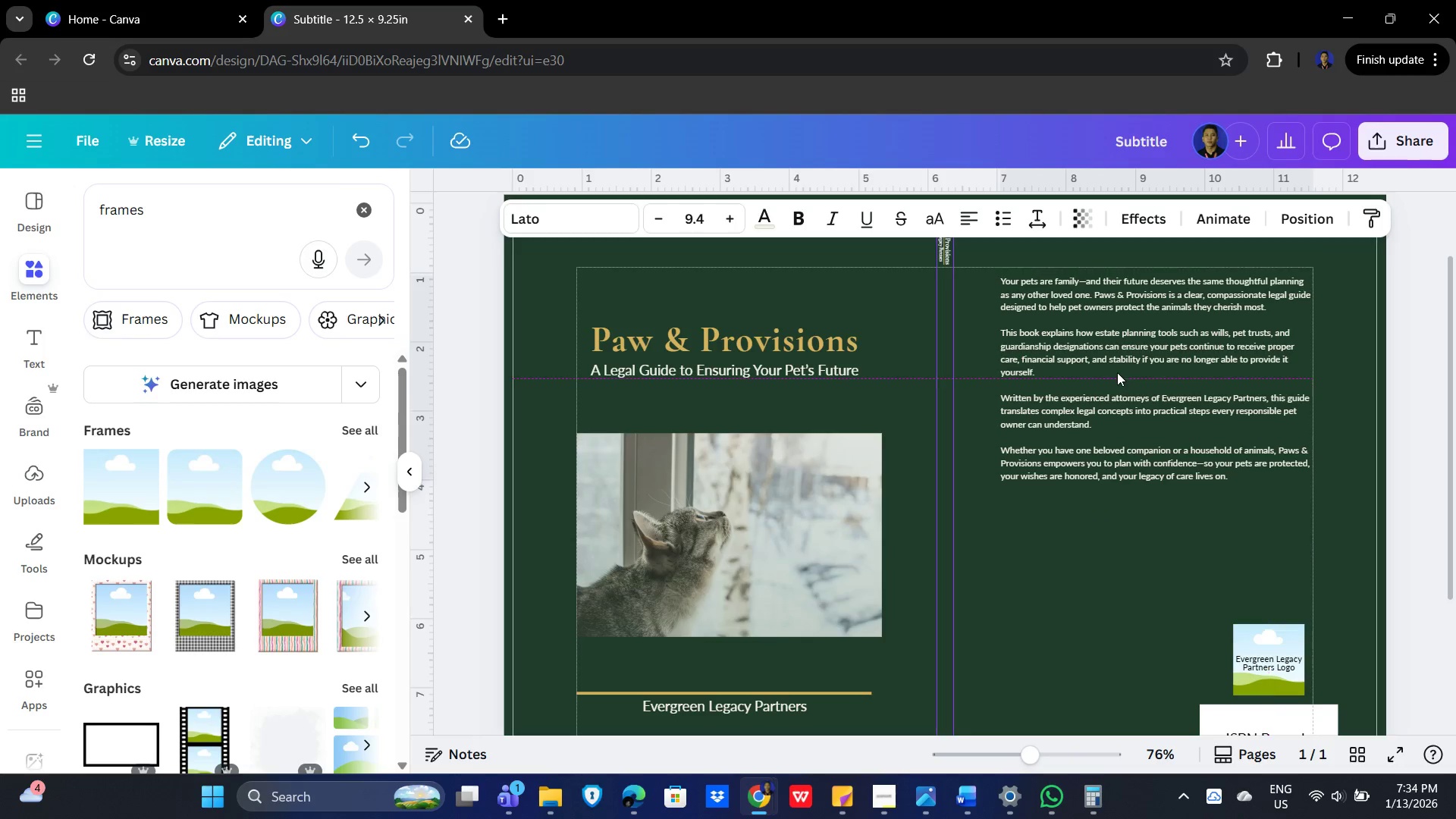 
key(ArrowDown)
 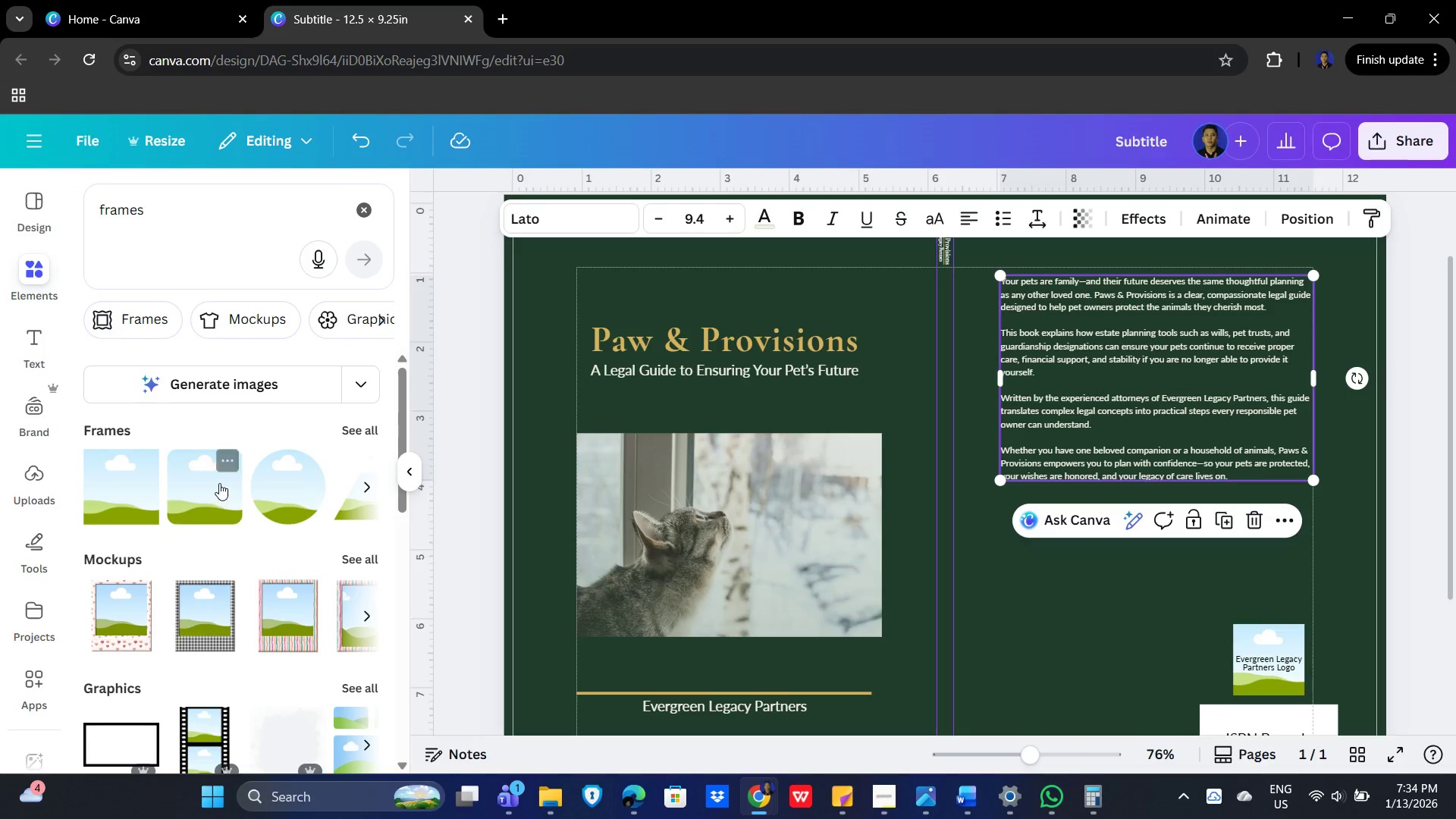 
key(Alt+AltLeft)
 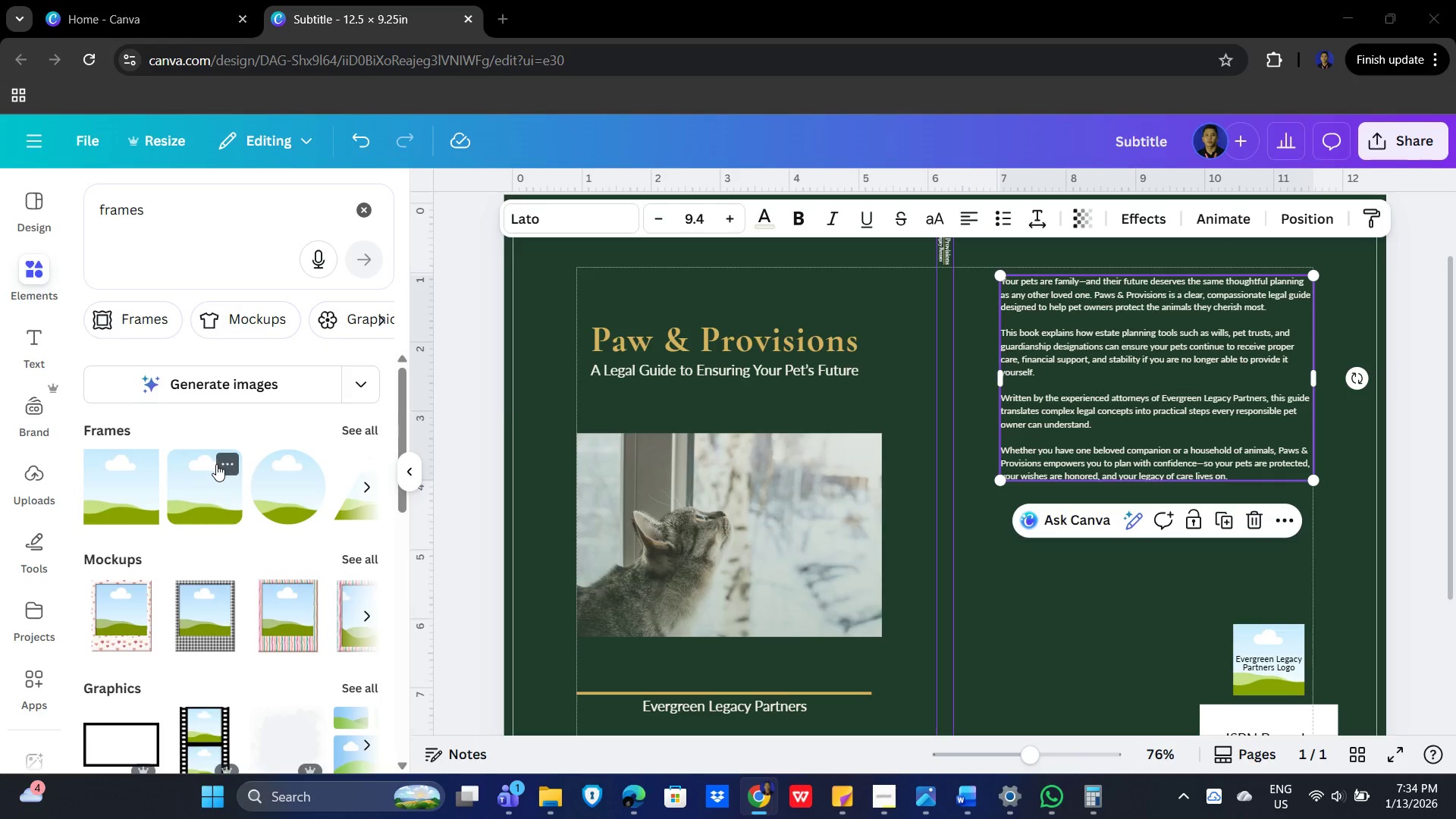 
key(Alt+Tab)
 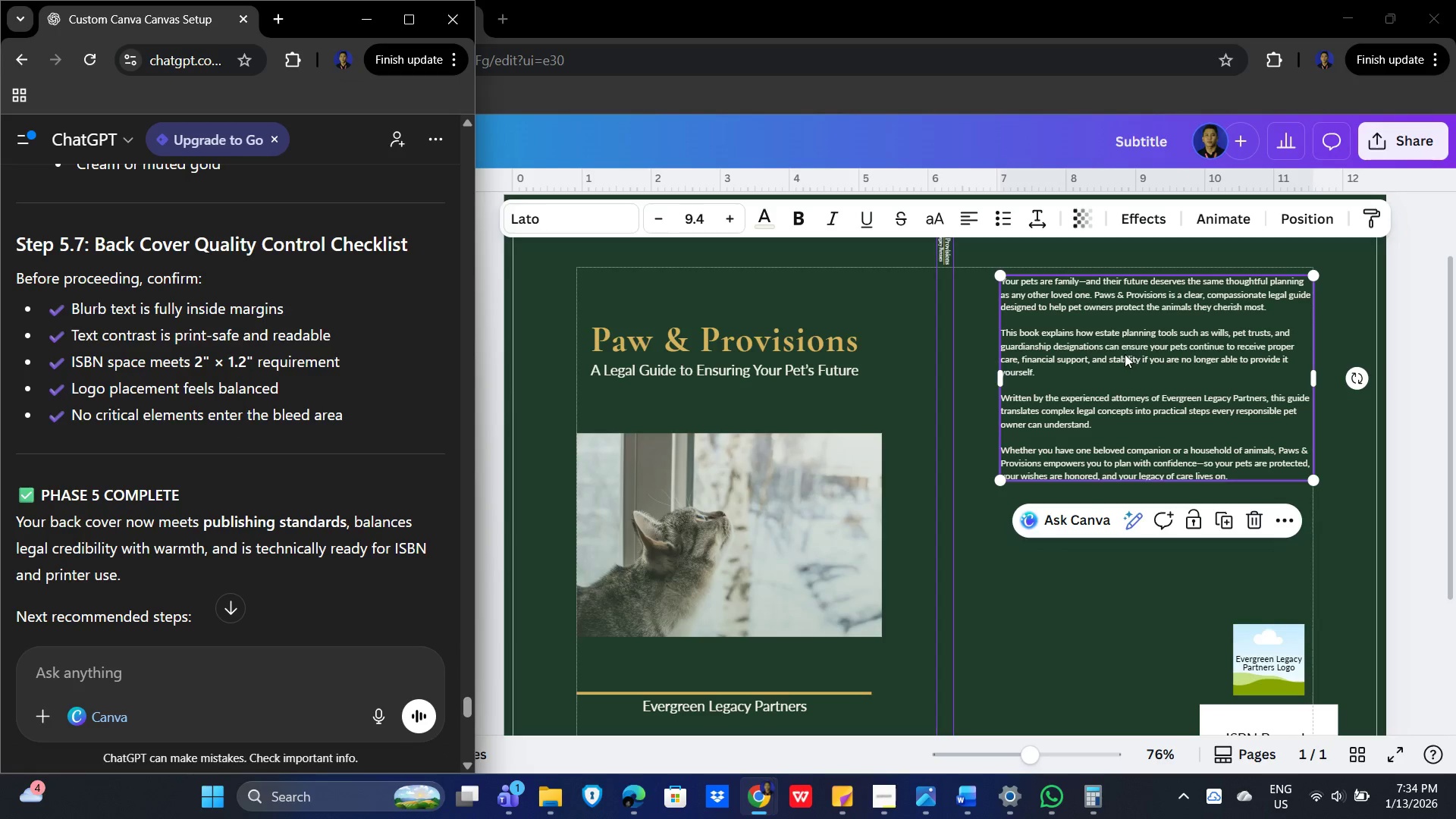 
wait(6.64)
 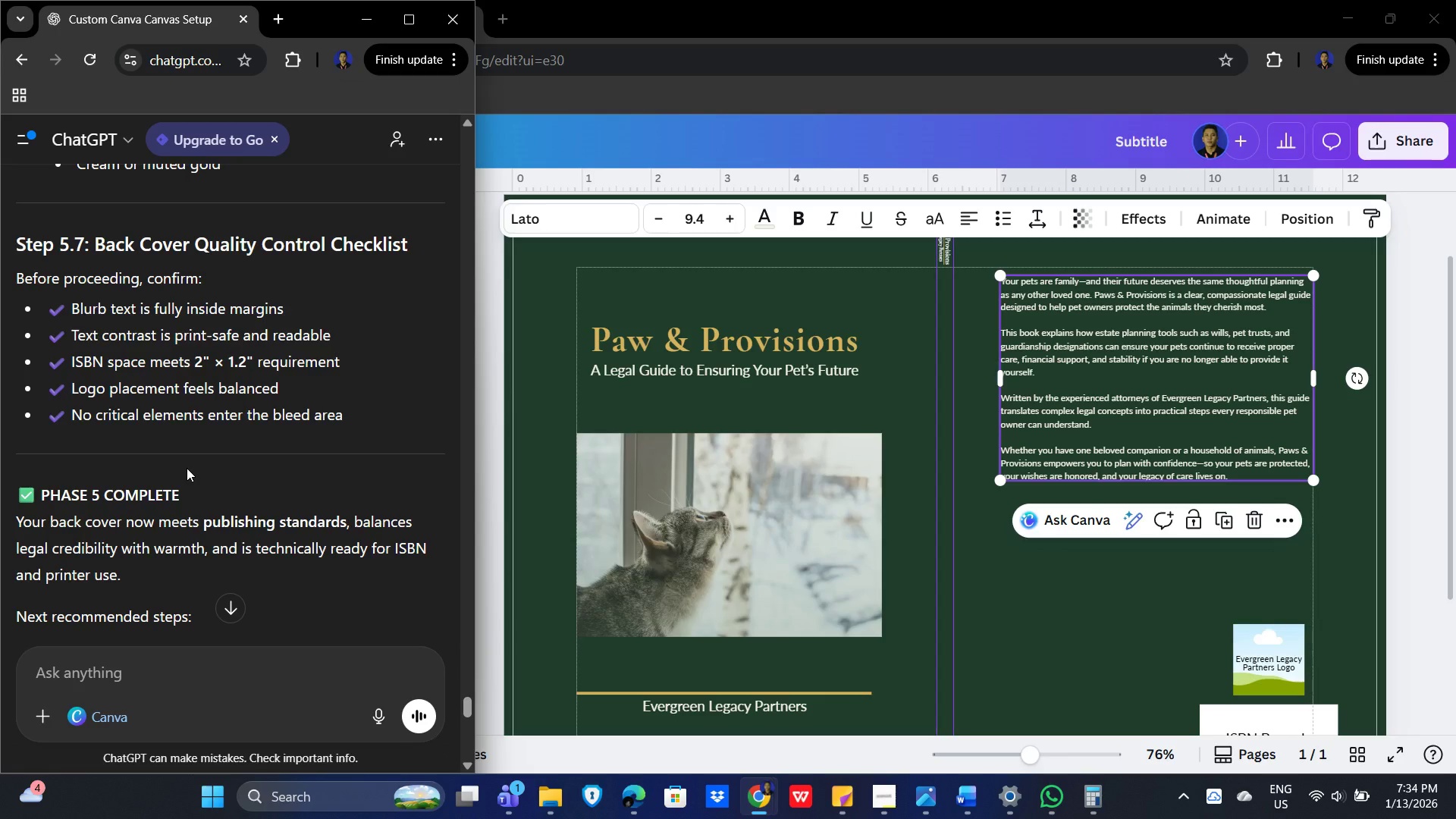 
left_click([1047, 218])
 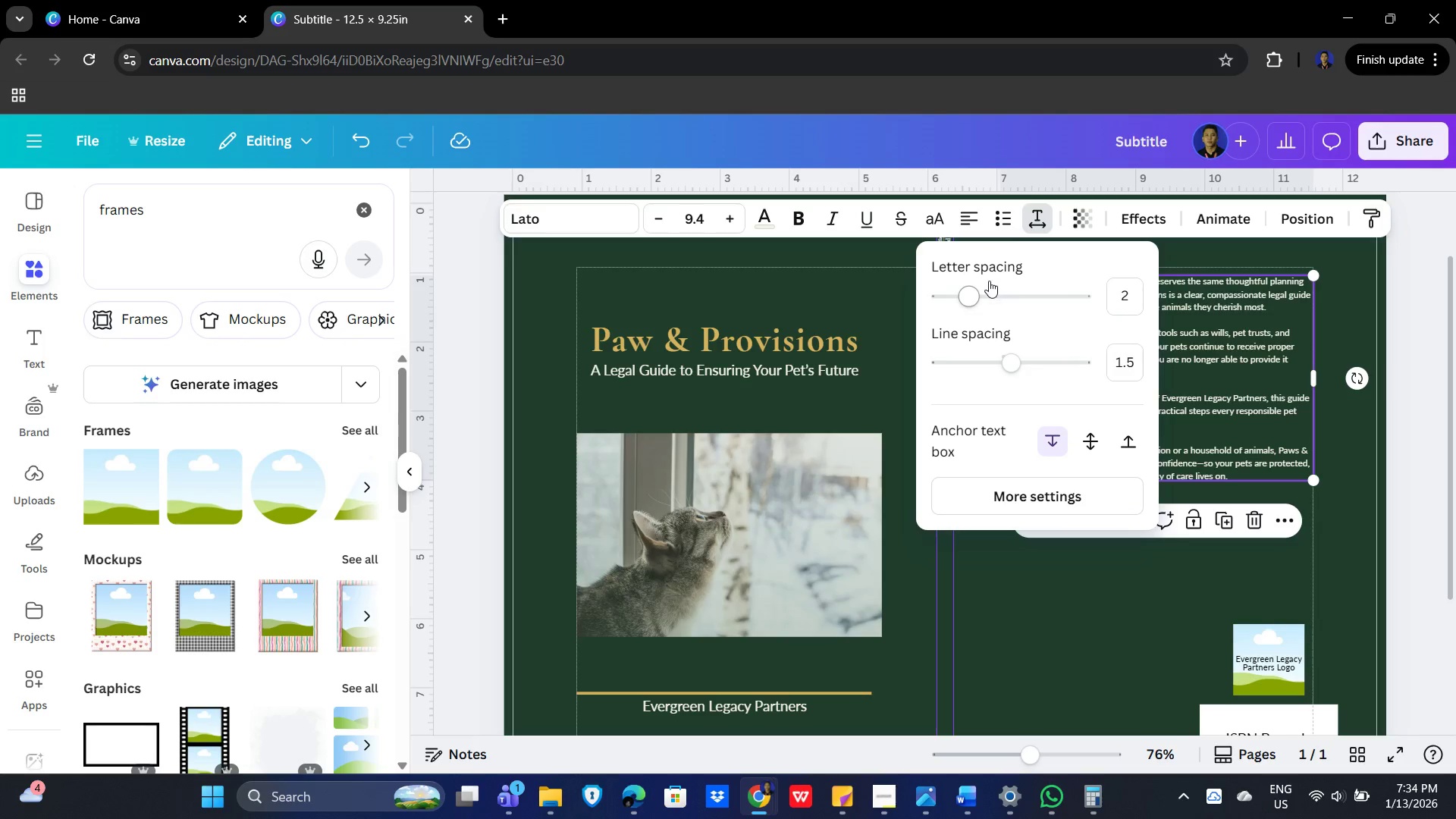 
wait(5.36)
 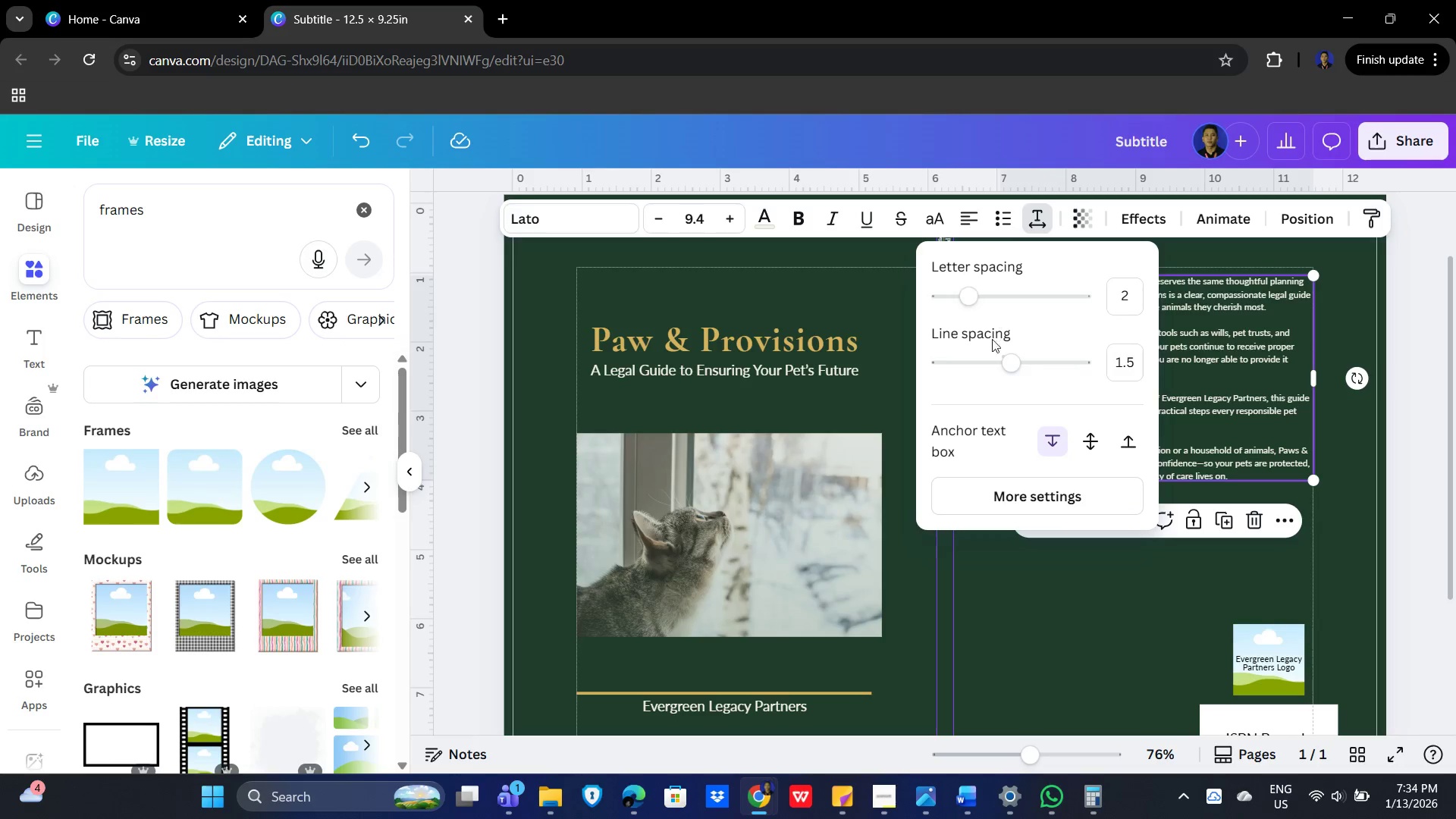 
key(Alt+AltLeft)
 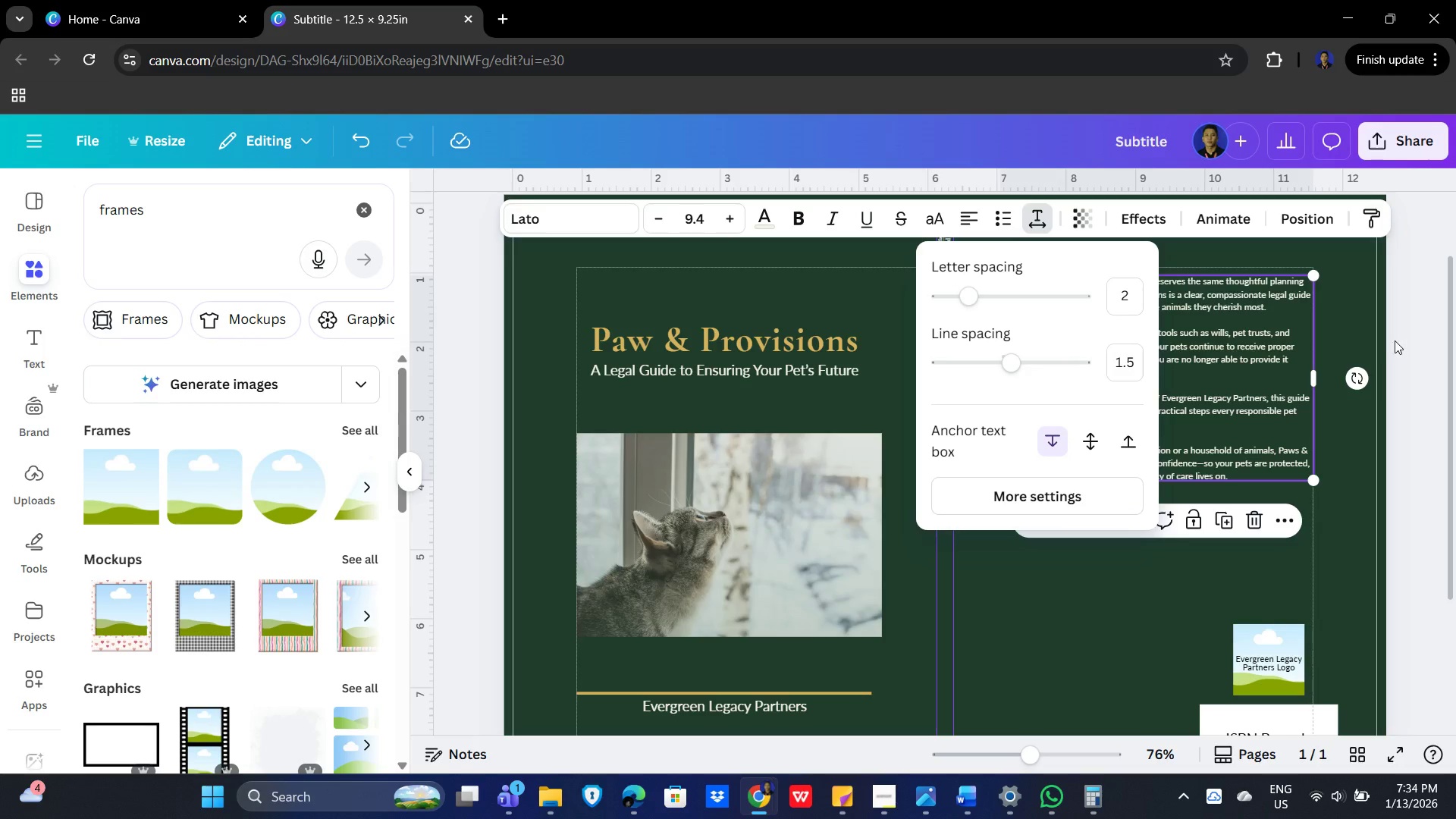 
key(Alt+Tab)
 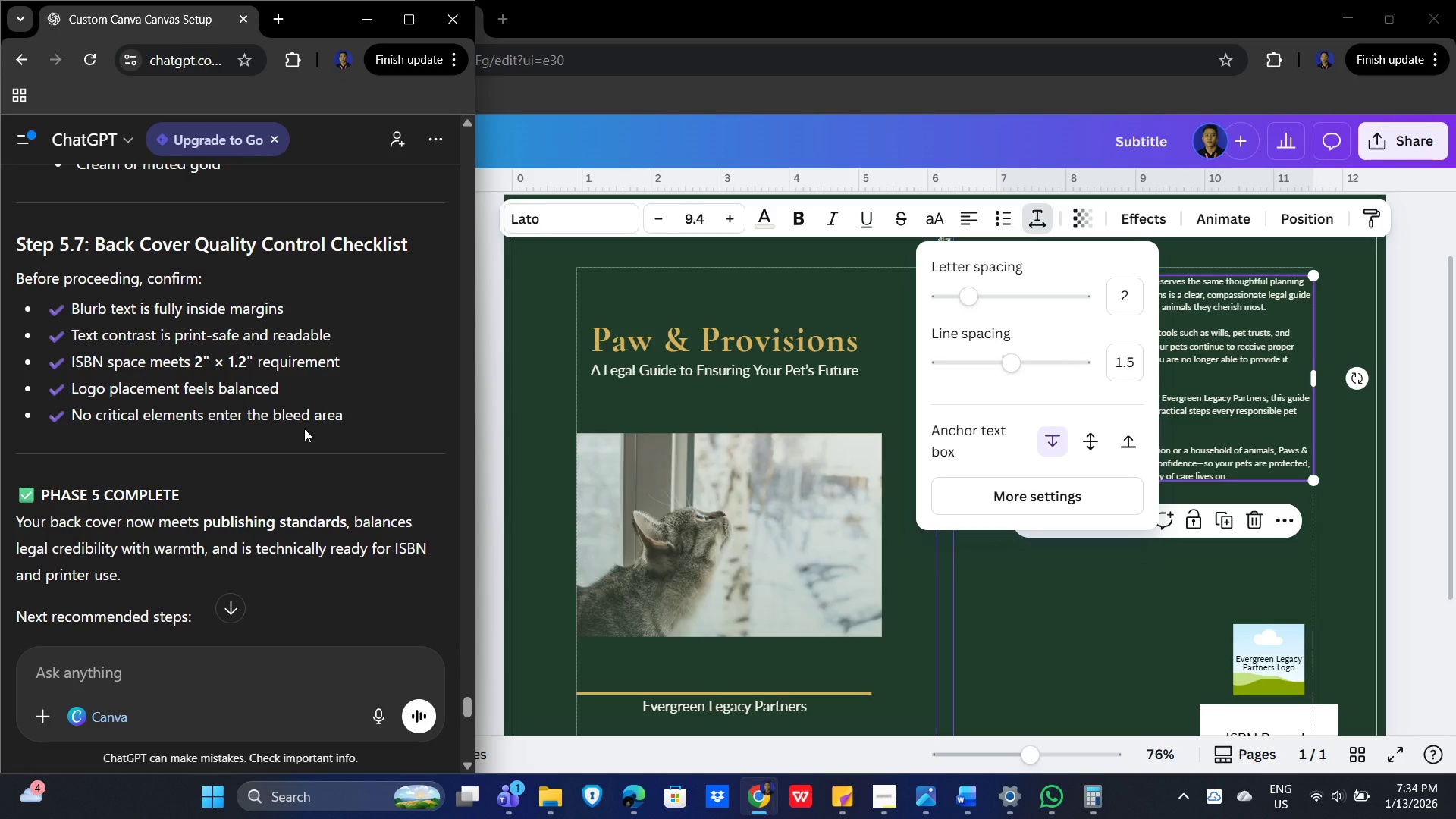 
wait(12.84)
 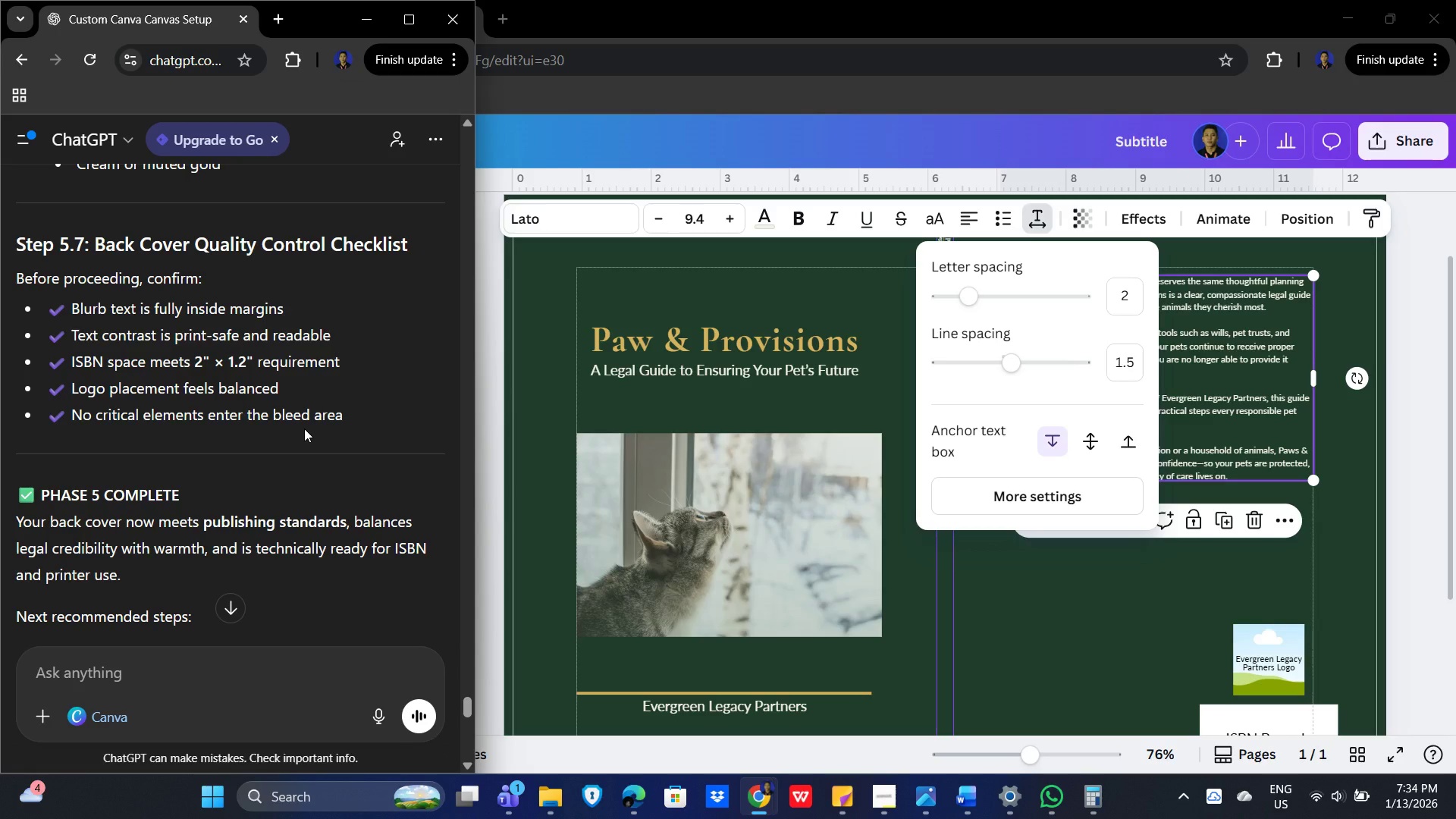 
scroll: coordinate [1345, 608], scroll_direction: down, amount: 3.0
 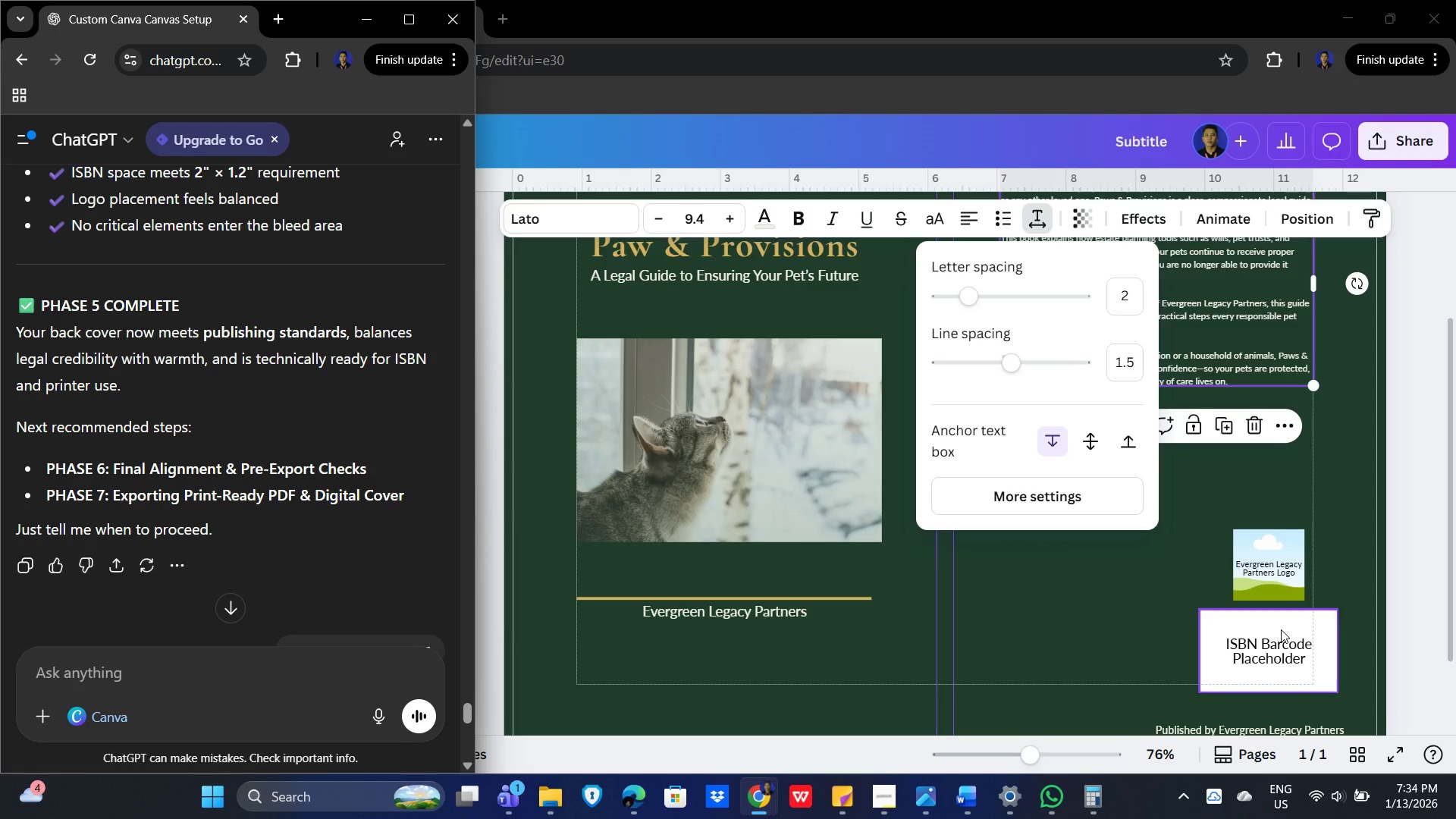 
hold_key(key=ShiftLeft, duration=0.97)
 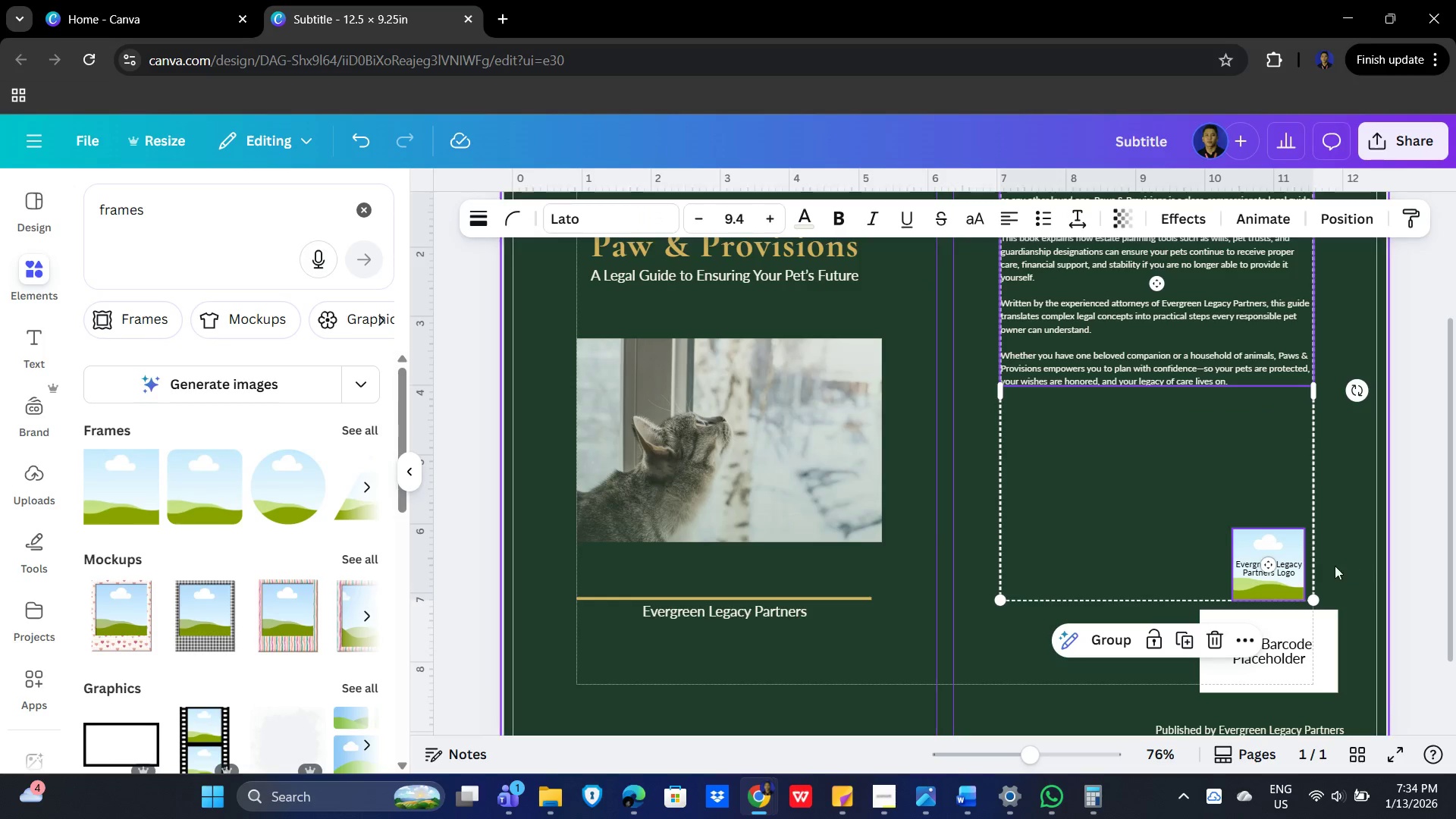 
hold_key(key=ShiftLeft, duration=1.5)
left_click([1289, 566])
 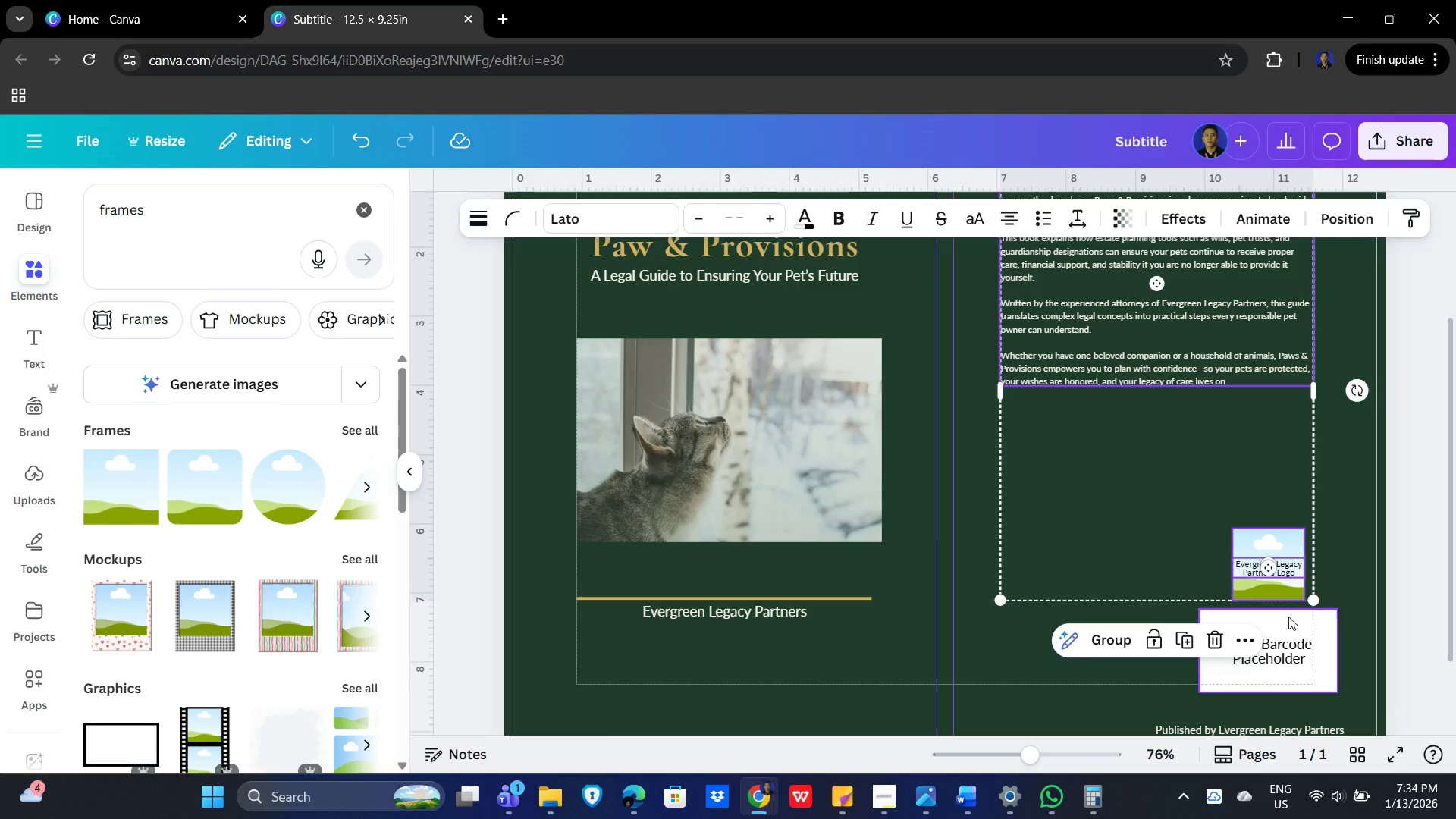 
left_click([1288, 617])
 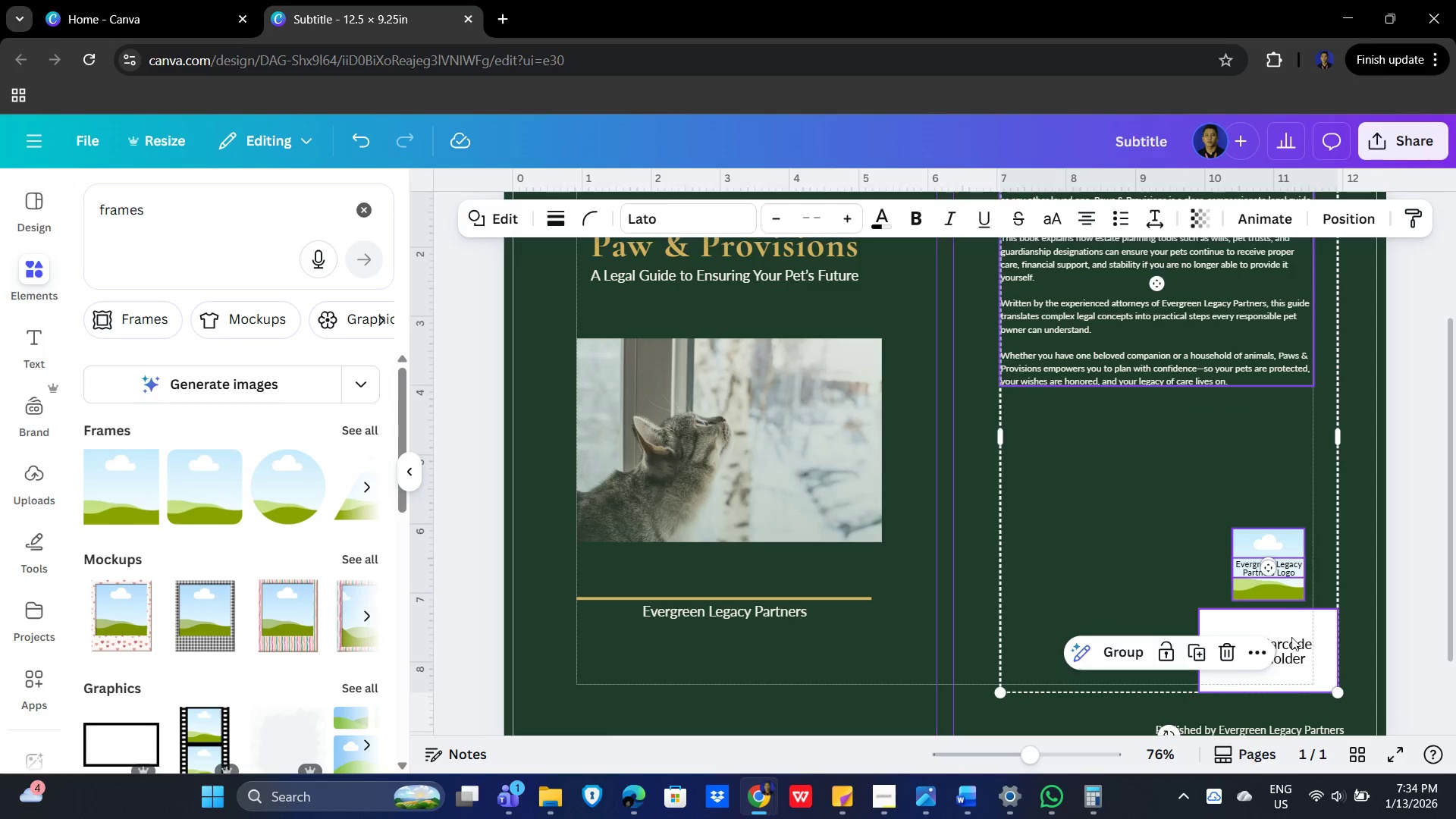 
hold_key(key=ShiftLeft, duration=0.56)
 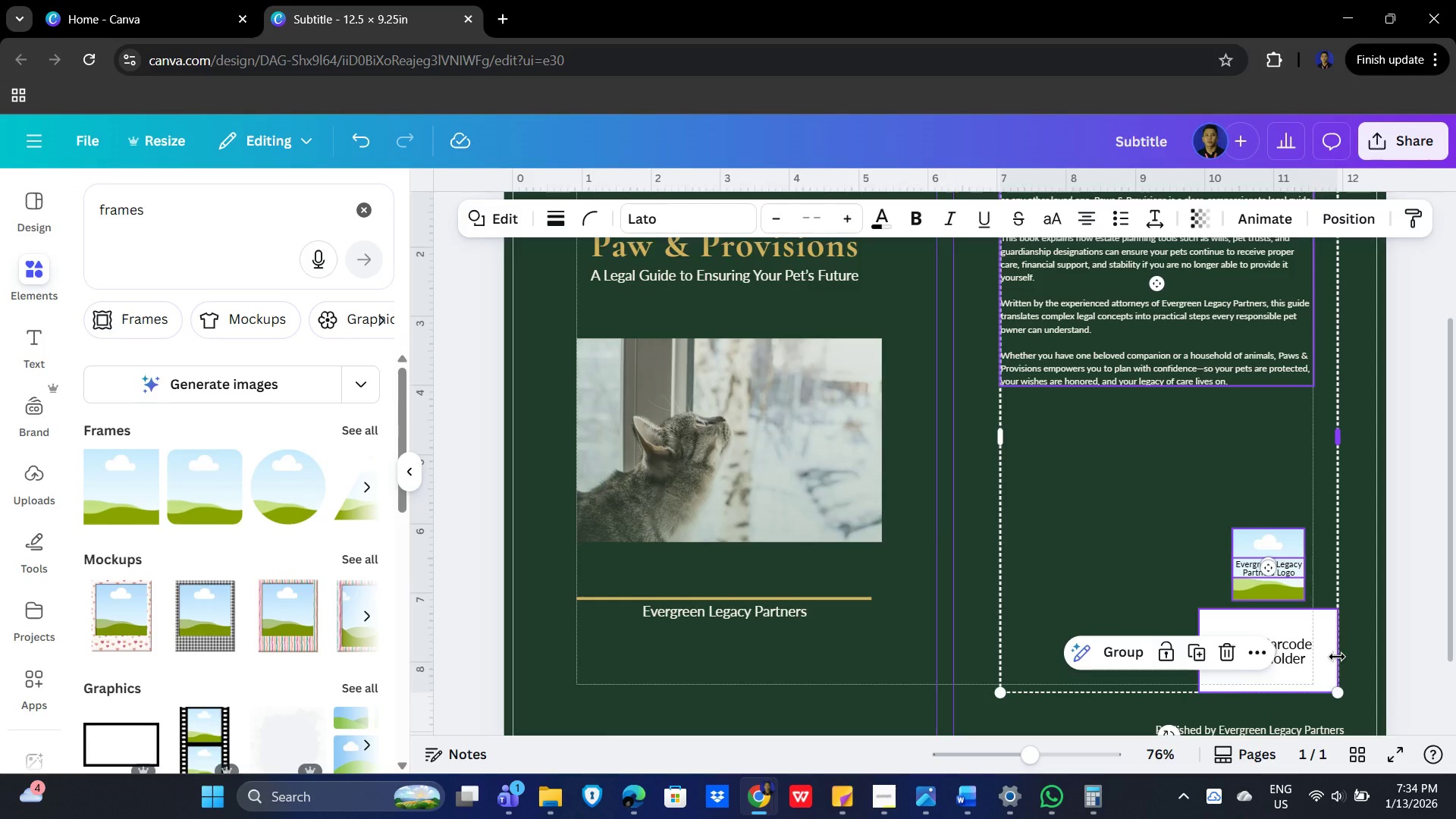 
hold_key(key=ArrowLeft, duration=0.61)
 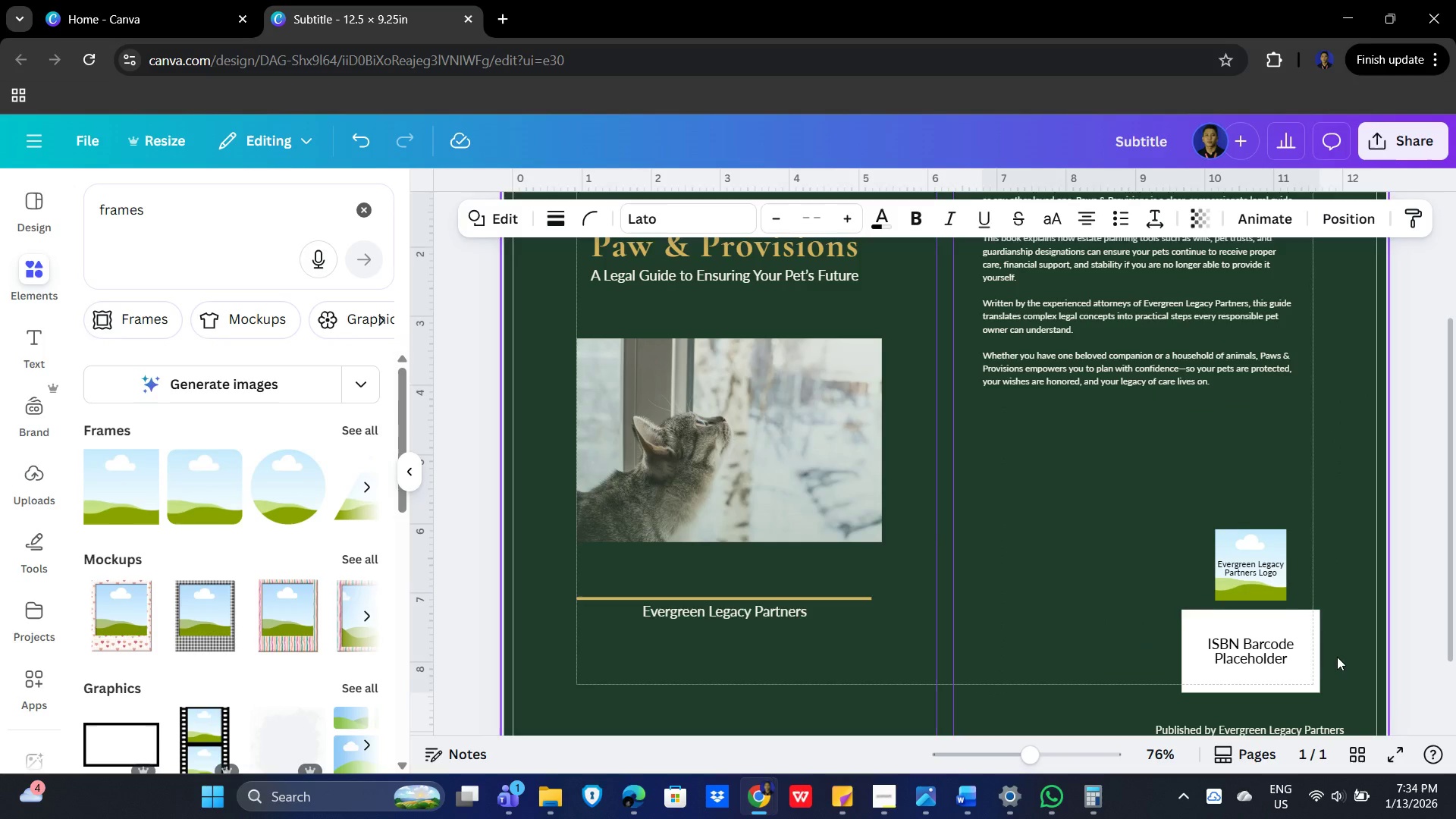 
key(ArrowUp)
 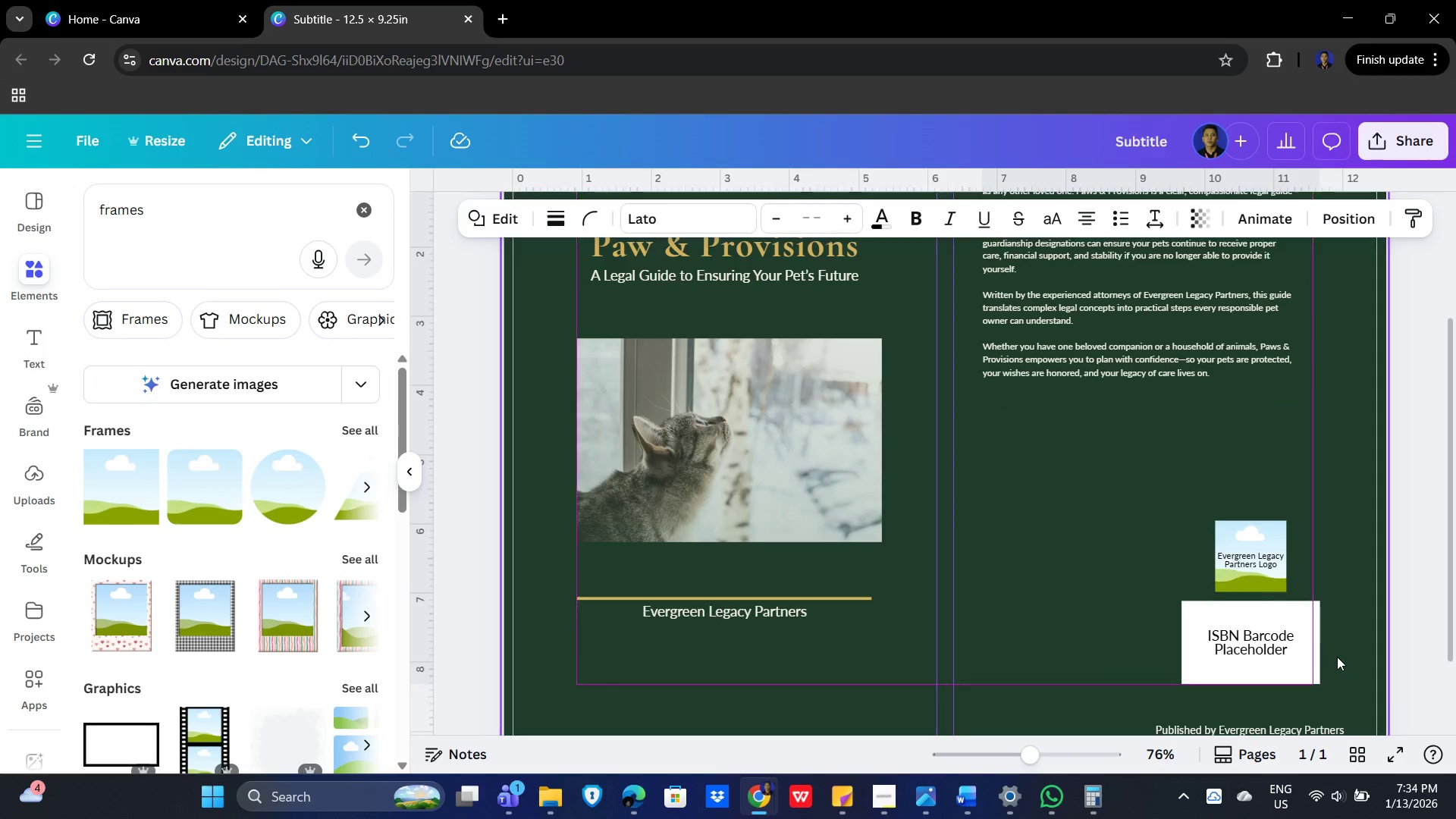 
key(ArrowUp)
 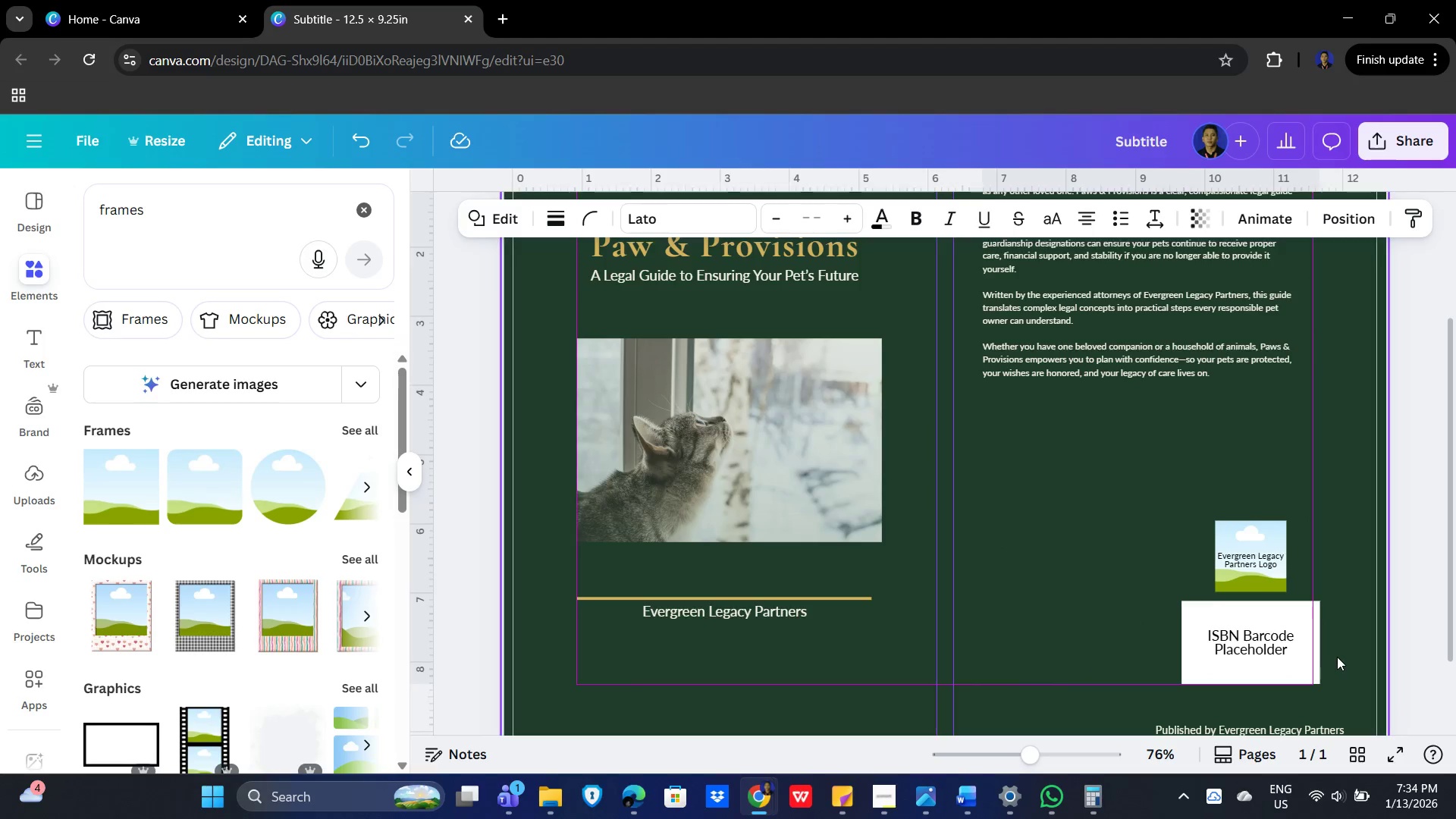 
key(ArrowUp)
 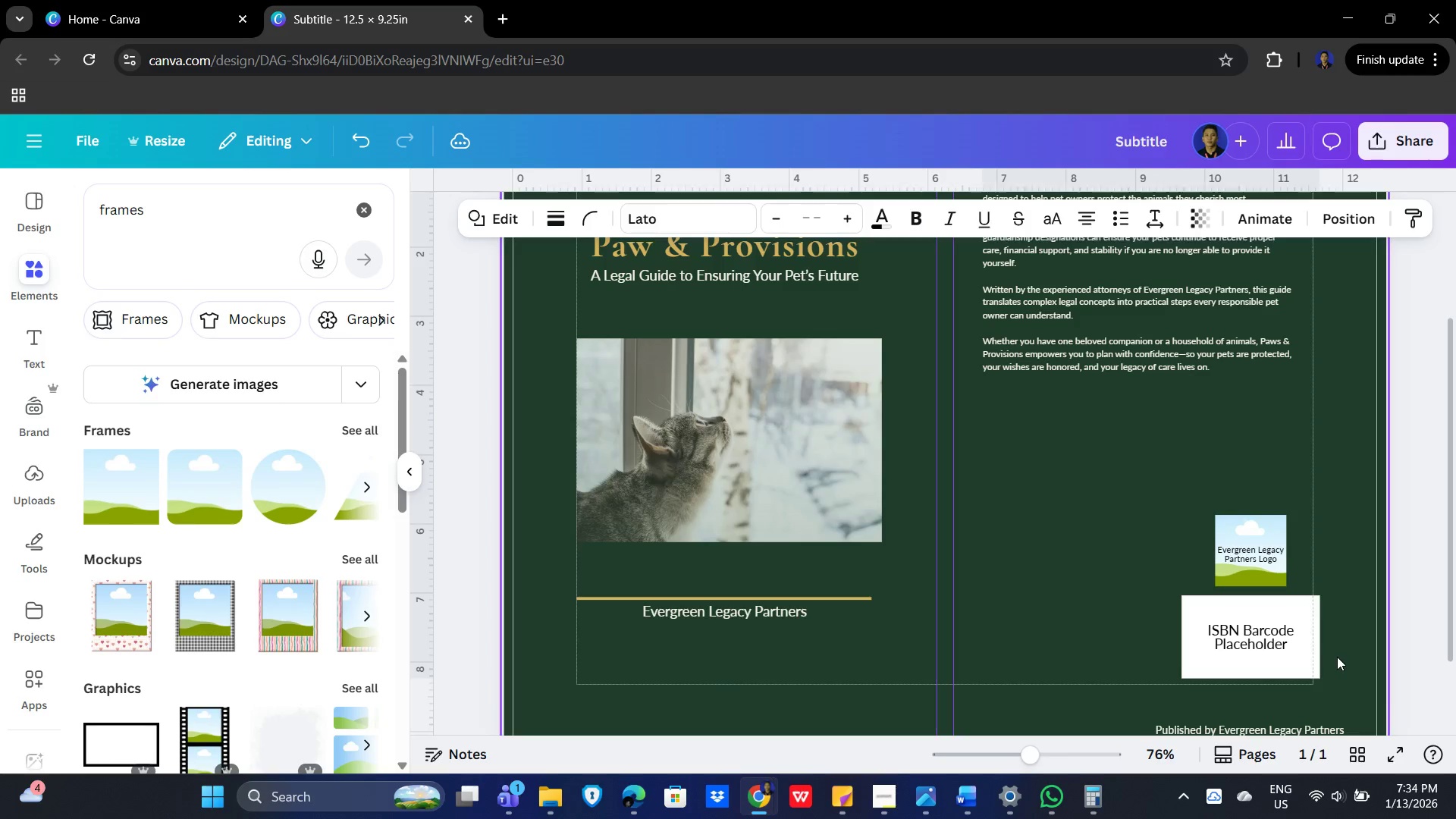 
key(ArrowUp)
 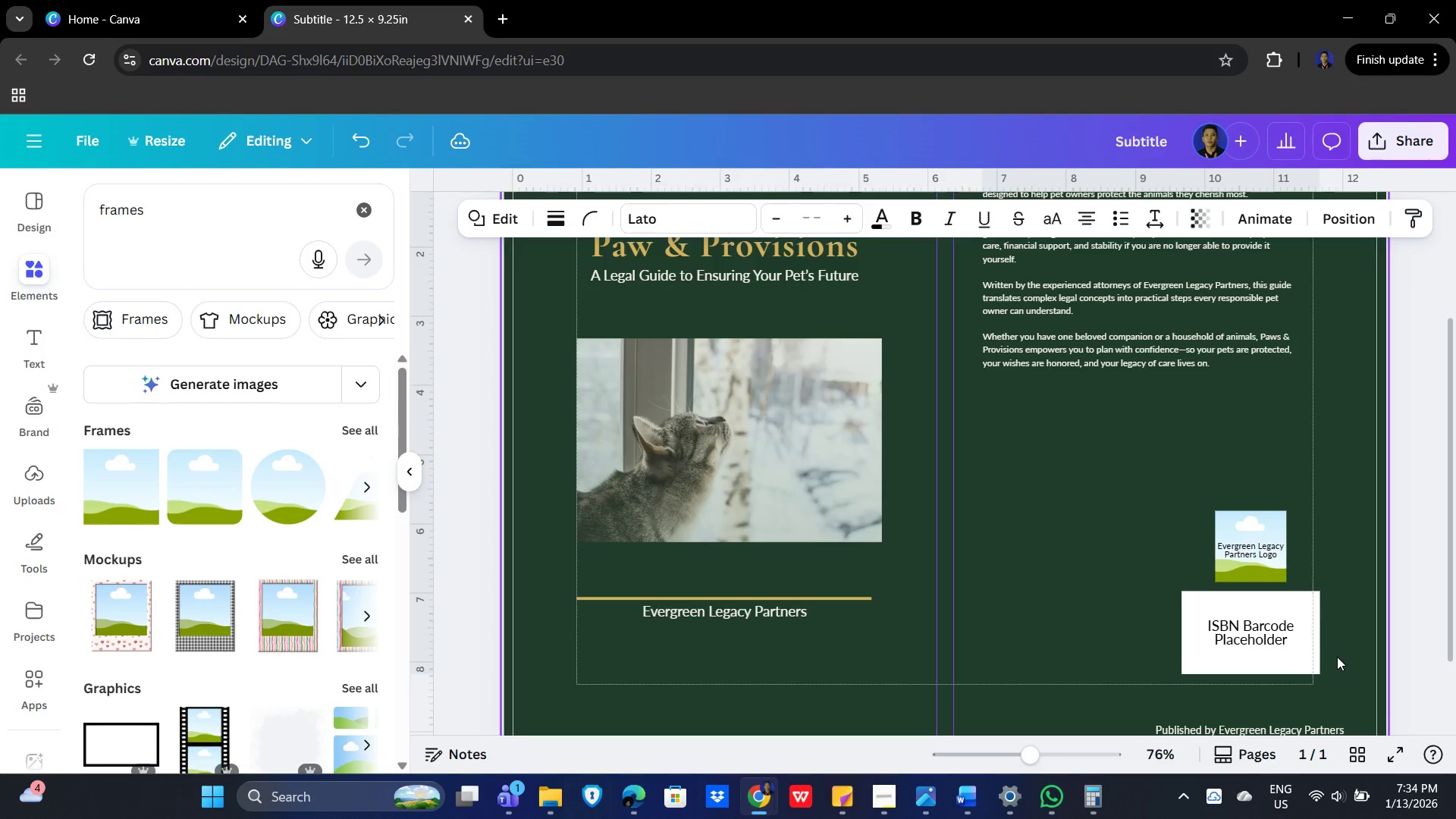 
key(ArrowLeft)
 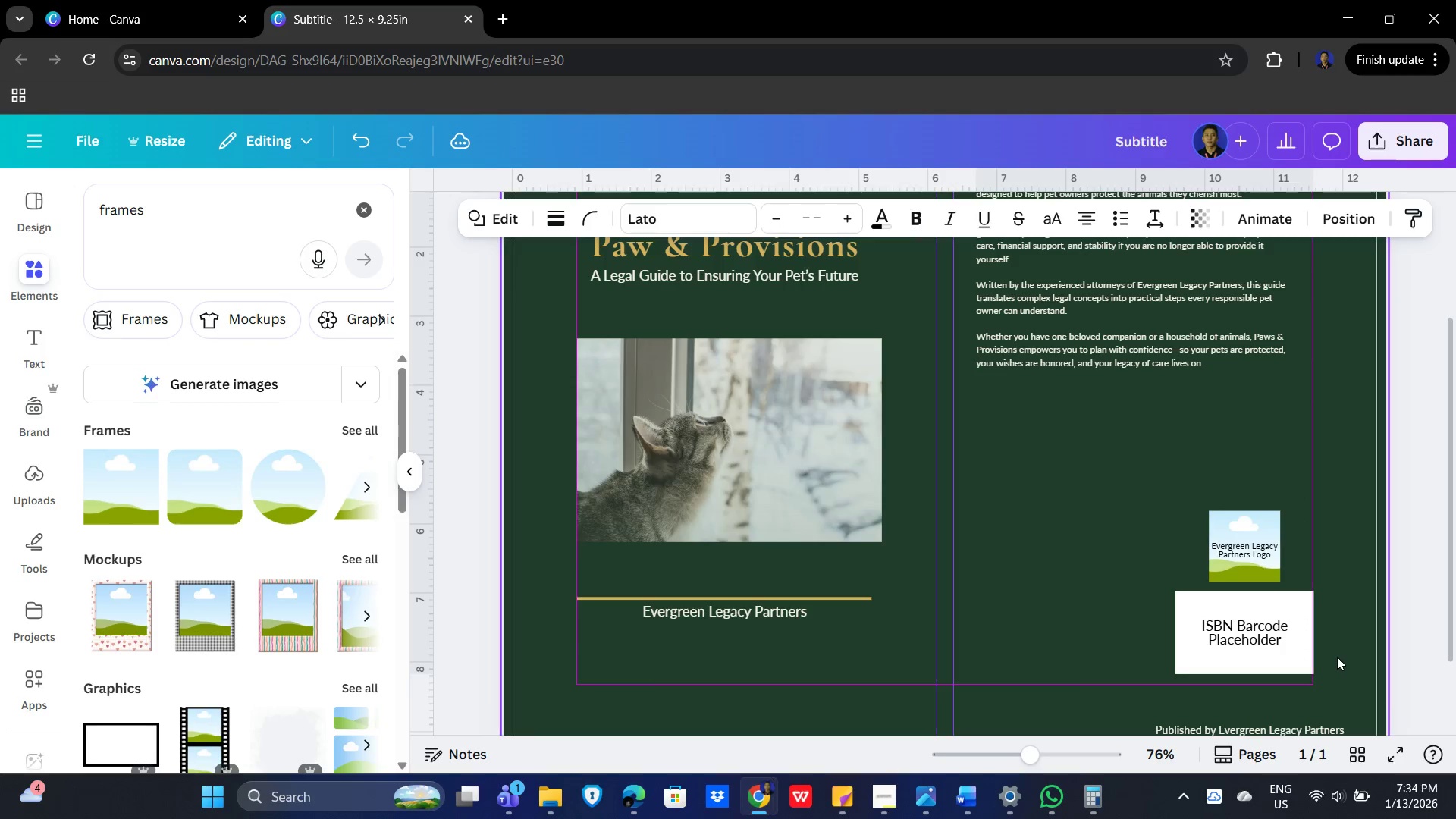 
key(ArrowLeft)
 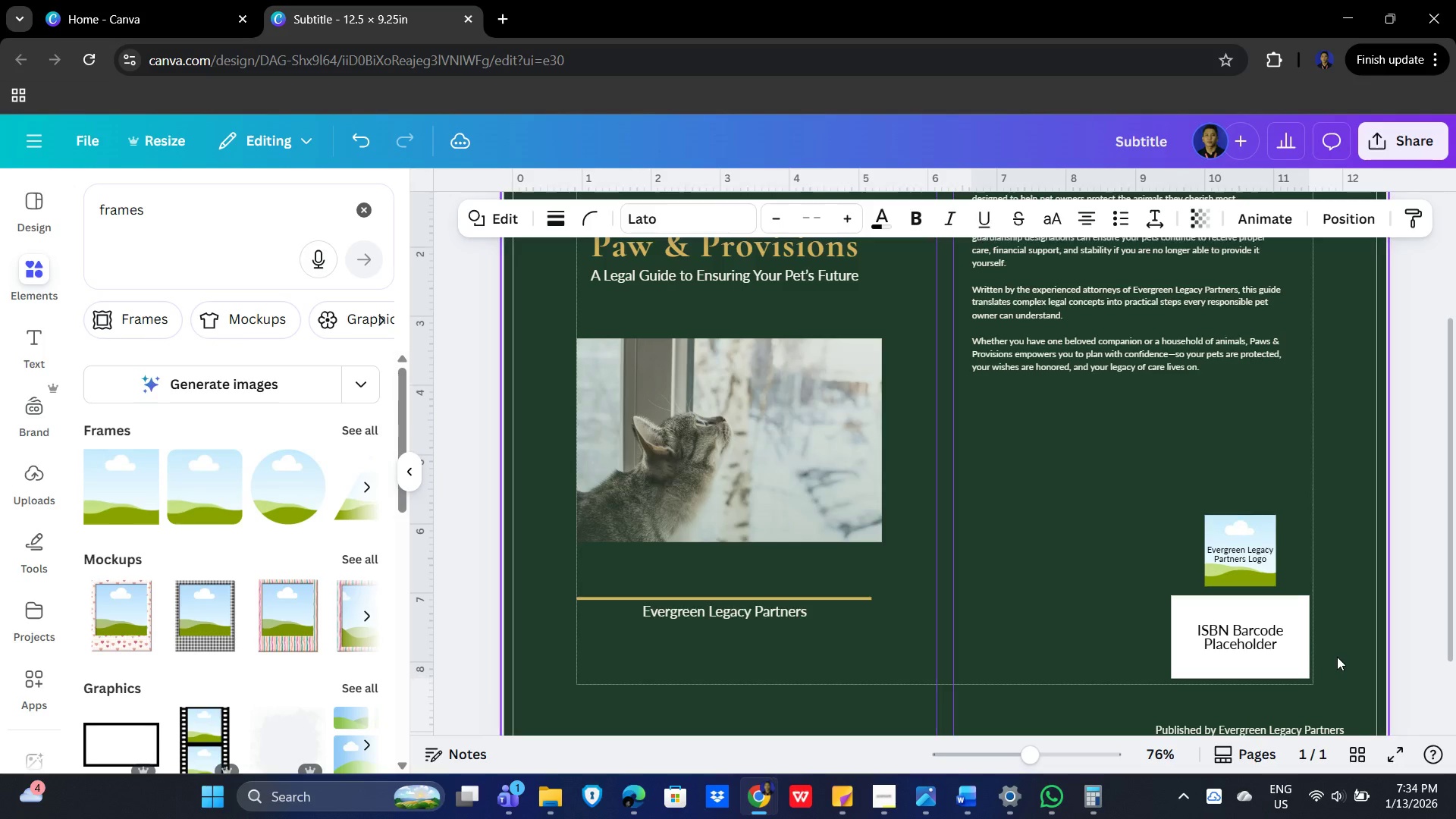 
key(ArrowDown)
 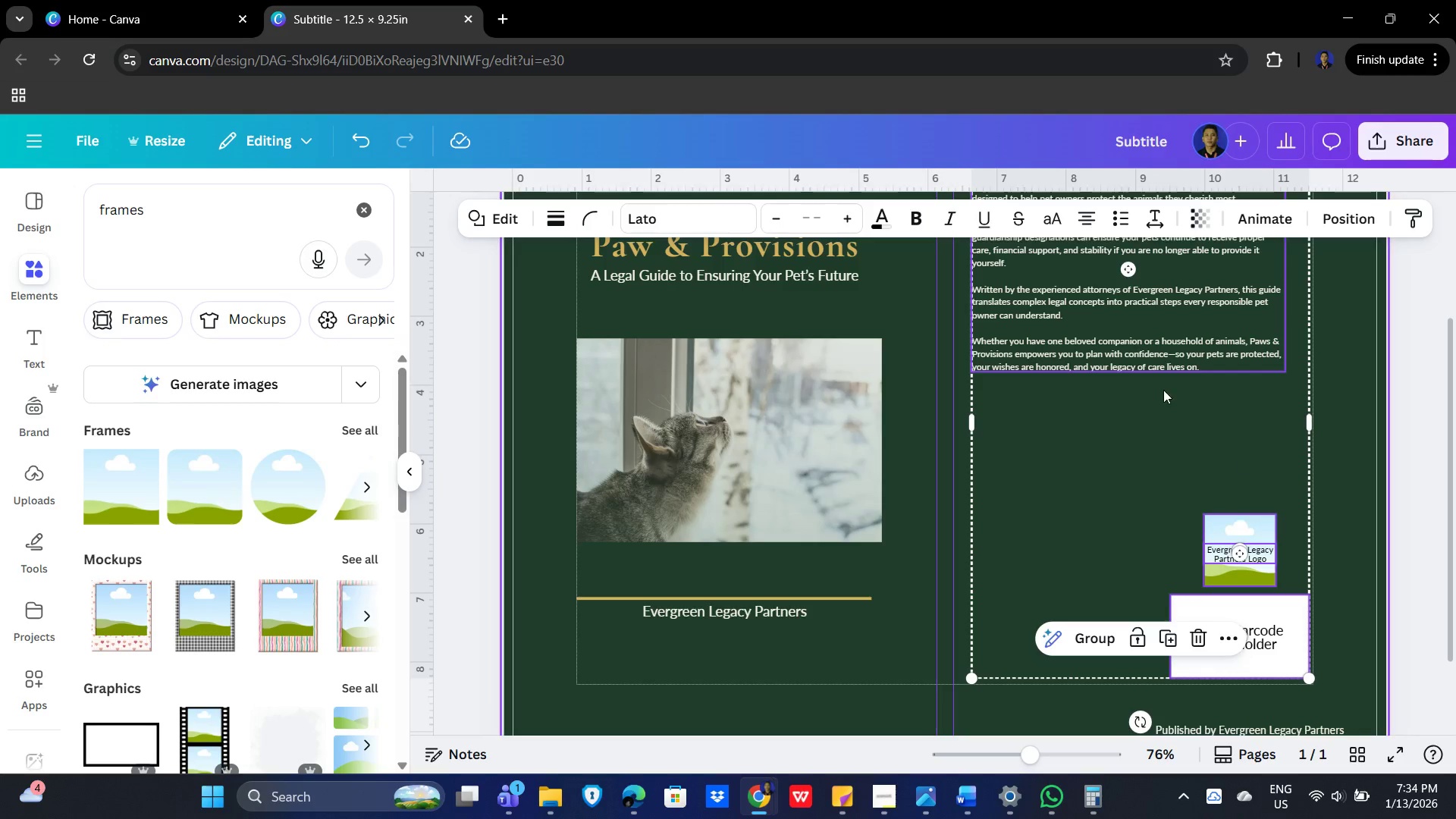 
left_click([1109, 354])
 